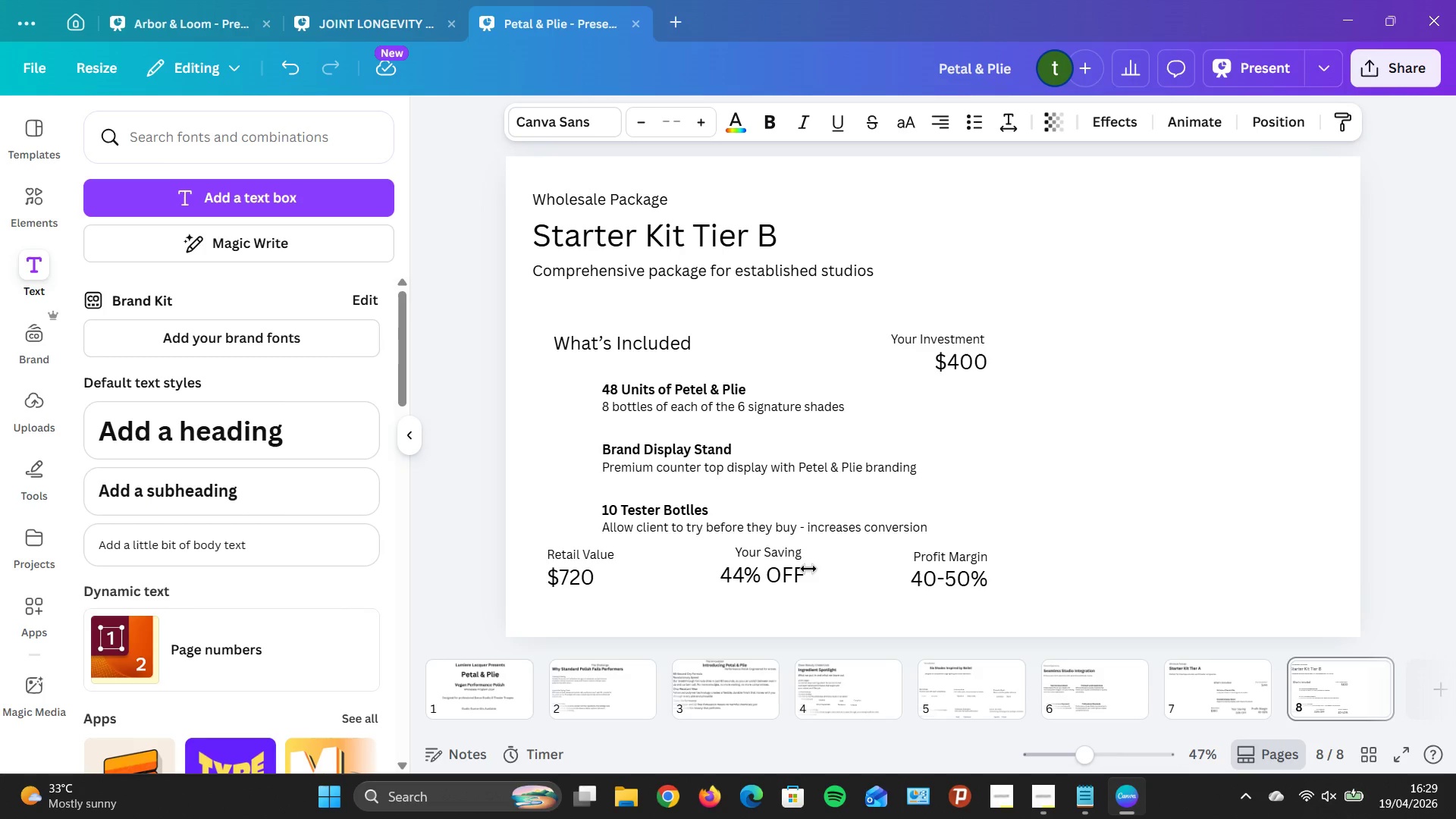 
hold_key(key=ArrowDown, duration=1.22)
 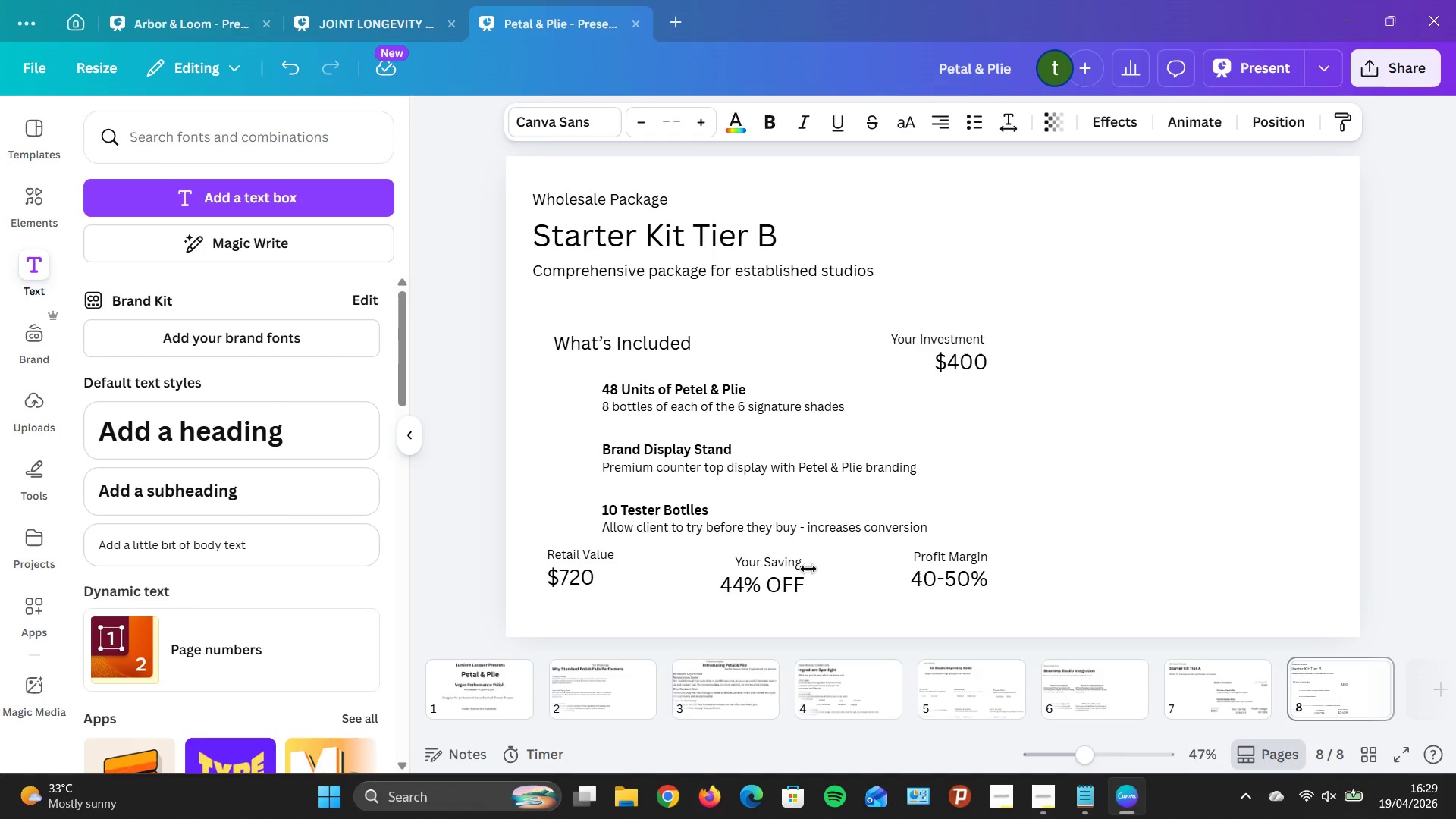 
hold_key(key=ArrowUp, duration=0.66)
 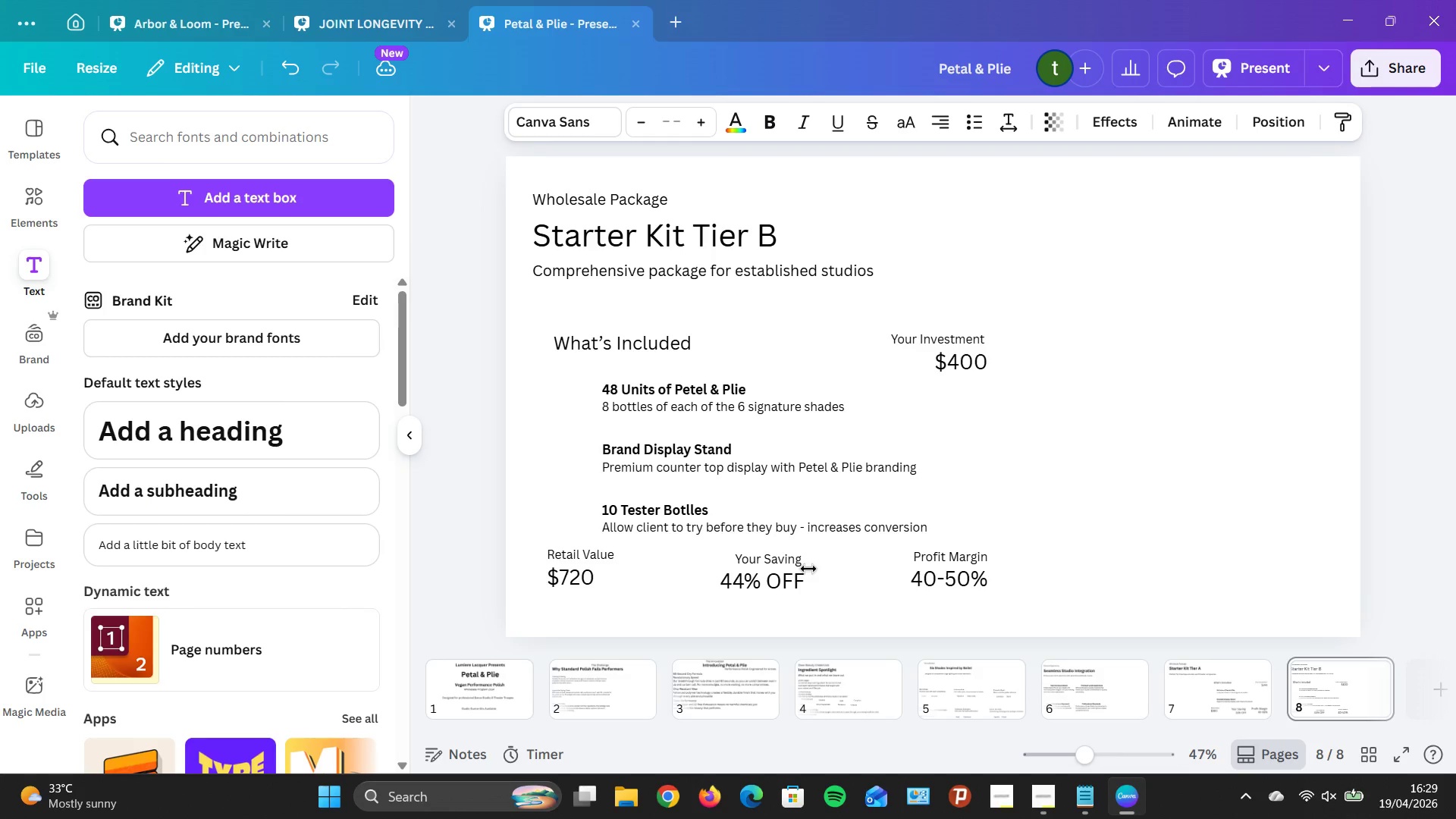 
key(ArrowUp)
 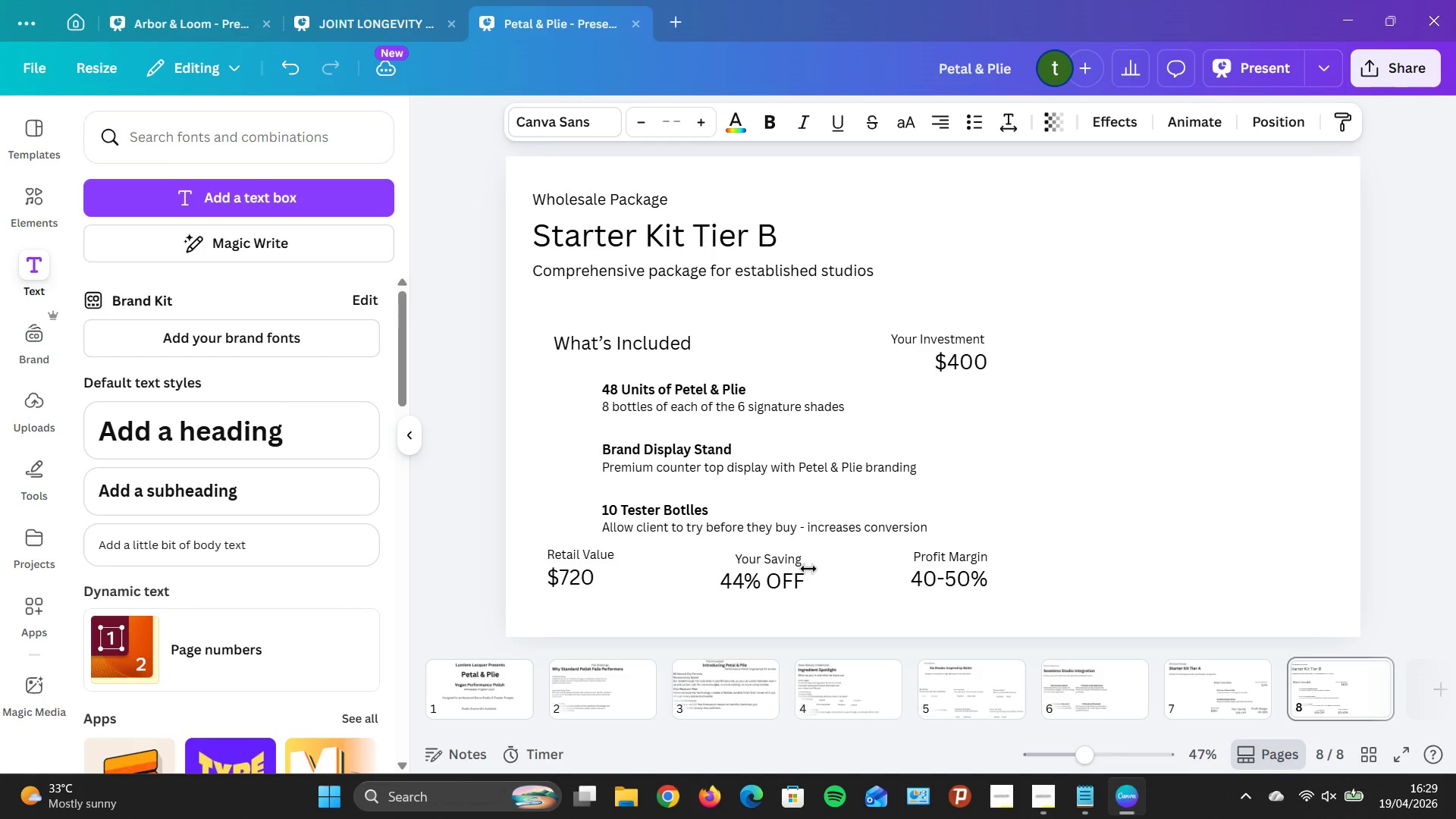 
key(ArrowUp)
 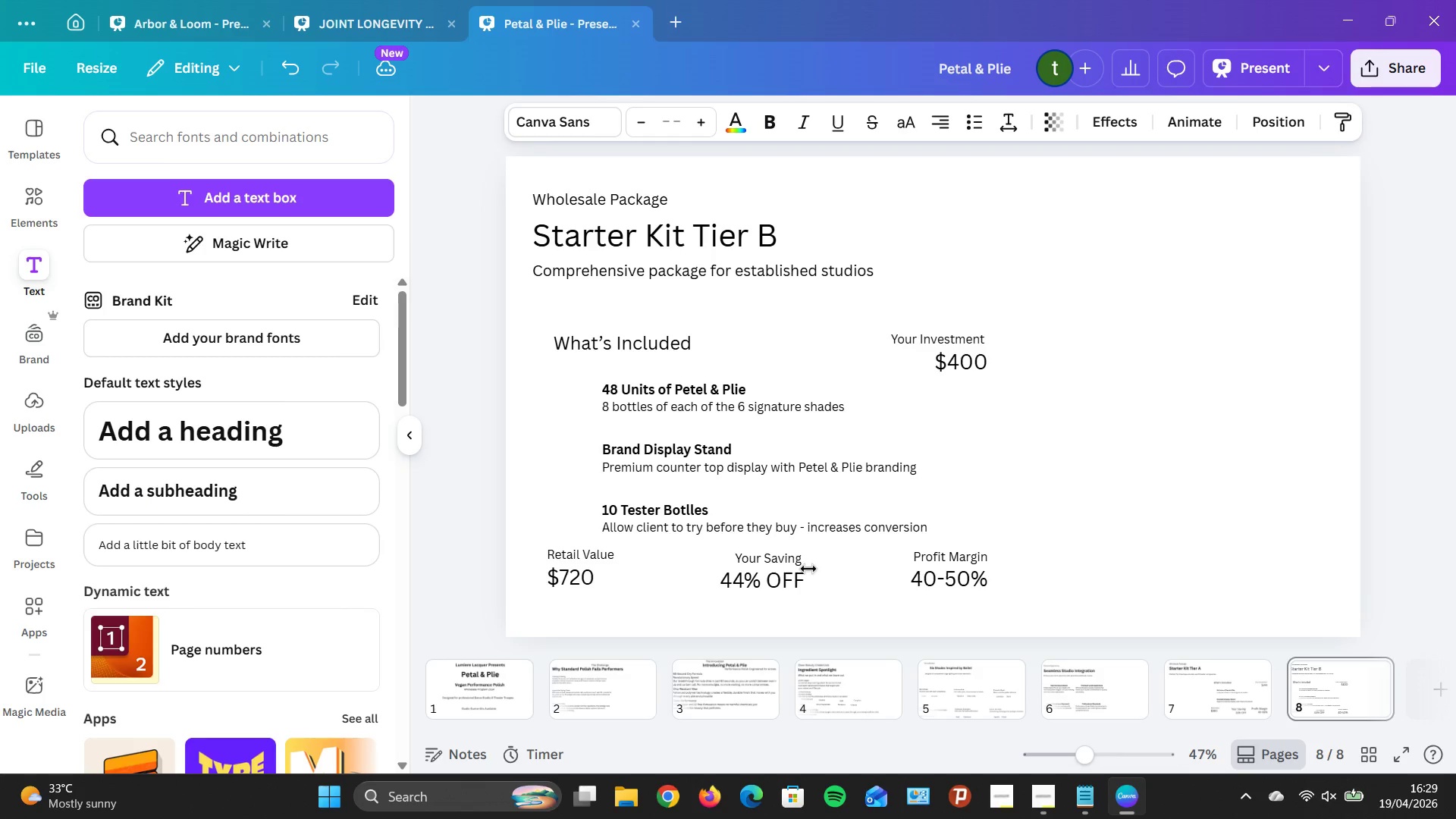 
key(ArrowUp)
 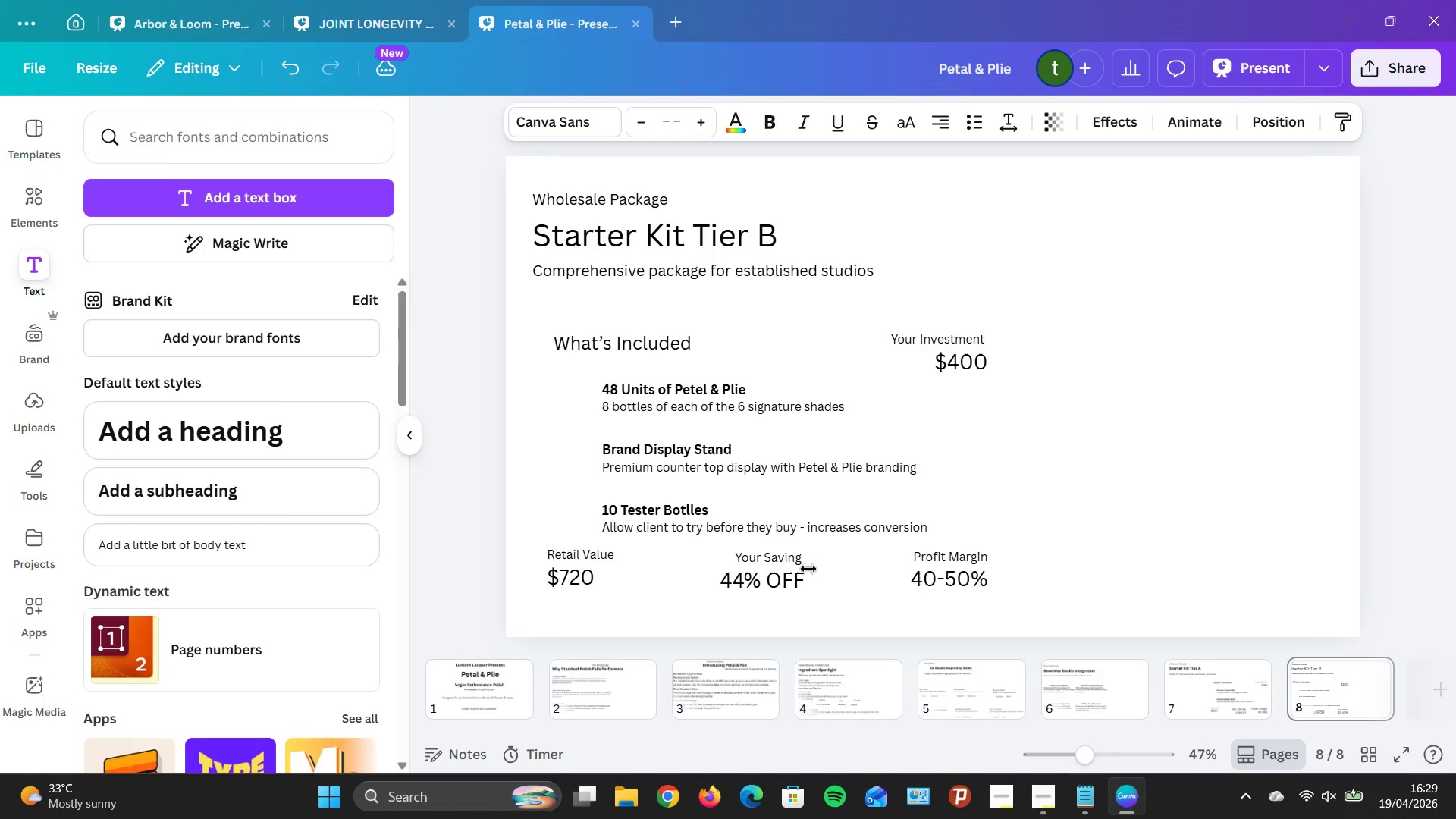 
key(ArrowUp)
 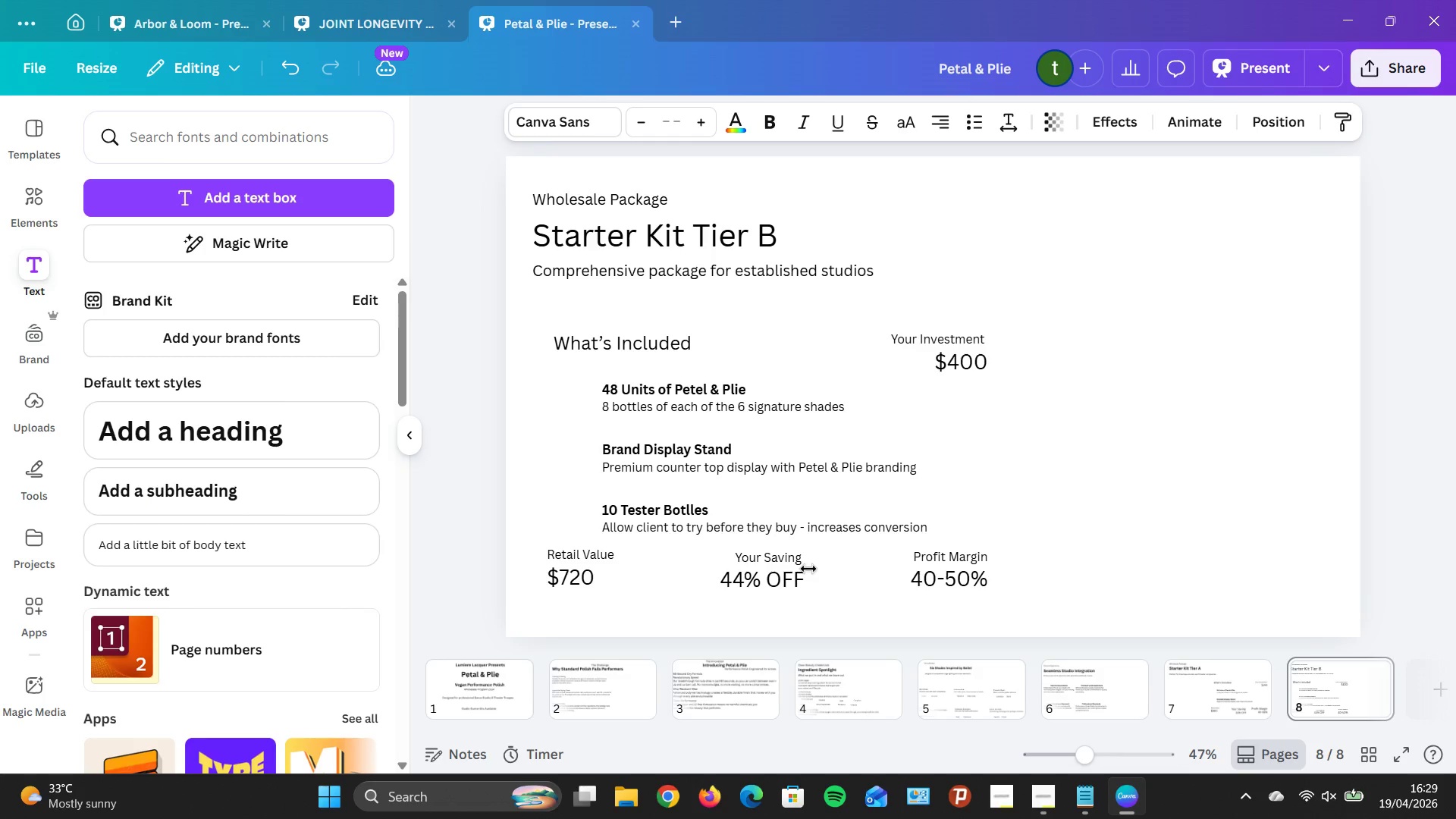 
key(ArrowUp)
 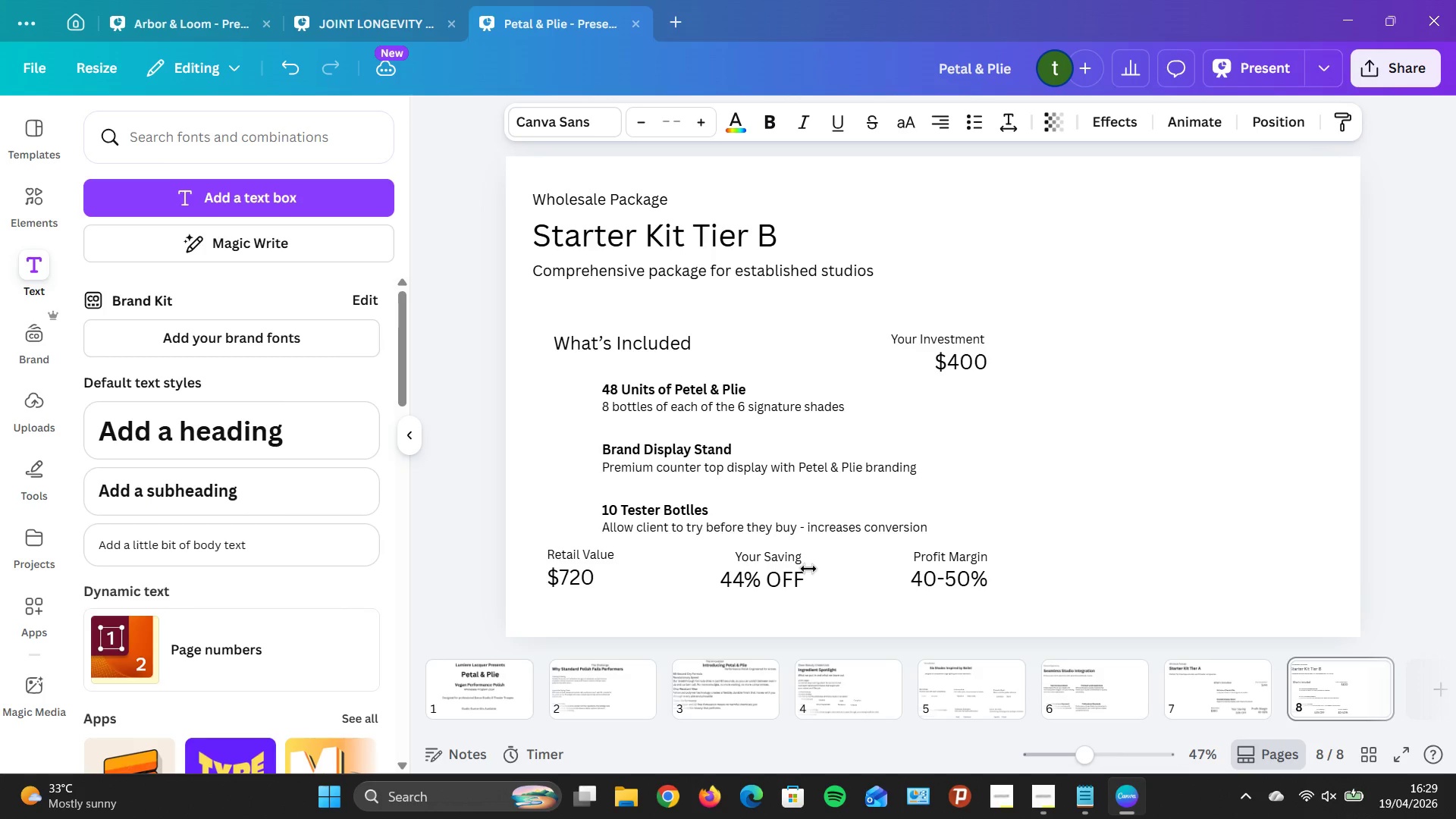 
hold_key(key=ArrowUp, duration=0.5)
 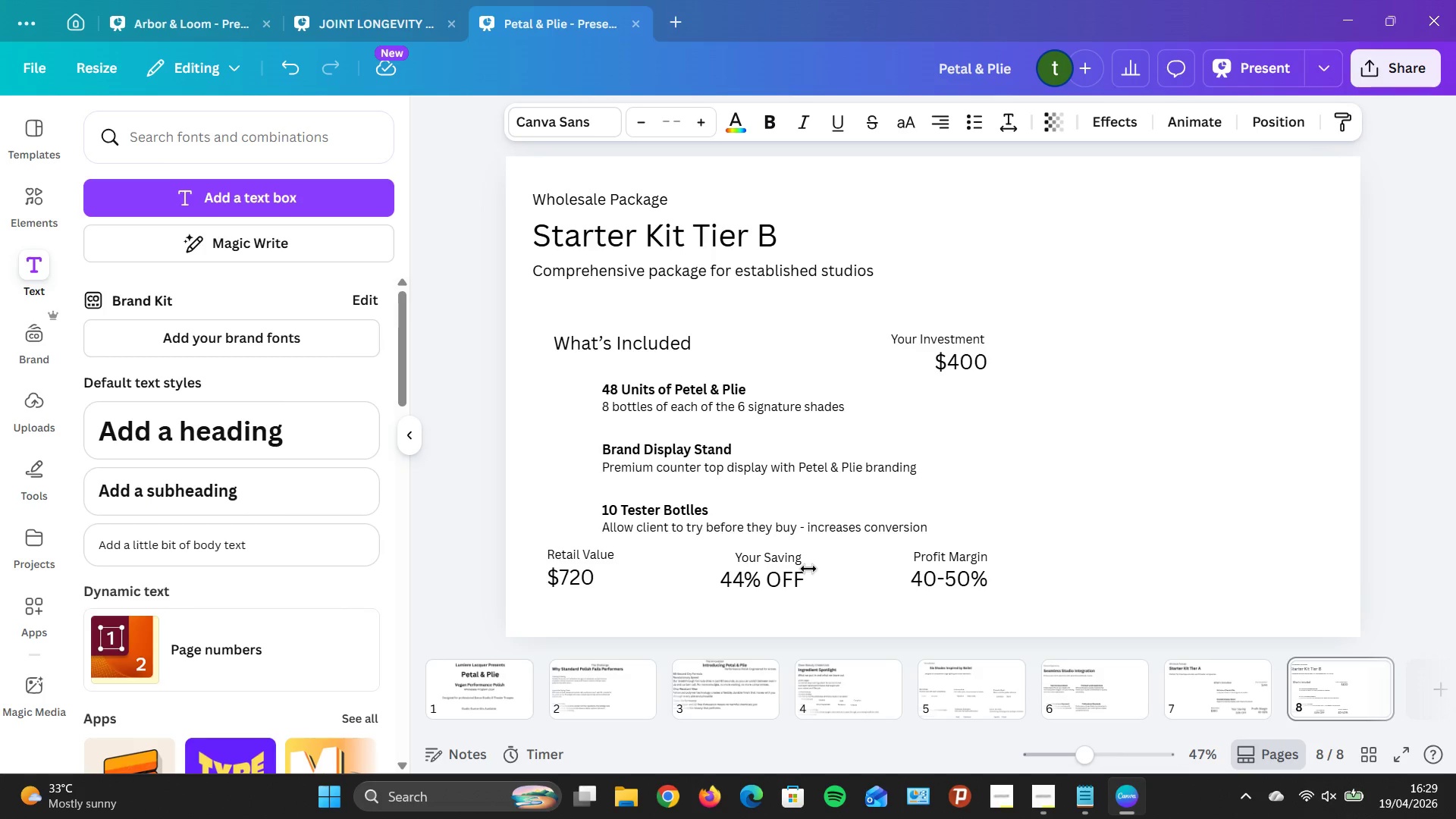 
hold_key(key=ArrowDown, duration=0.92)
 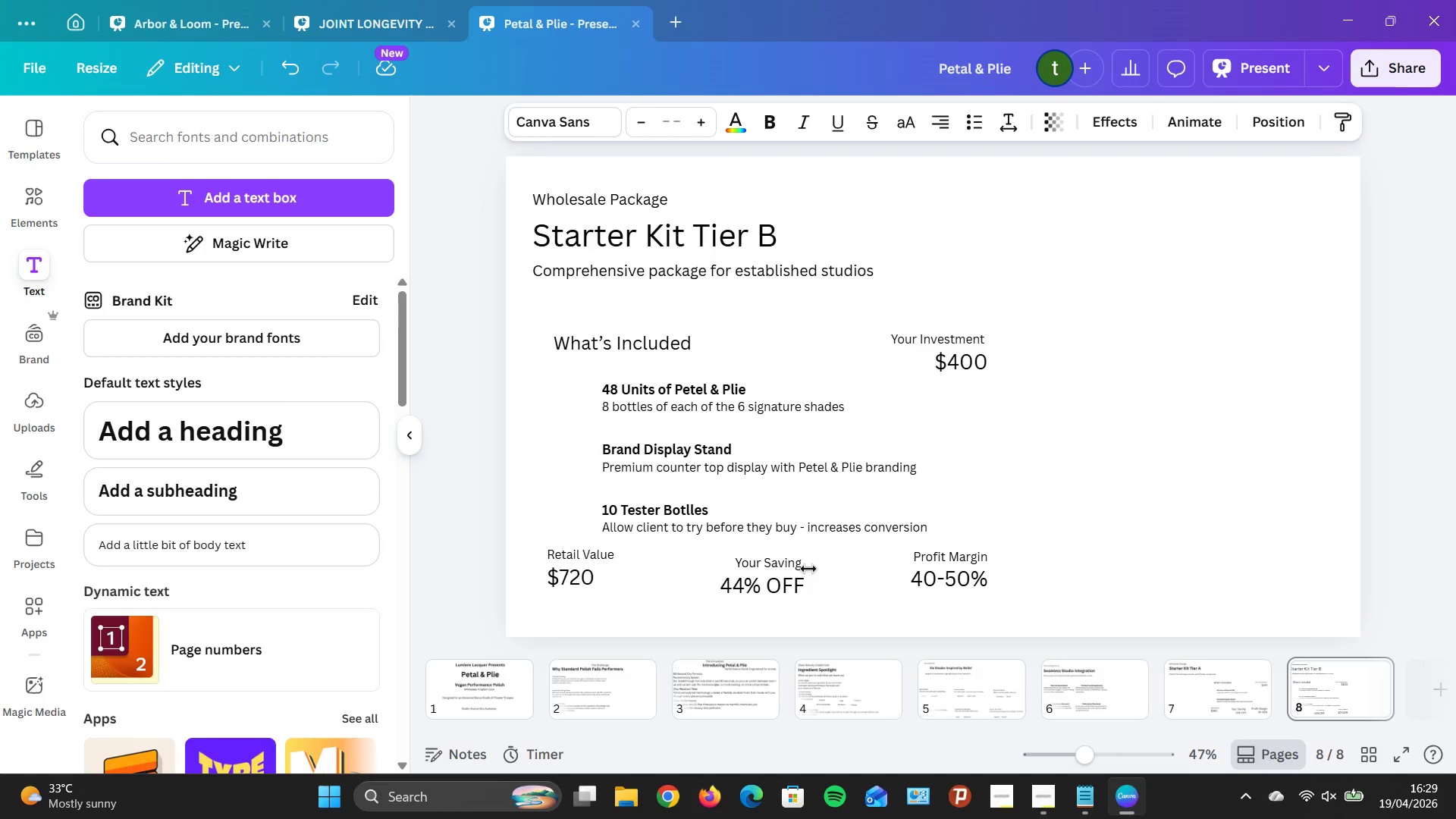 
hold_key(key=ArrowUp, duration=1.27)
 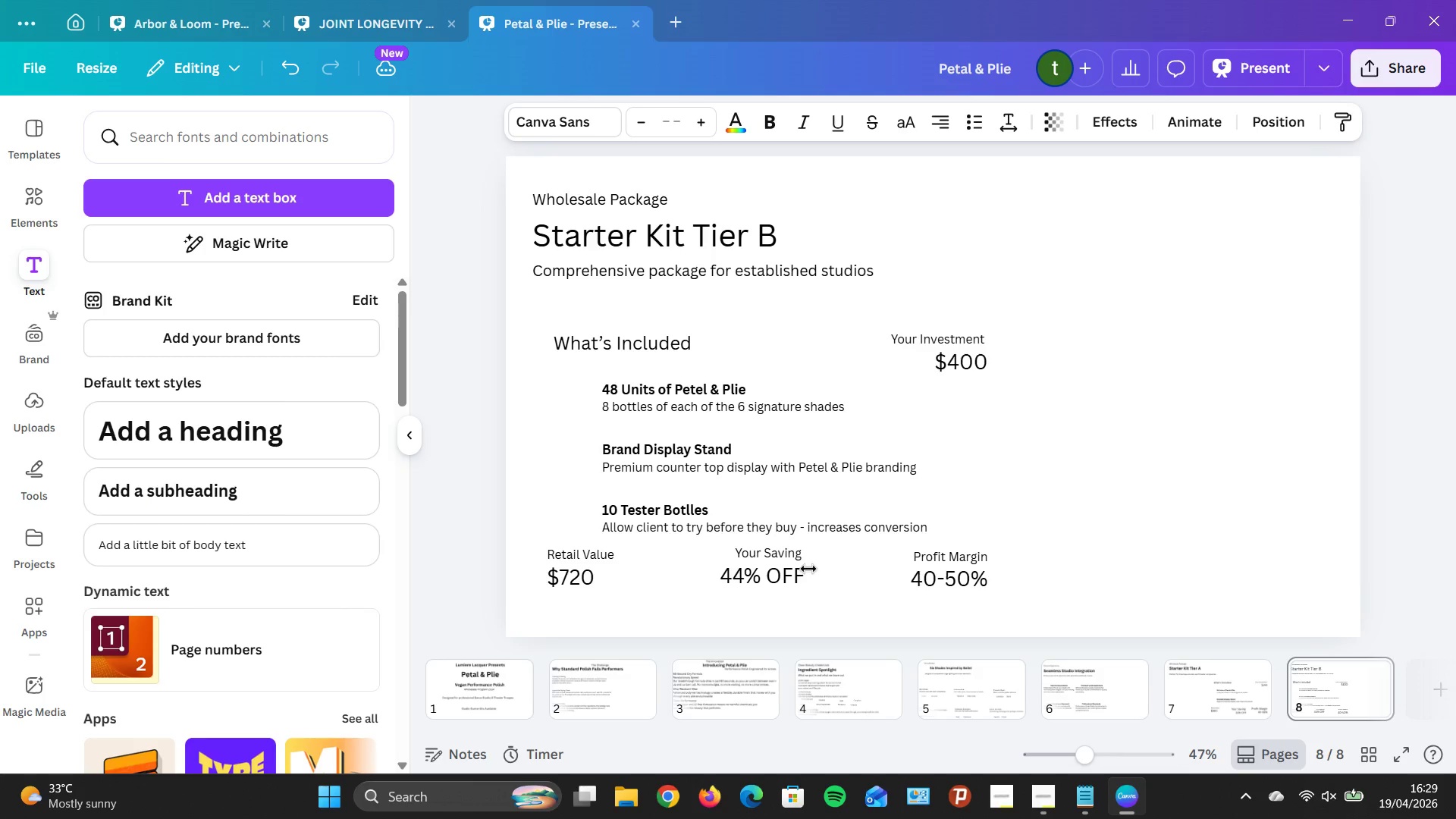 
hold_key(key=ArrowUp, duration=2.44)
 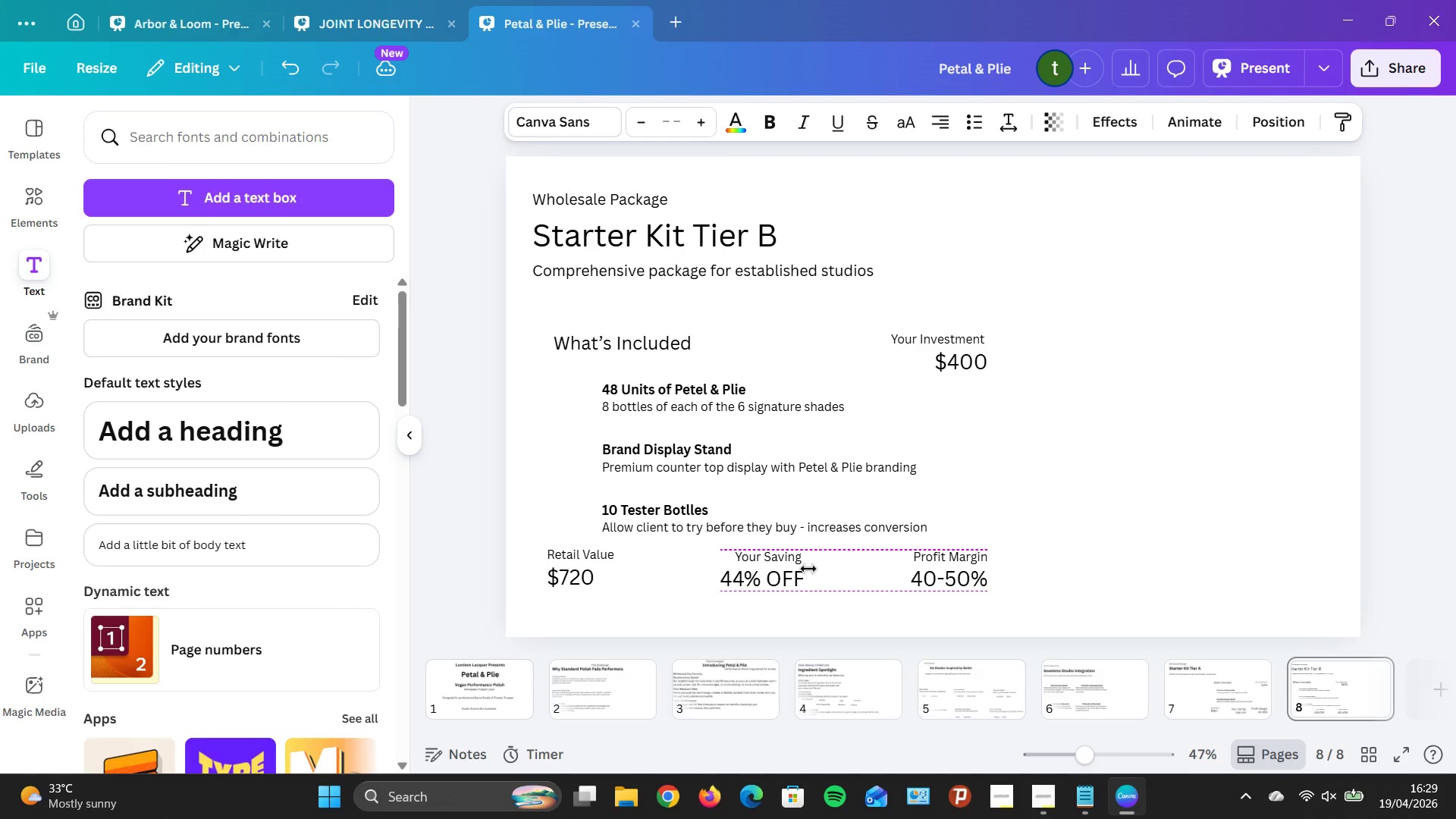 
key(ArrowDown)
 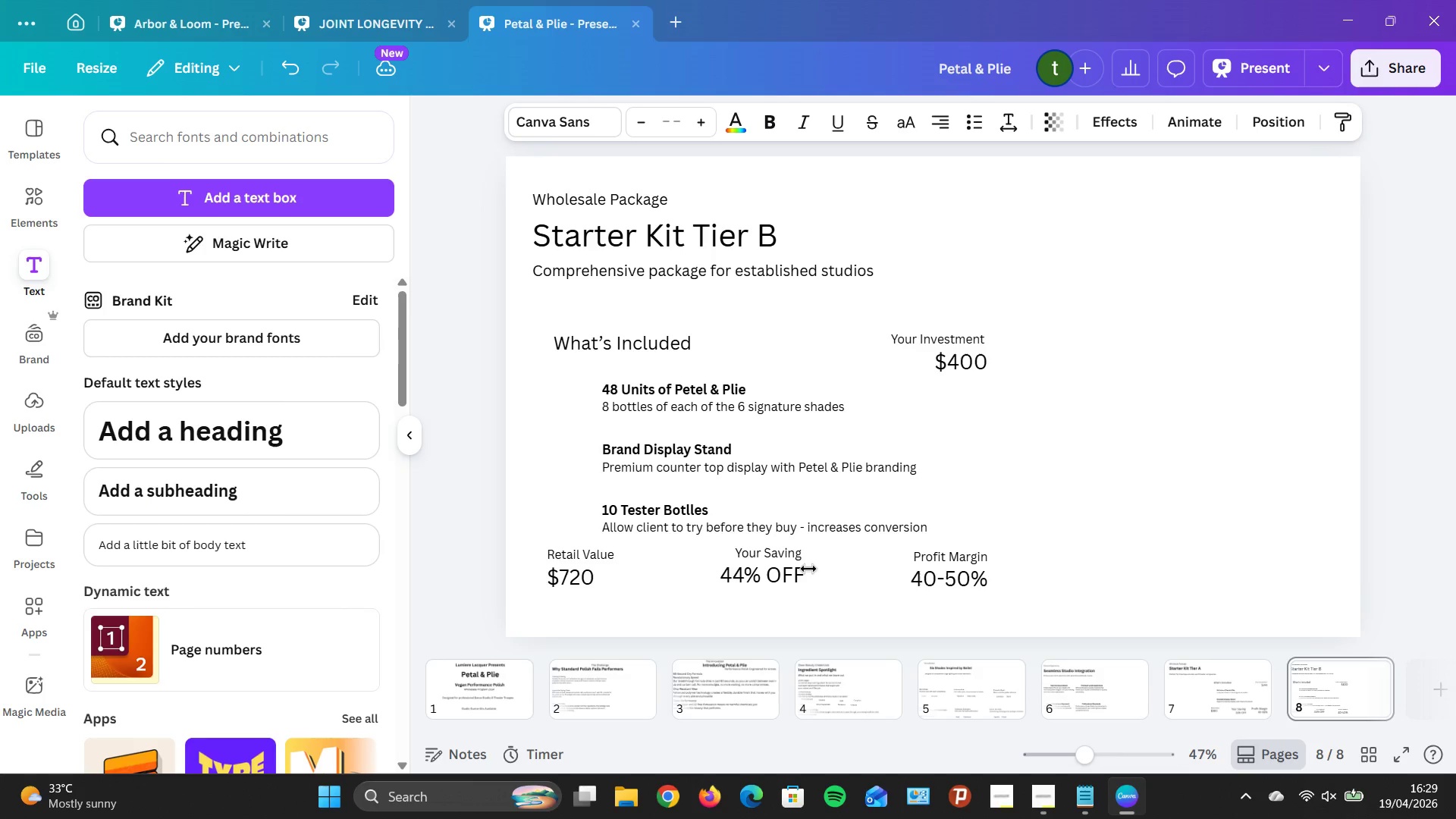 
key(ArrowDown)
 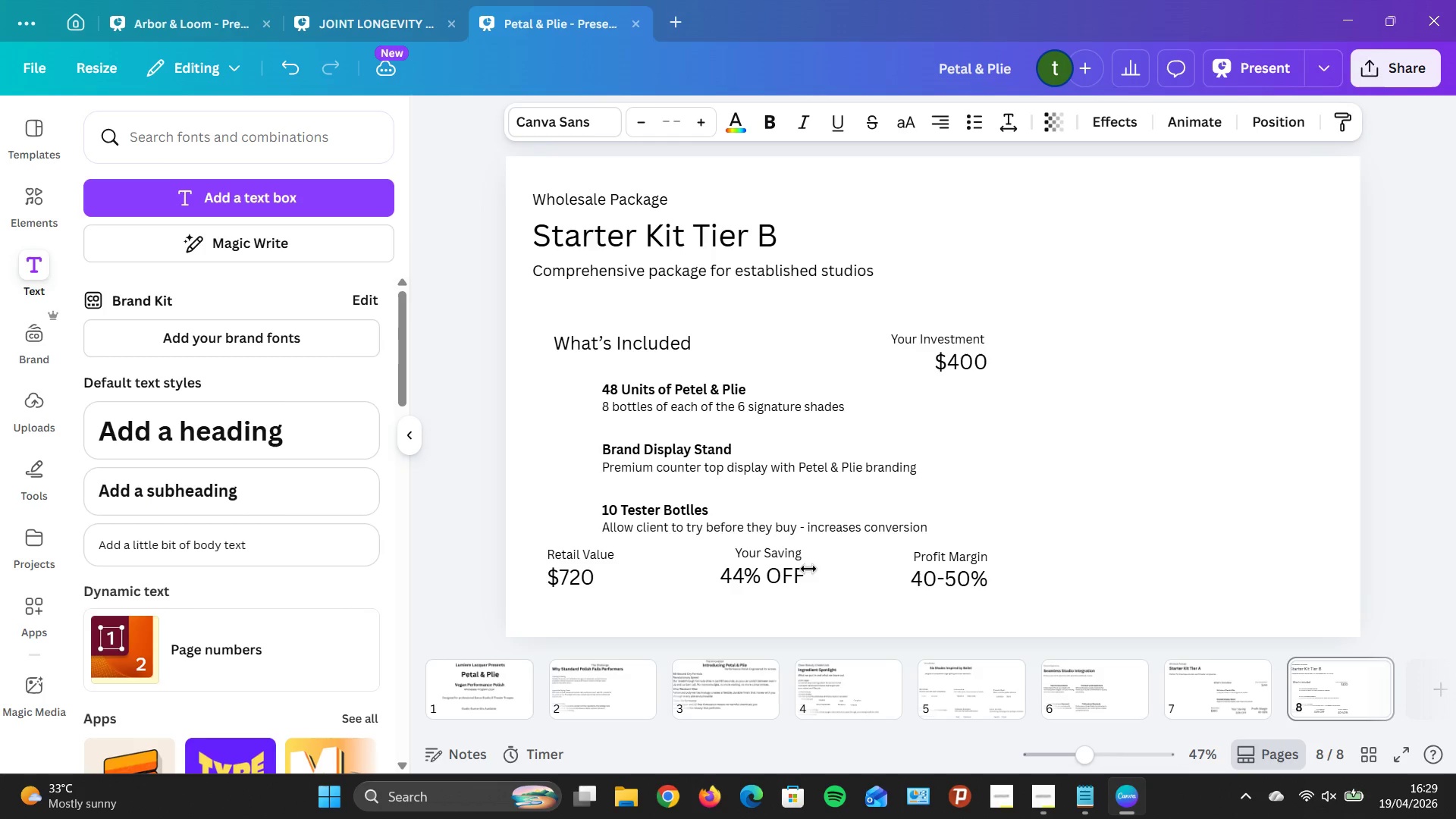 
key(ArrowDown)
 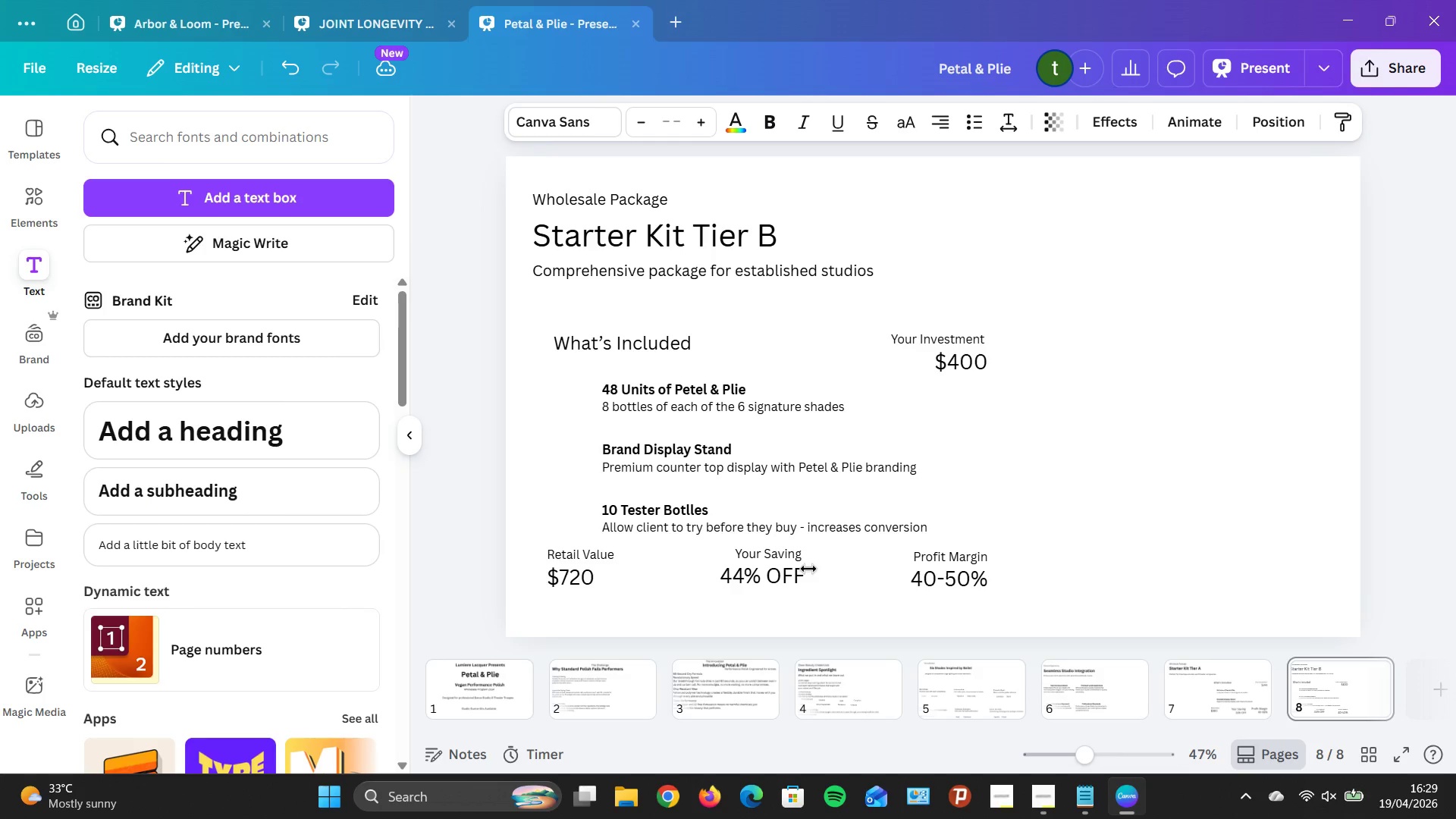 
key(ArrowDown)
 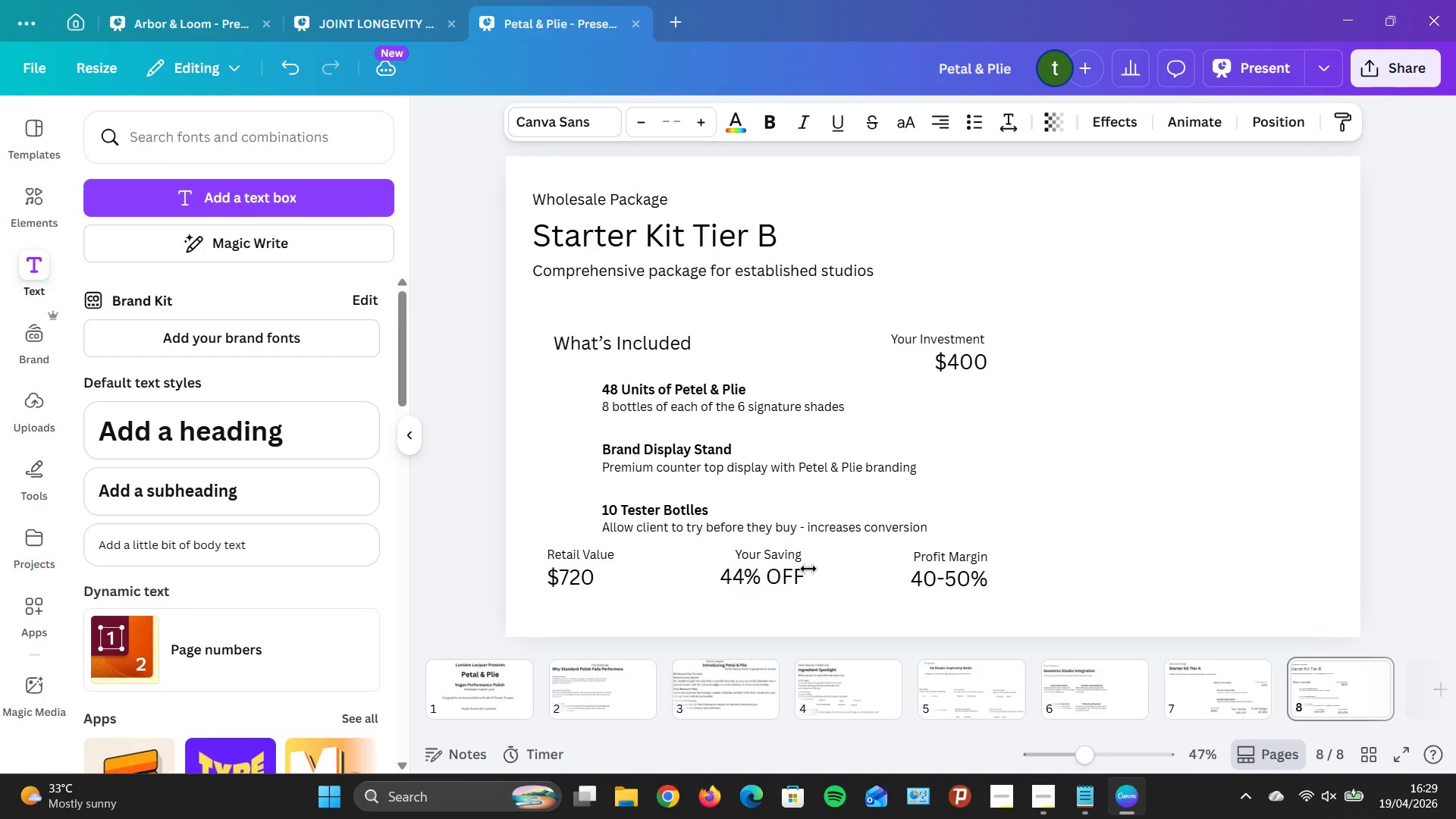 
key(ArrowDown)
 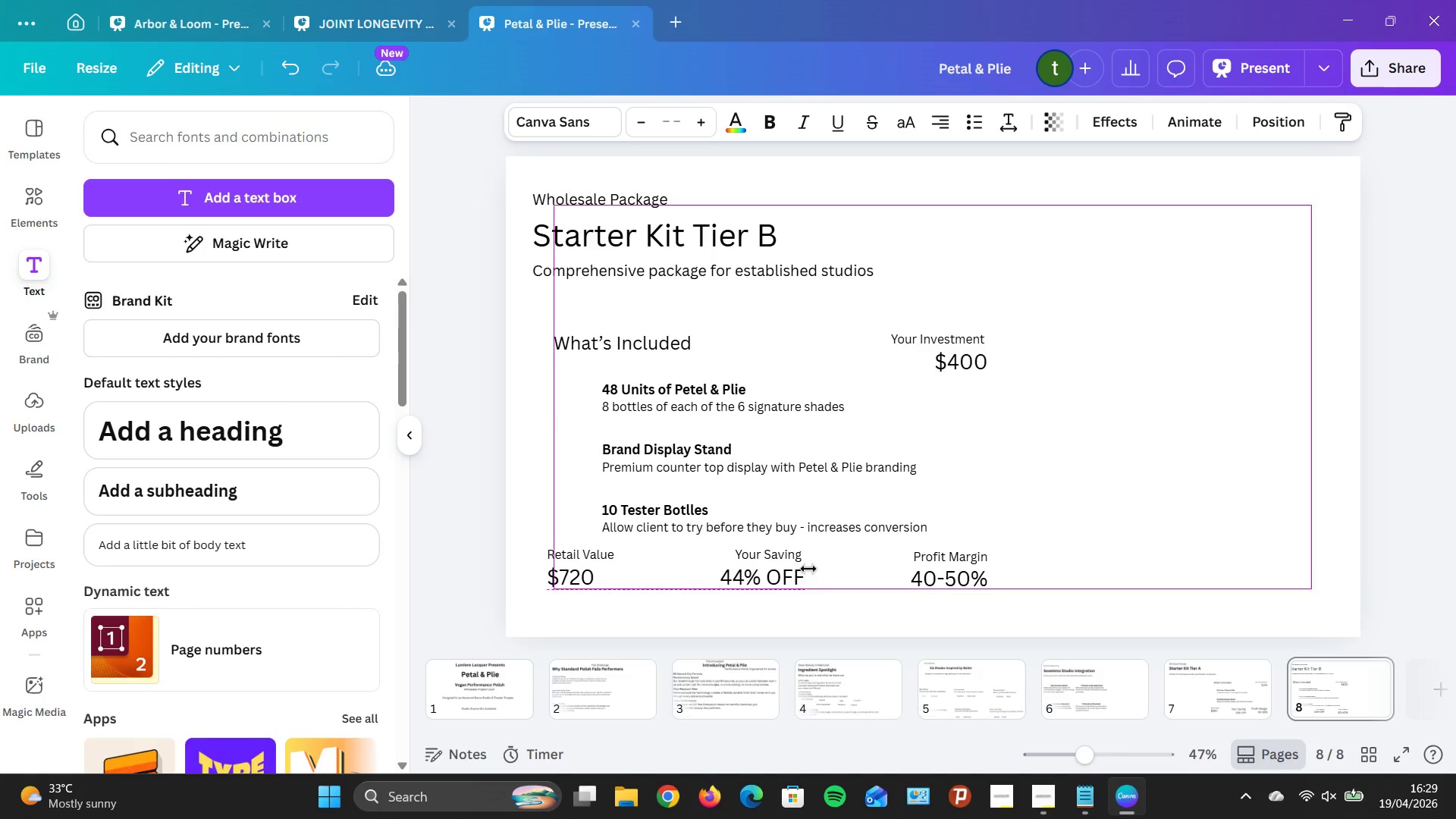 
key(ArrowDown)
 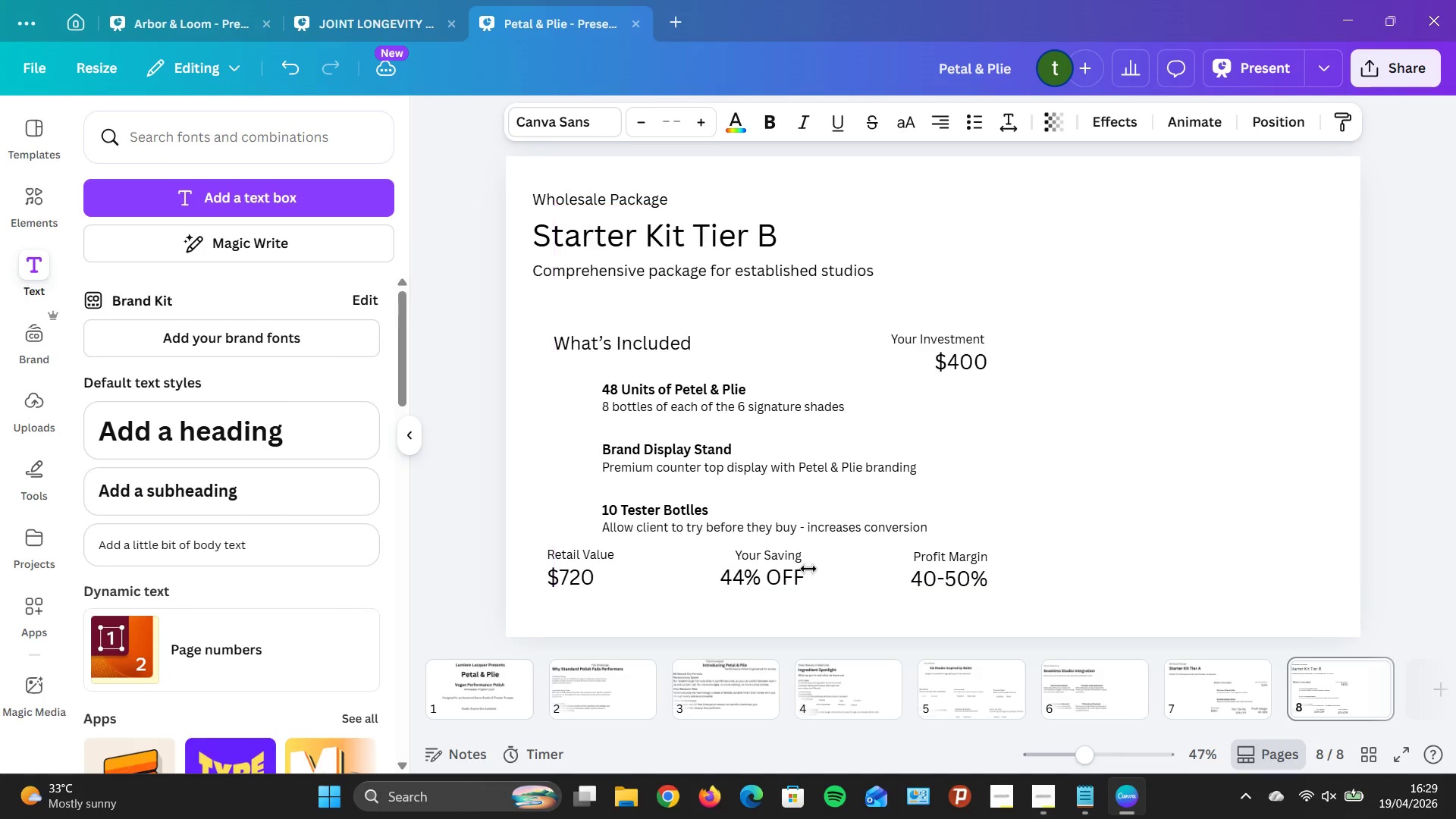 
key(ArrowDown)
 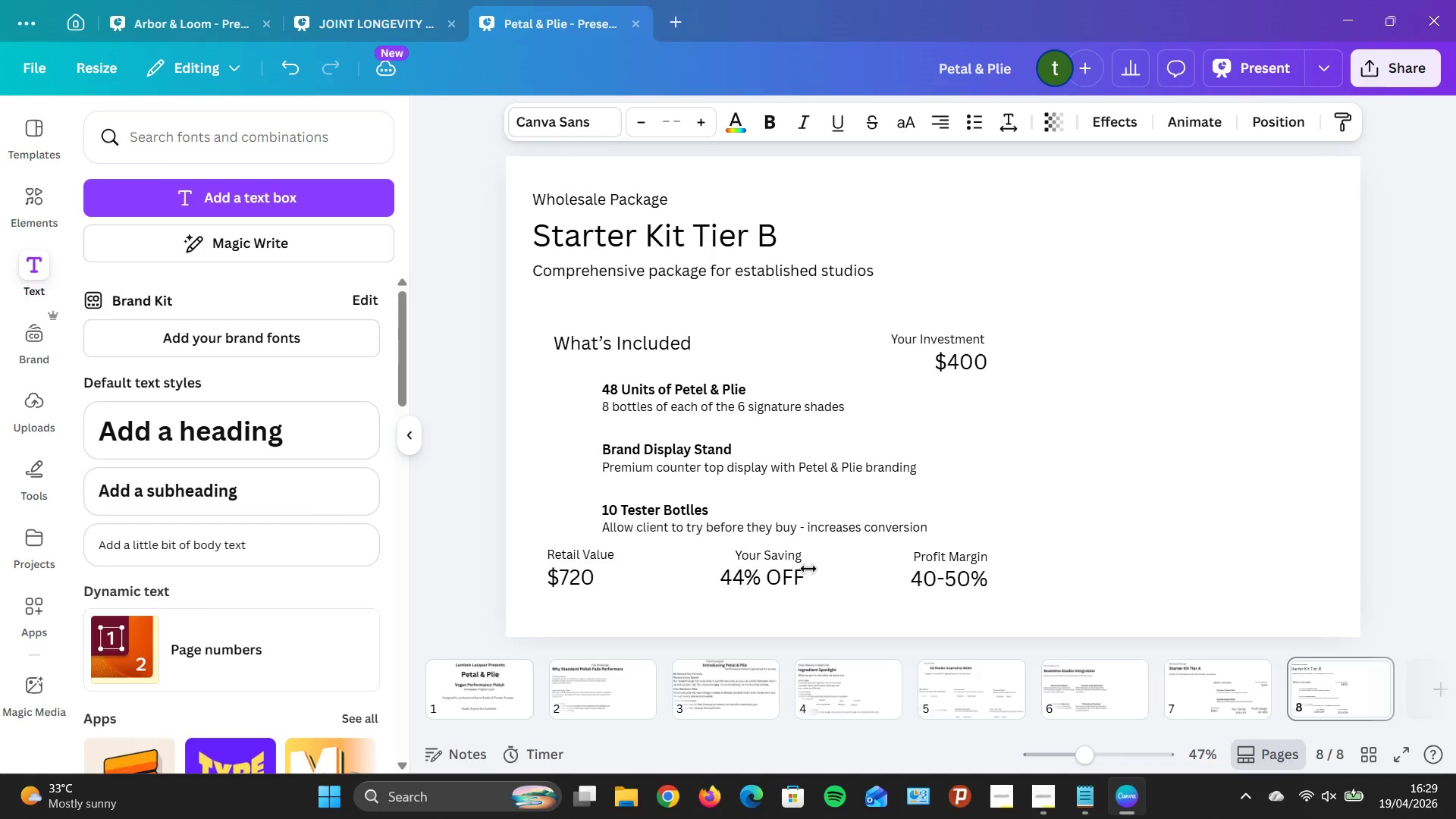 
key(ArrowDown)
 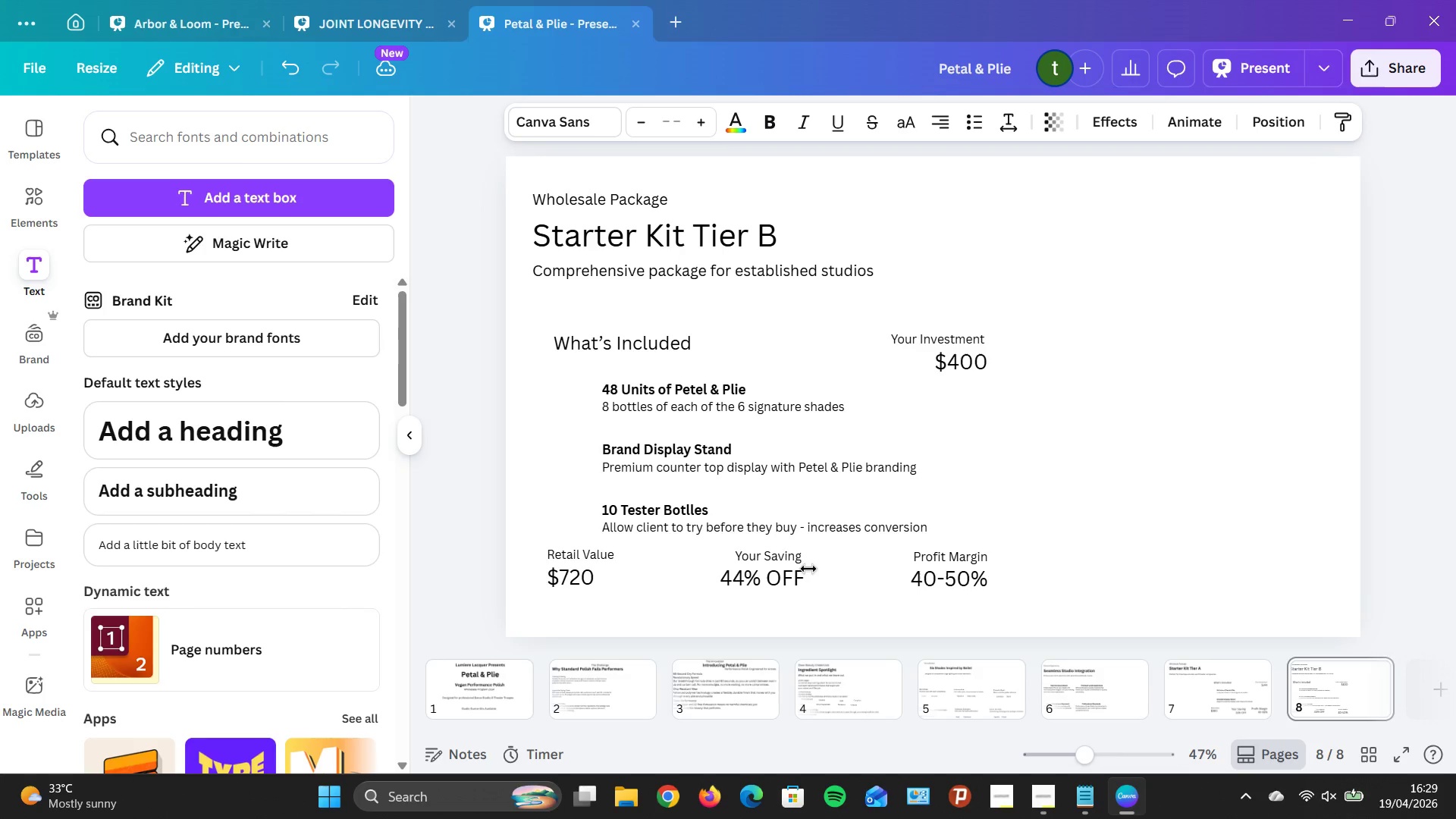 
key(ArrowDown)
 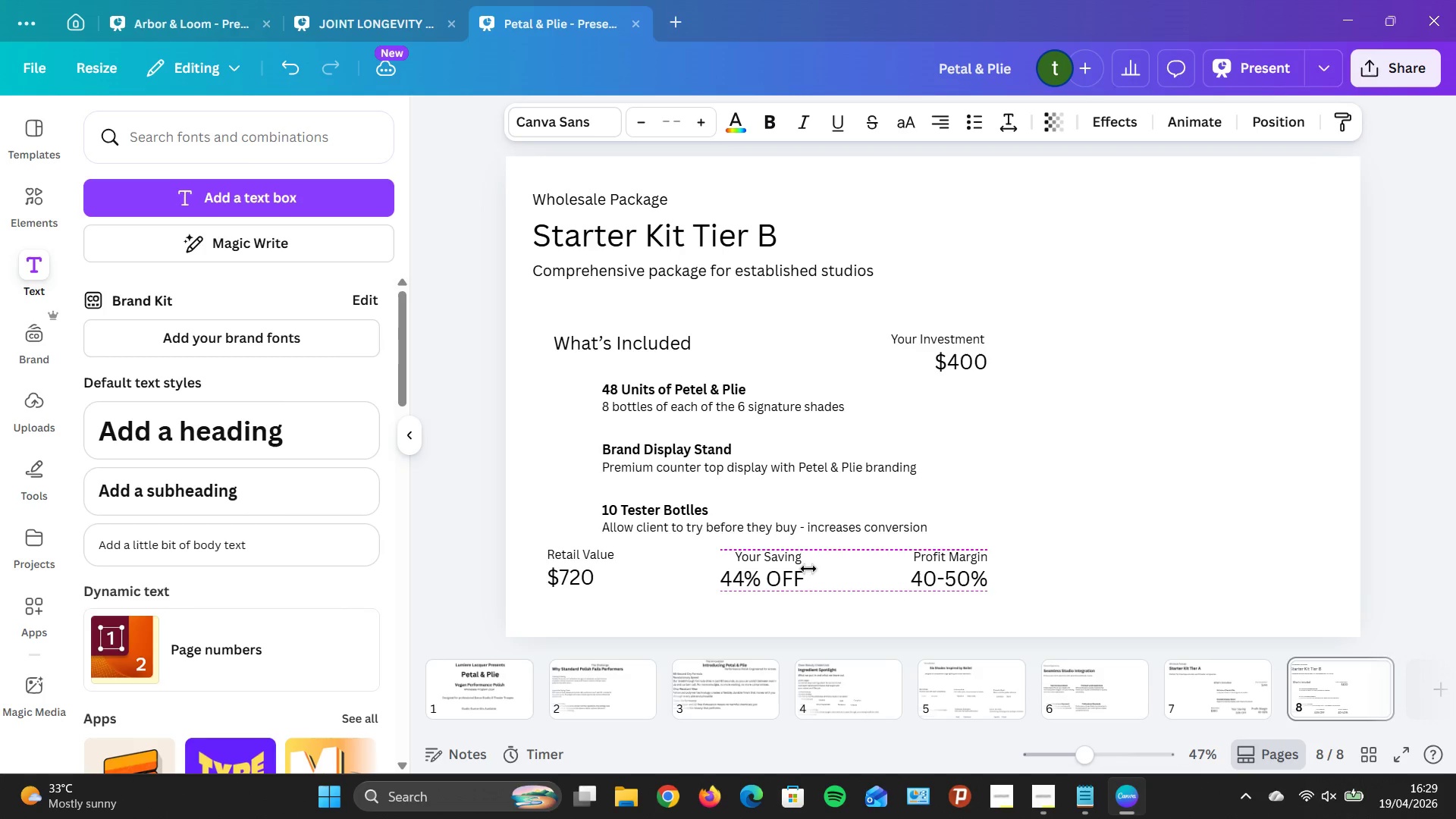 
key(ArrowDown)
 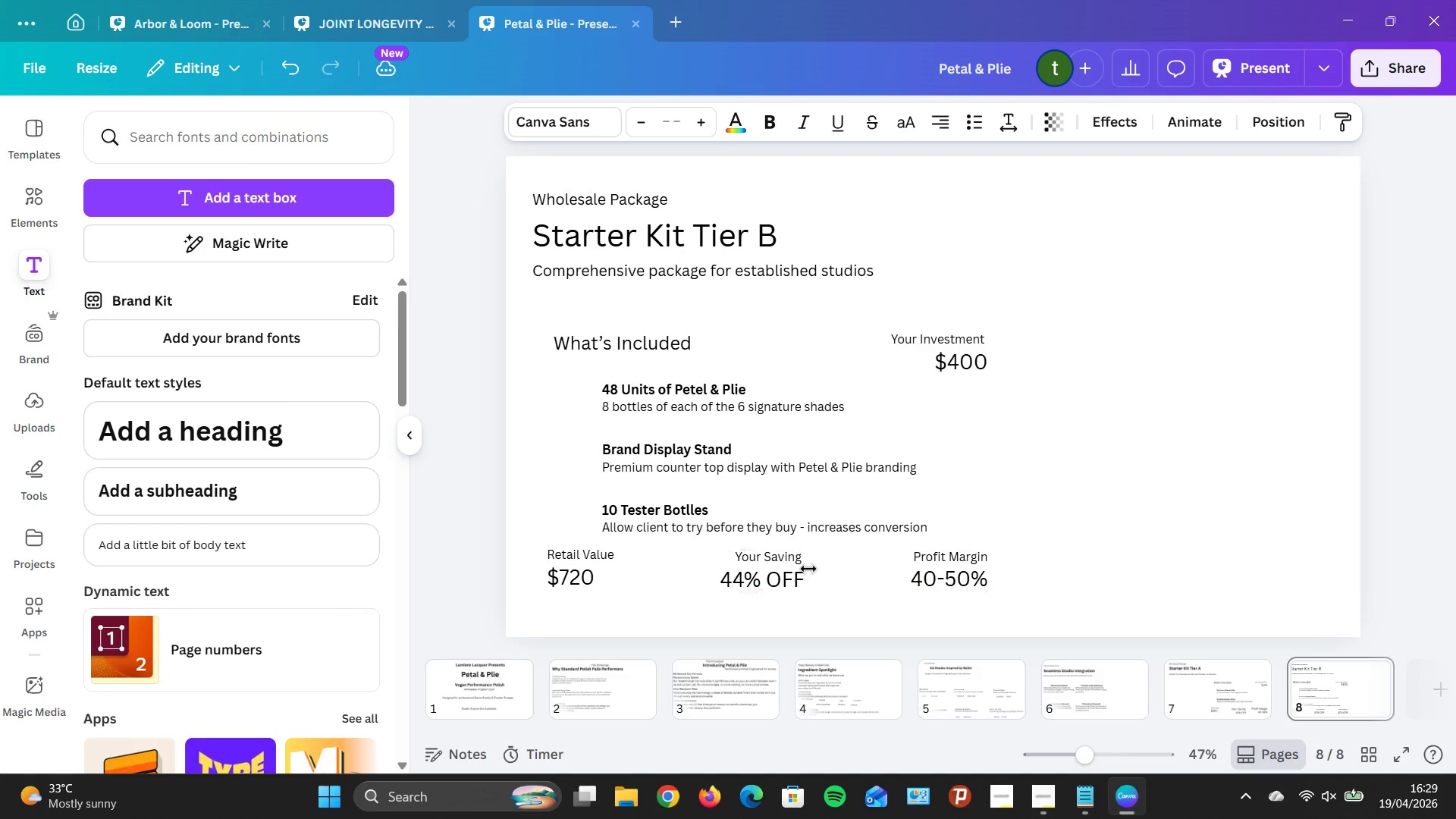 
key(ArrowDown)
 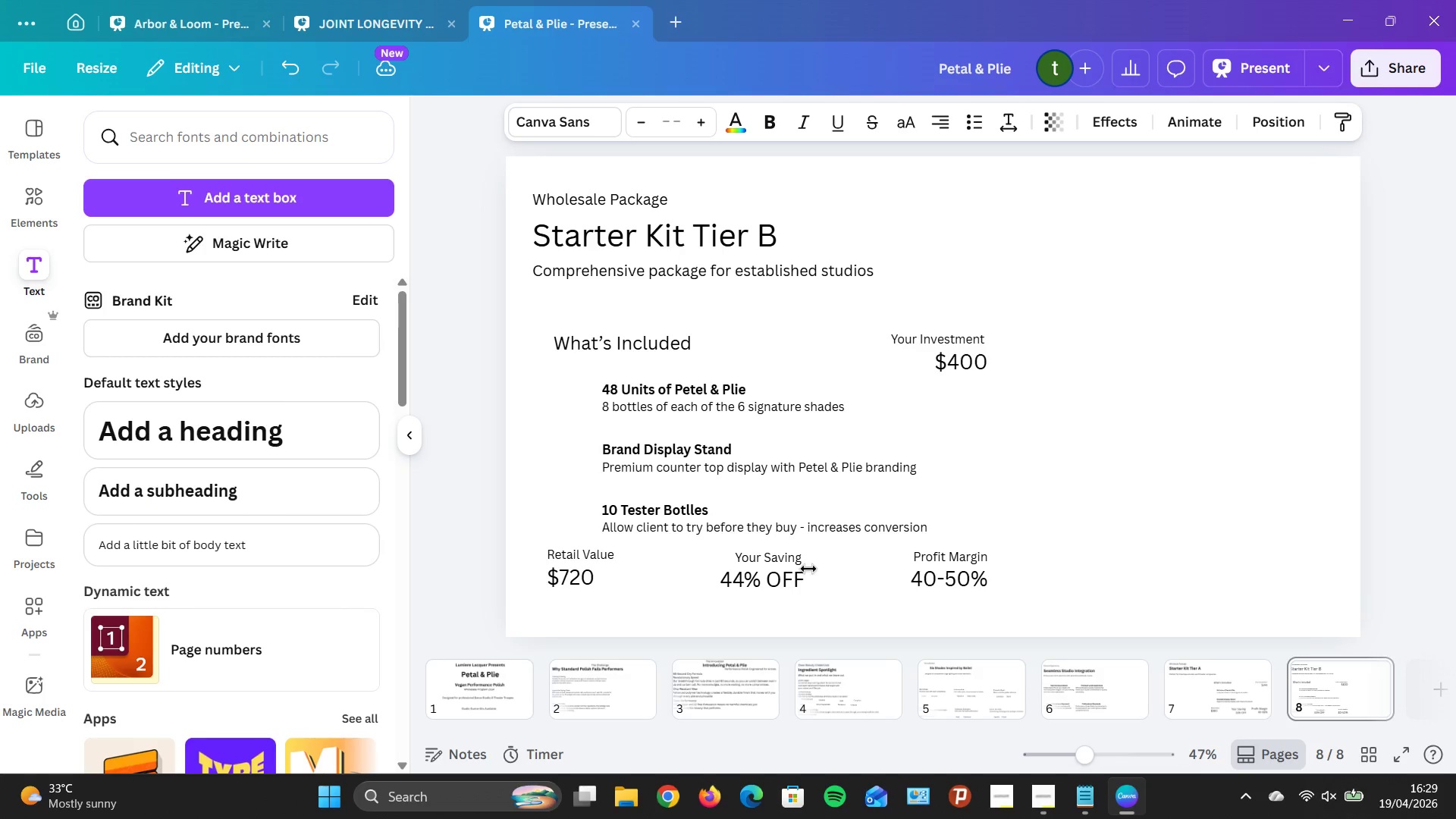 
key(ArrowDown)
 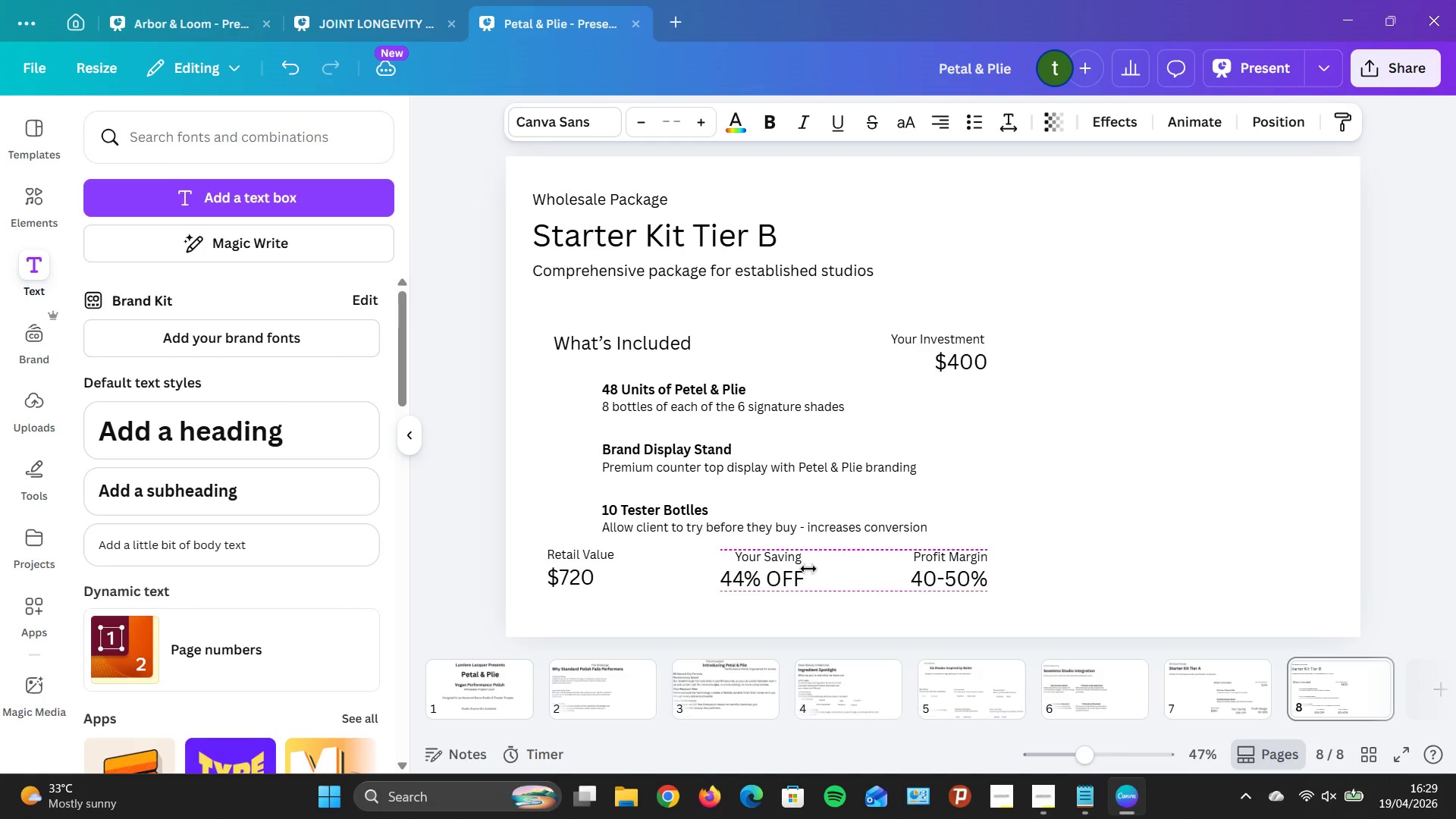 
key(ArrowUp)
 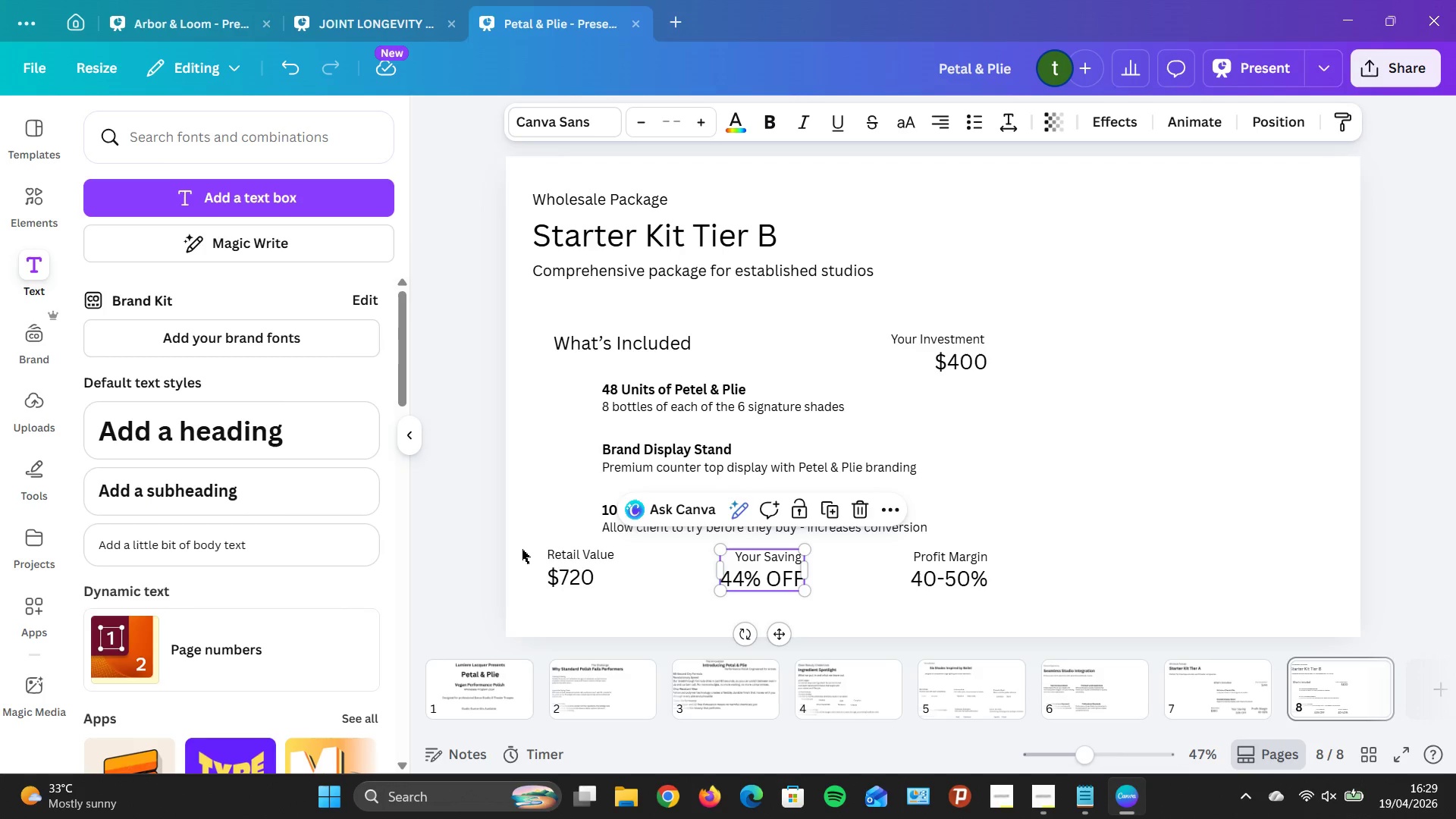 
left_click([557, 573])
 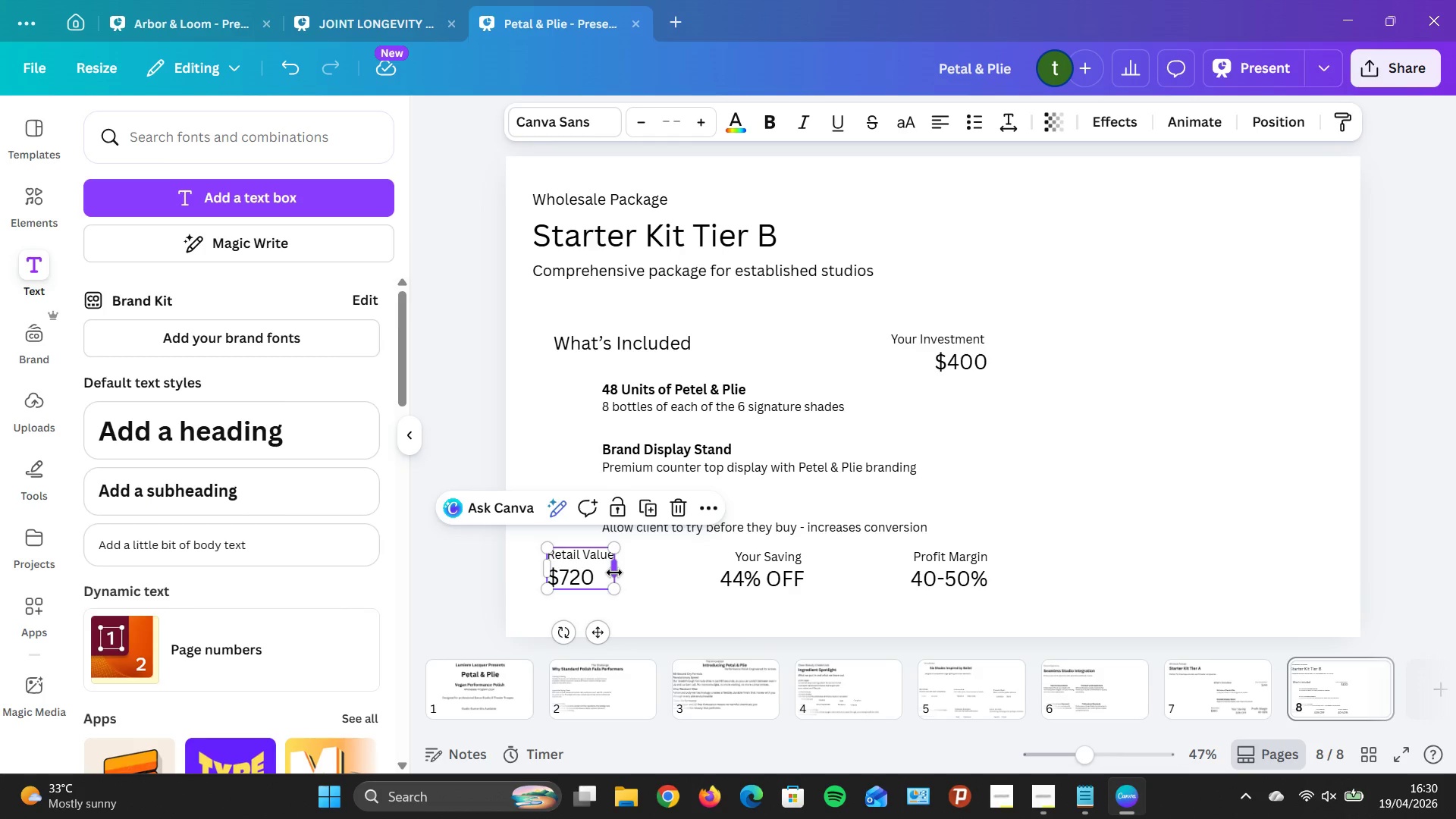 
hold_key(key=ArrowUp, duration=0.78)
 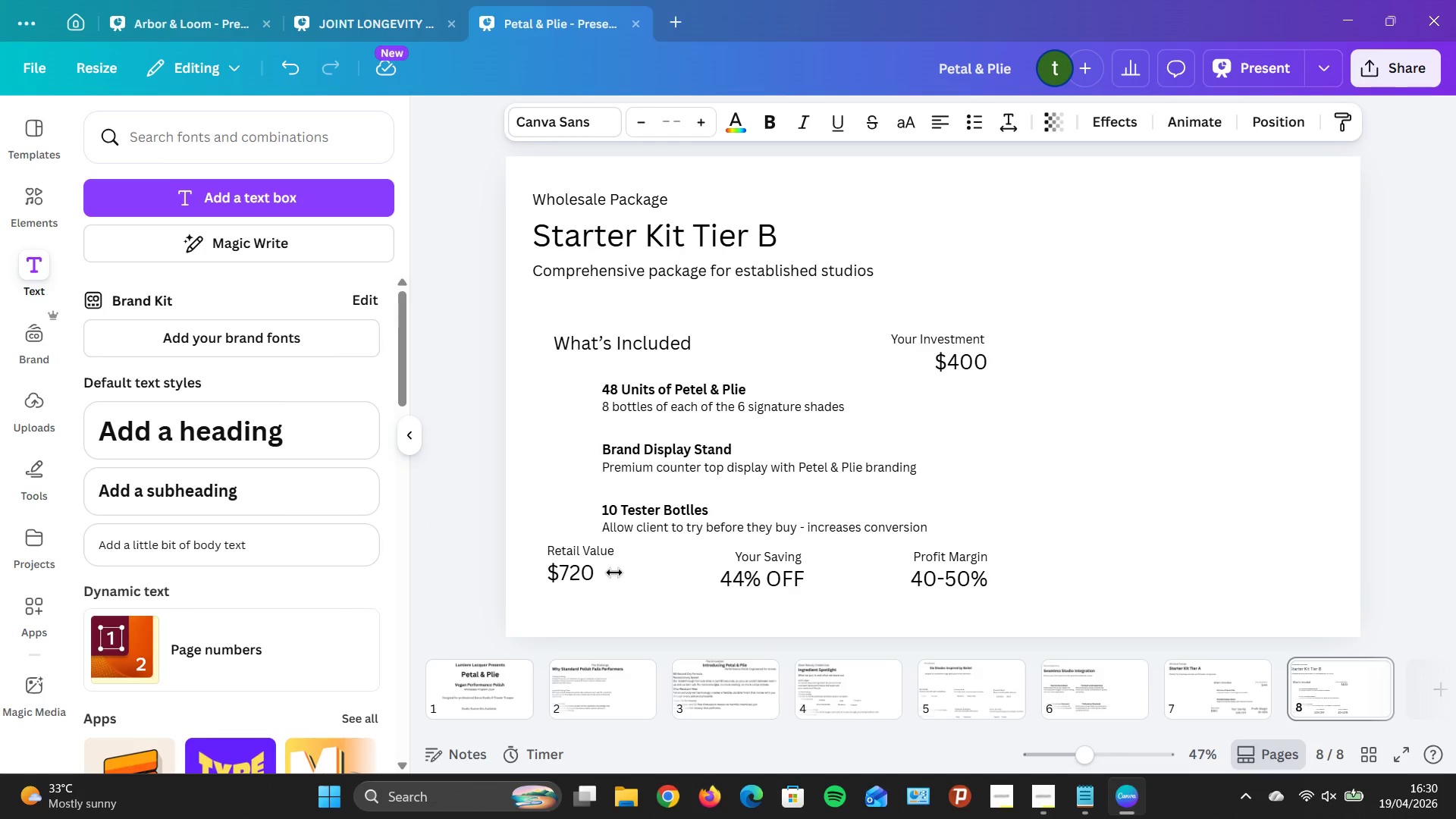 
hold_key(key=ArrowDown, duration=1.02)
 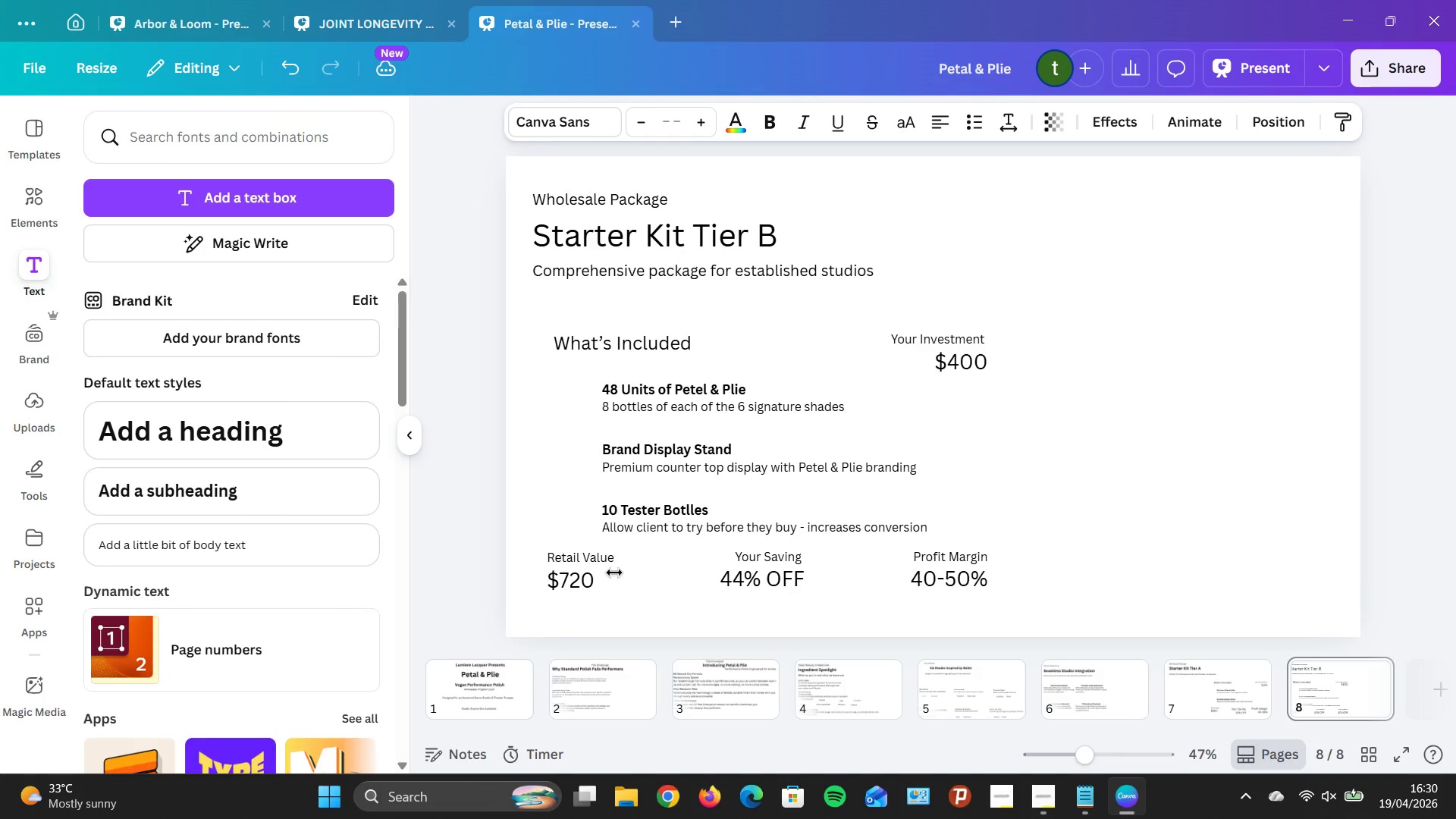 
hold_key(key=ArrowUp, duration=0.77)
 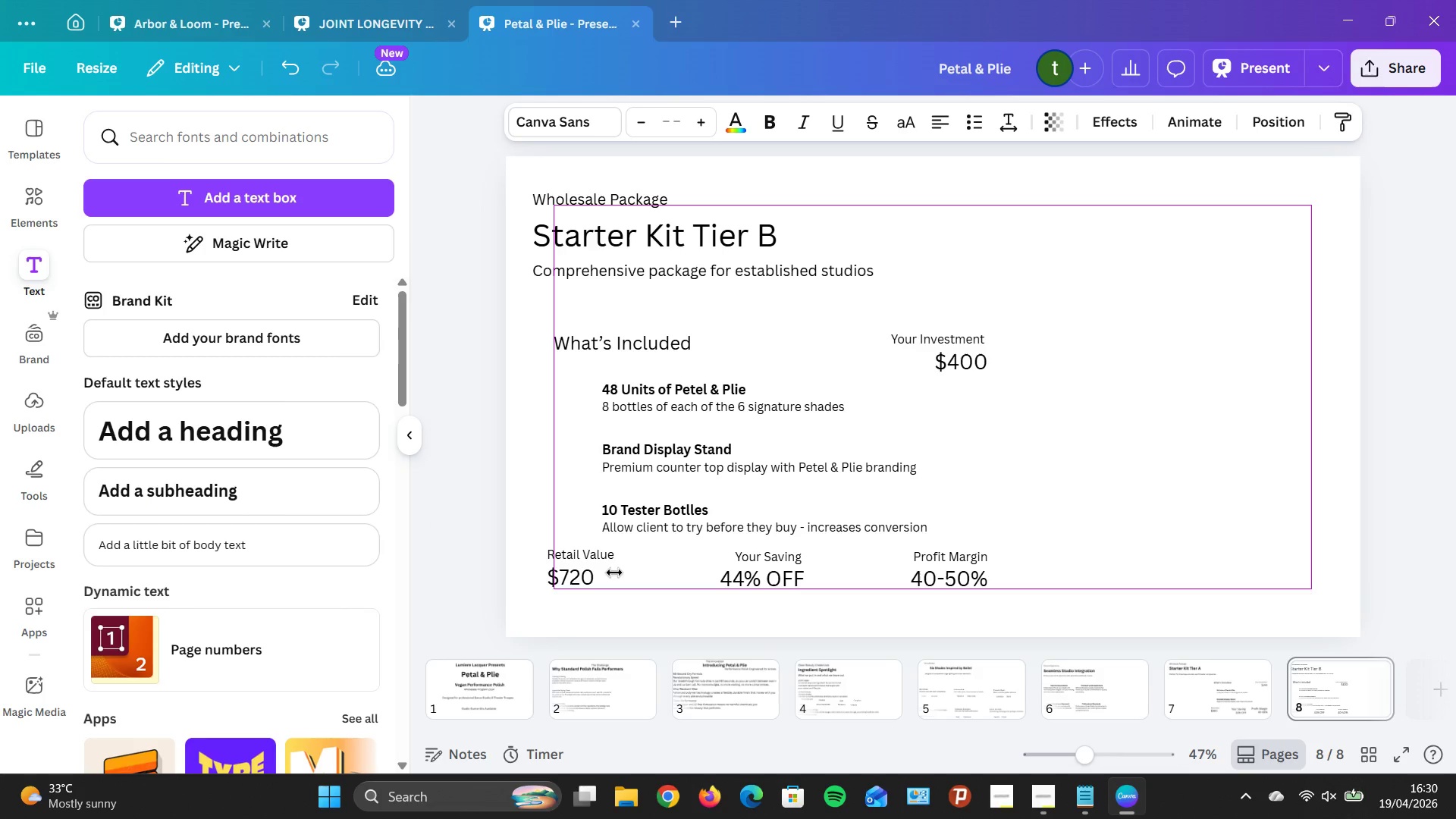 
hold_key(key=ArrowUp, duration=1.25)
 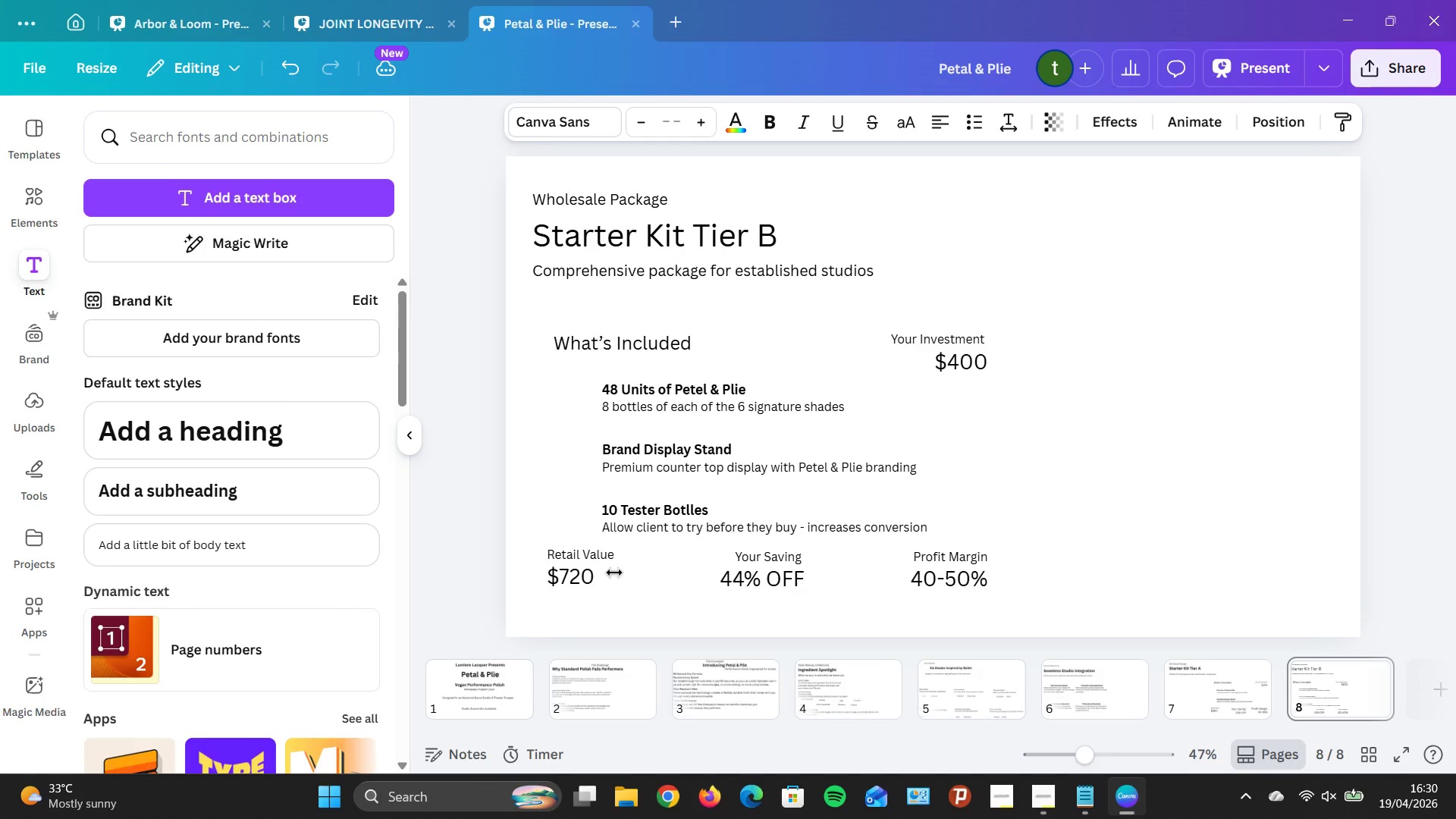 
hold_key(key=ArrowDown, duration=0.53)
 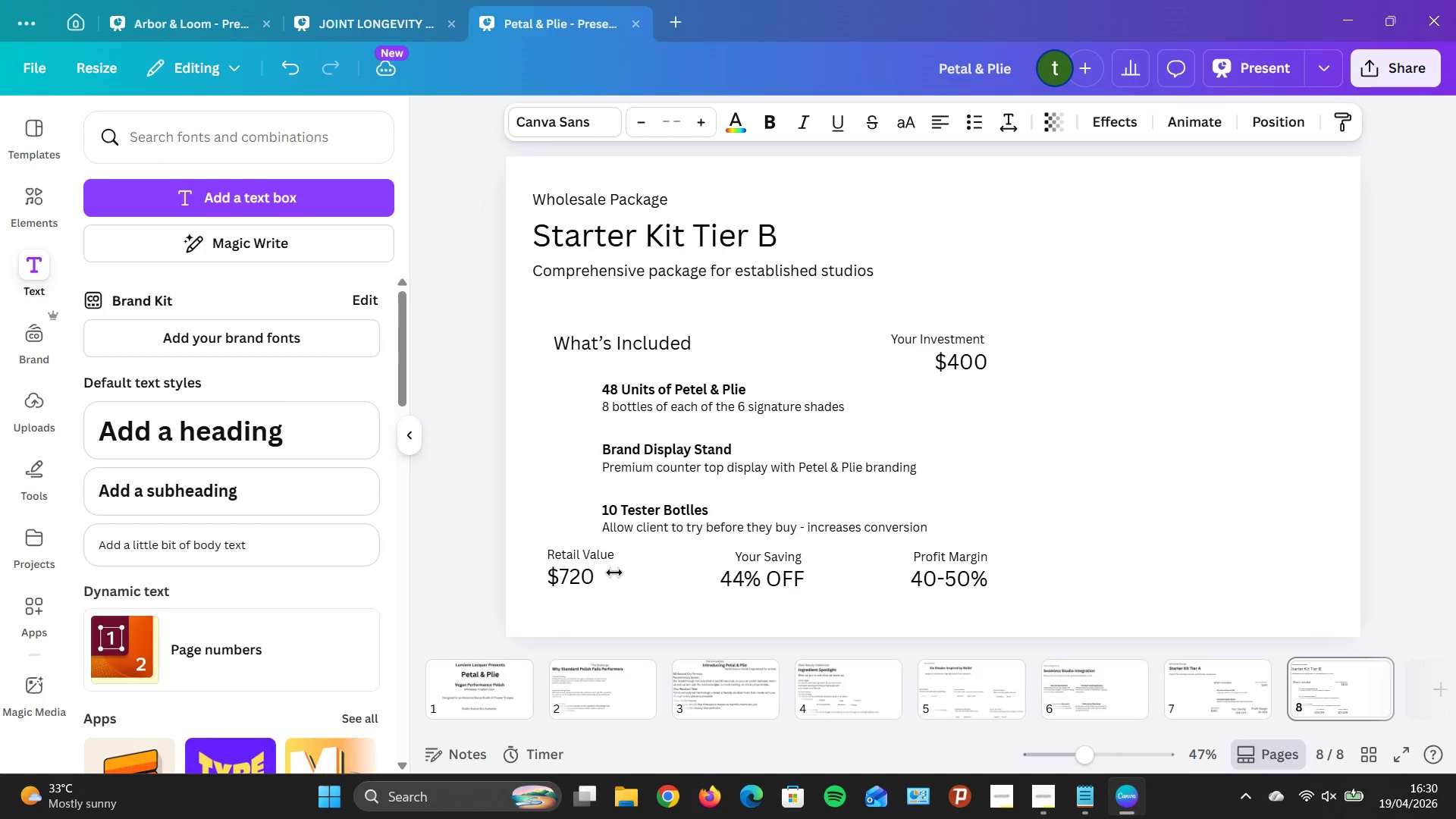 
key(ArrowDown)
 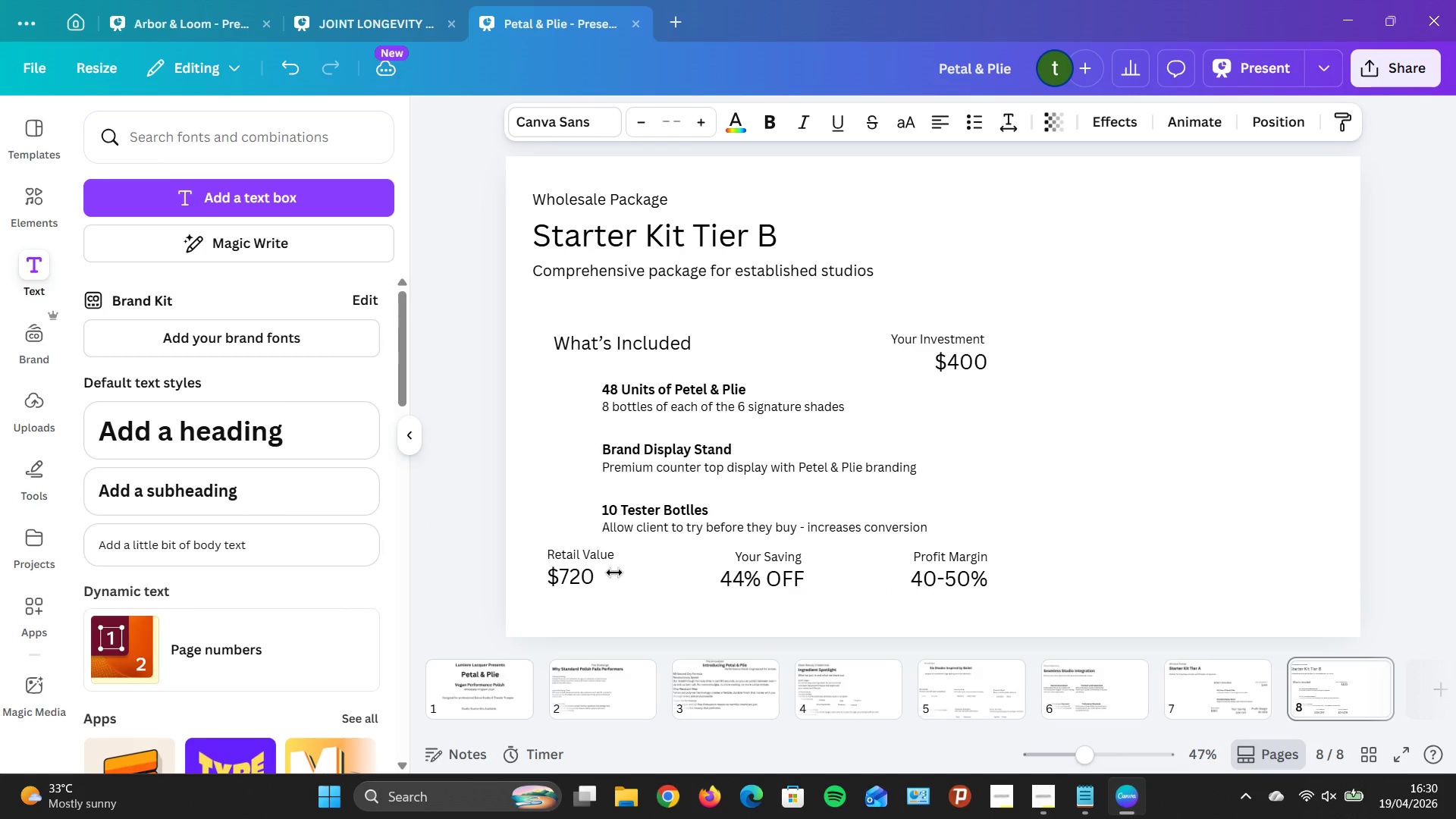 
key(ArrowUp)
 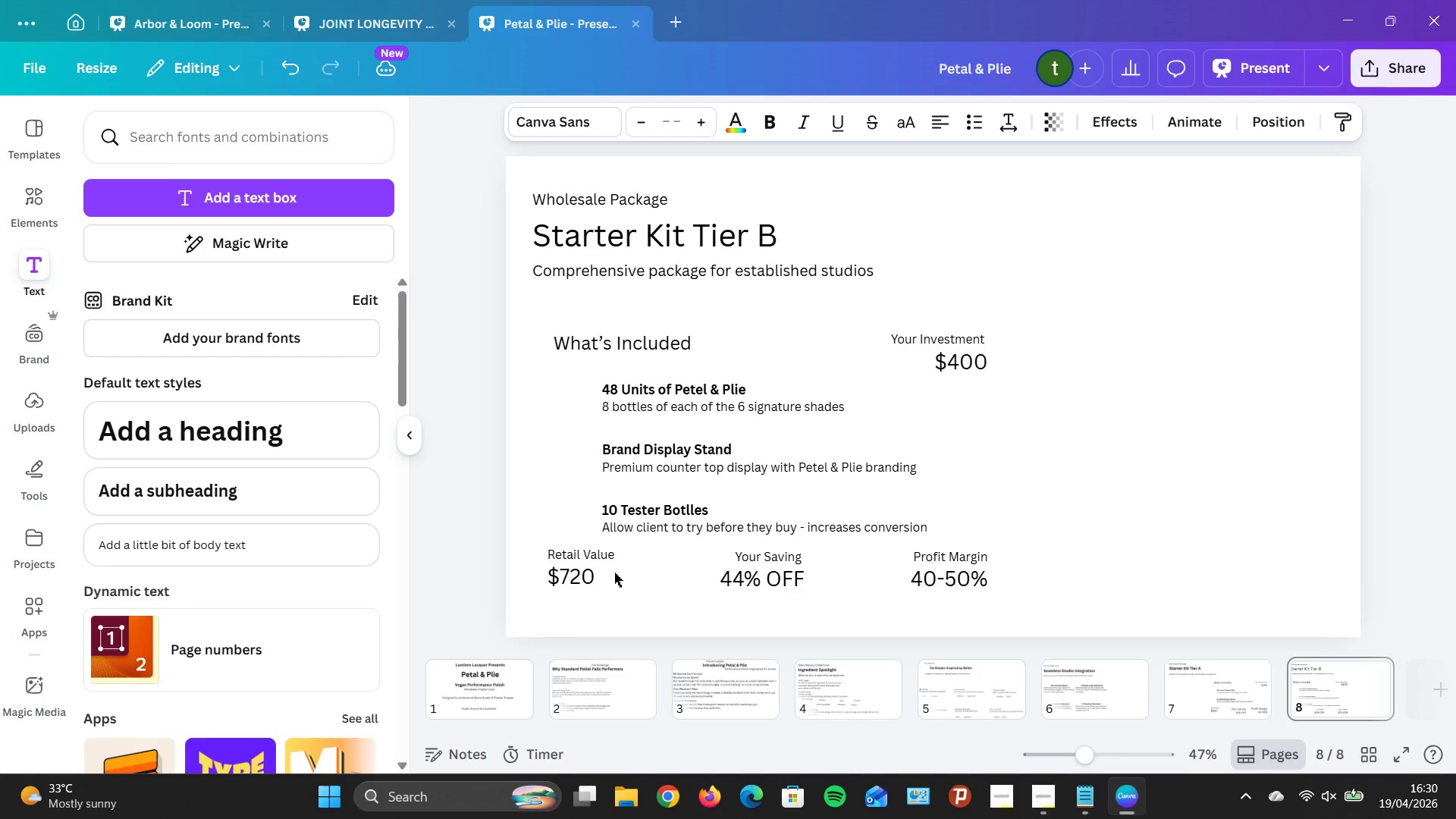 
hold_key(key=ArrowRight, duration=1.5)
 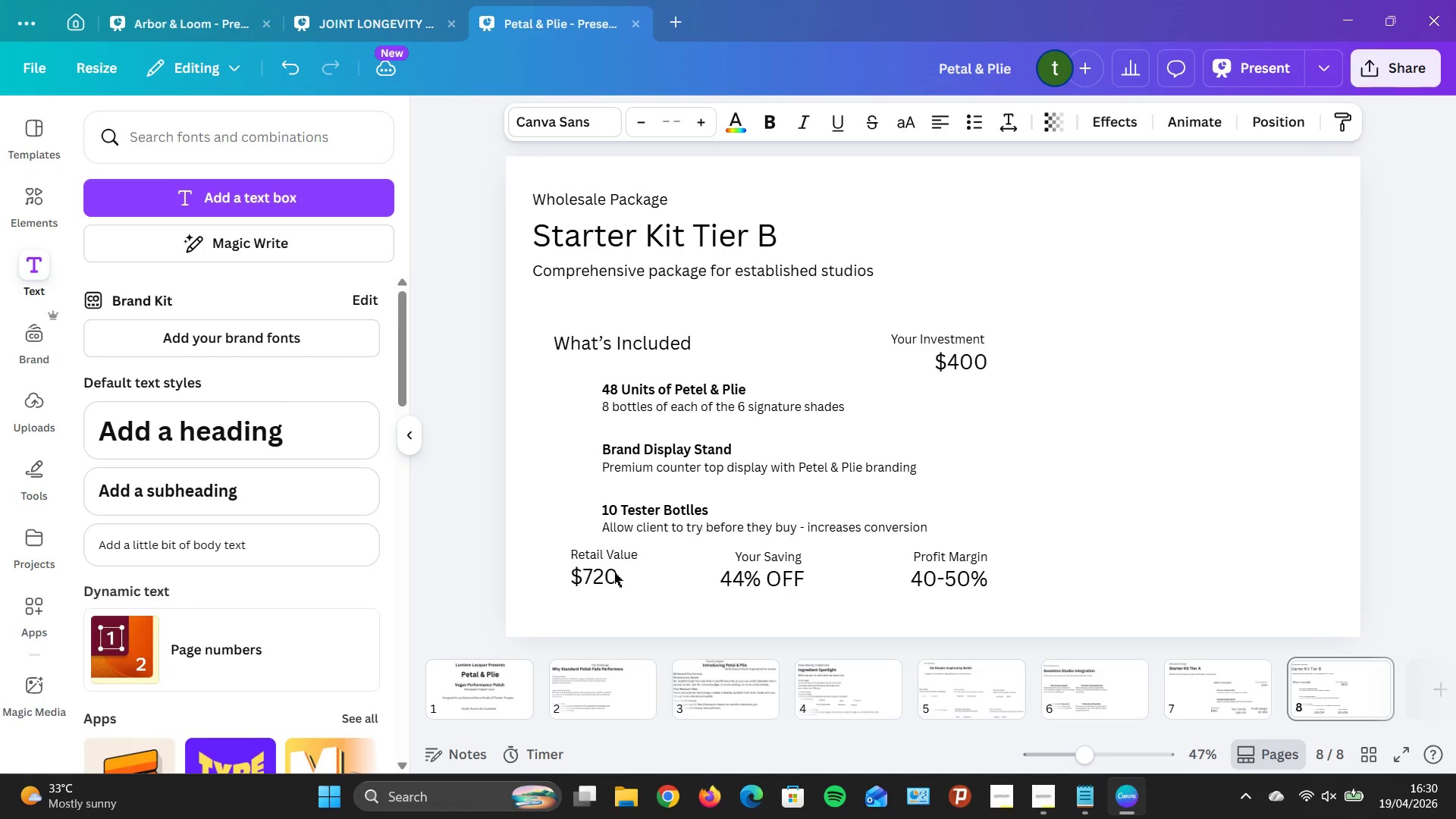 
hold_key(key=ArrowRight, duration=1.03)
 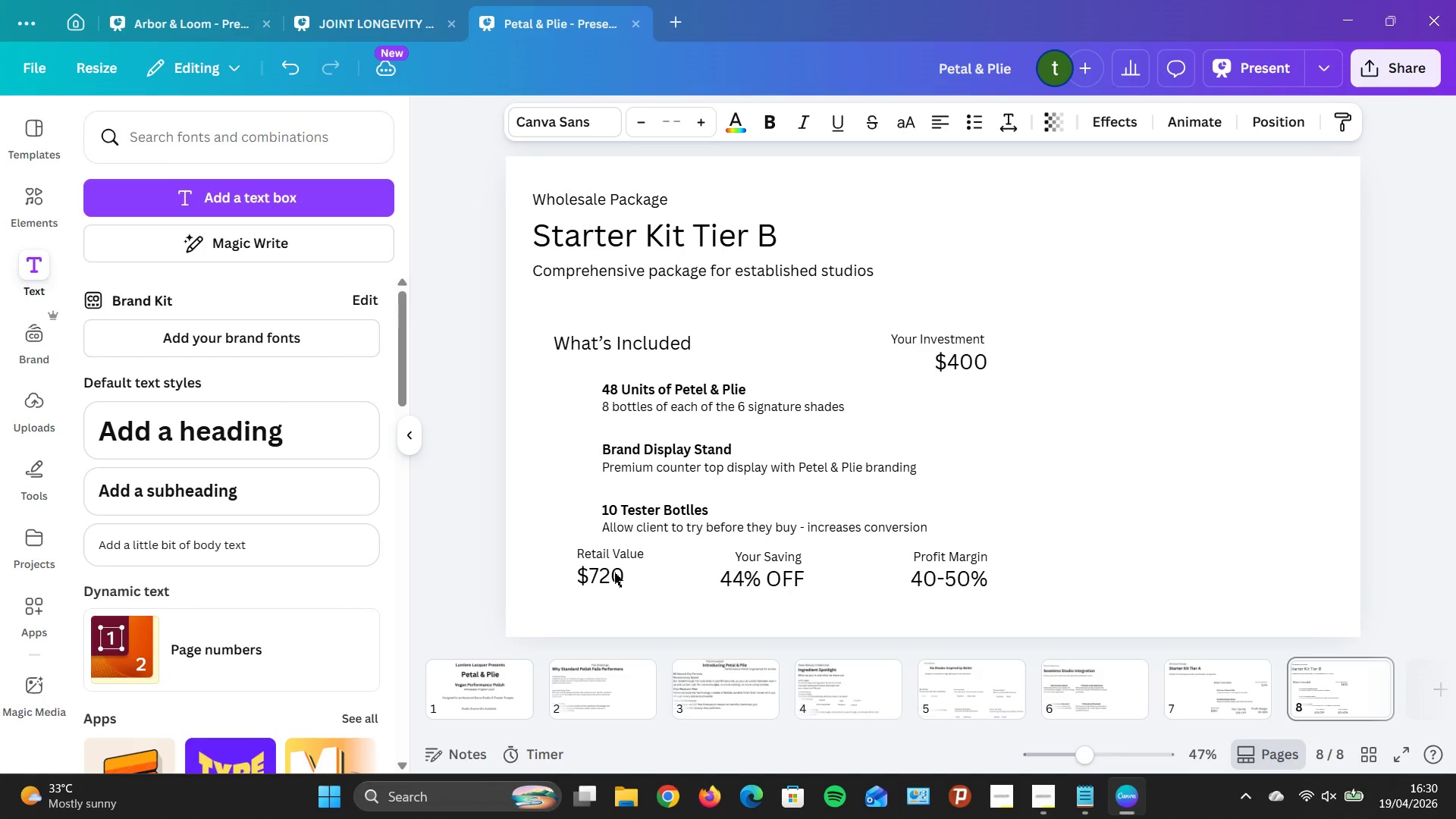 
key(ArrowUp)
 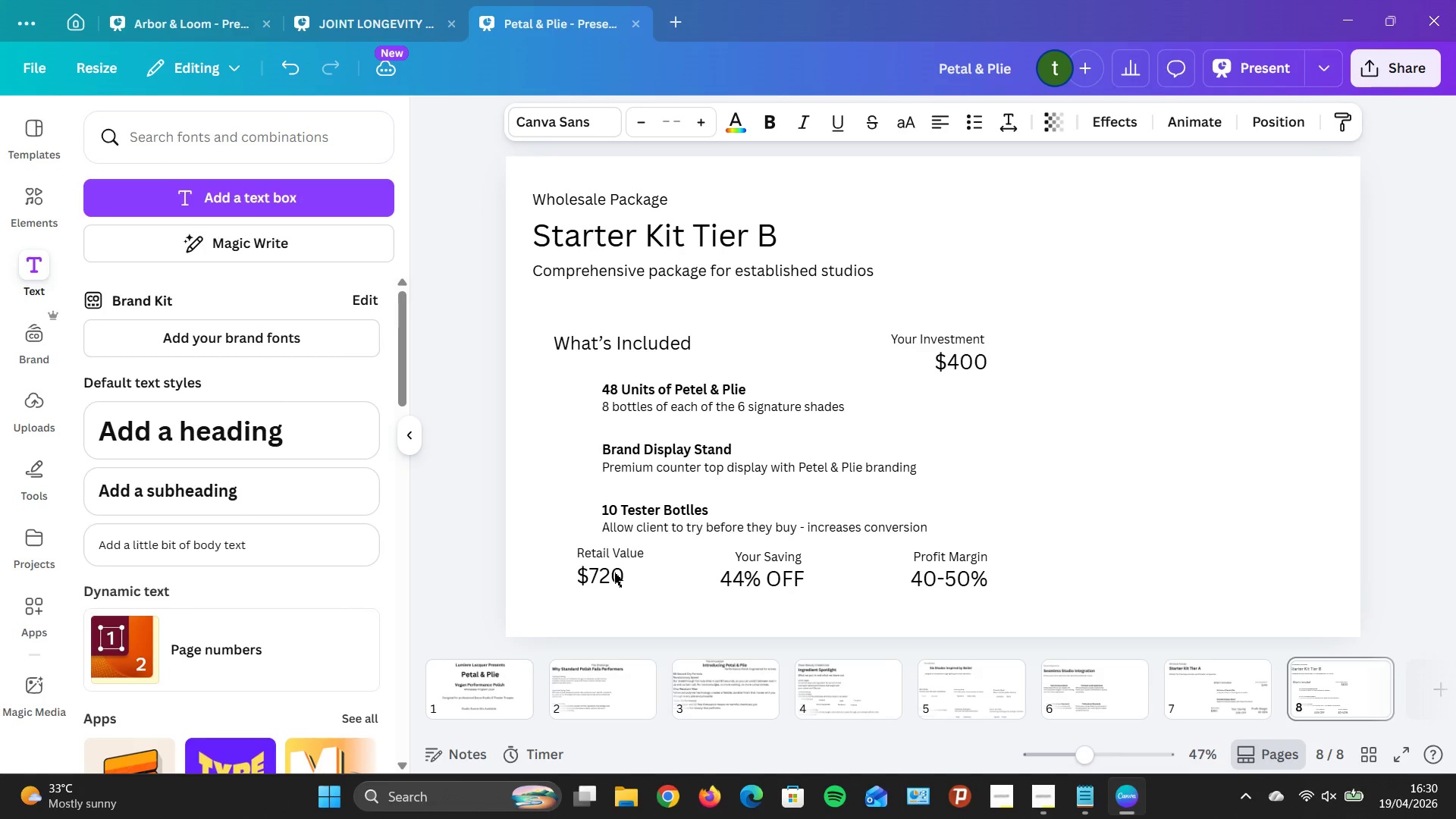 
hold_key(key=ArrowUp, duration=0.89)
 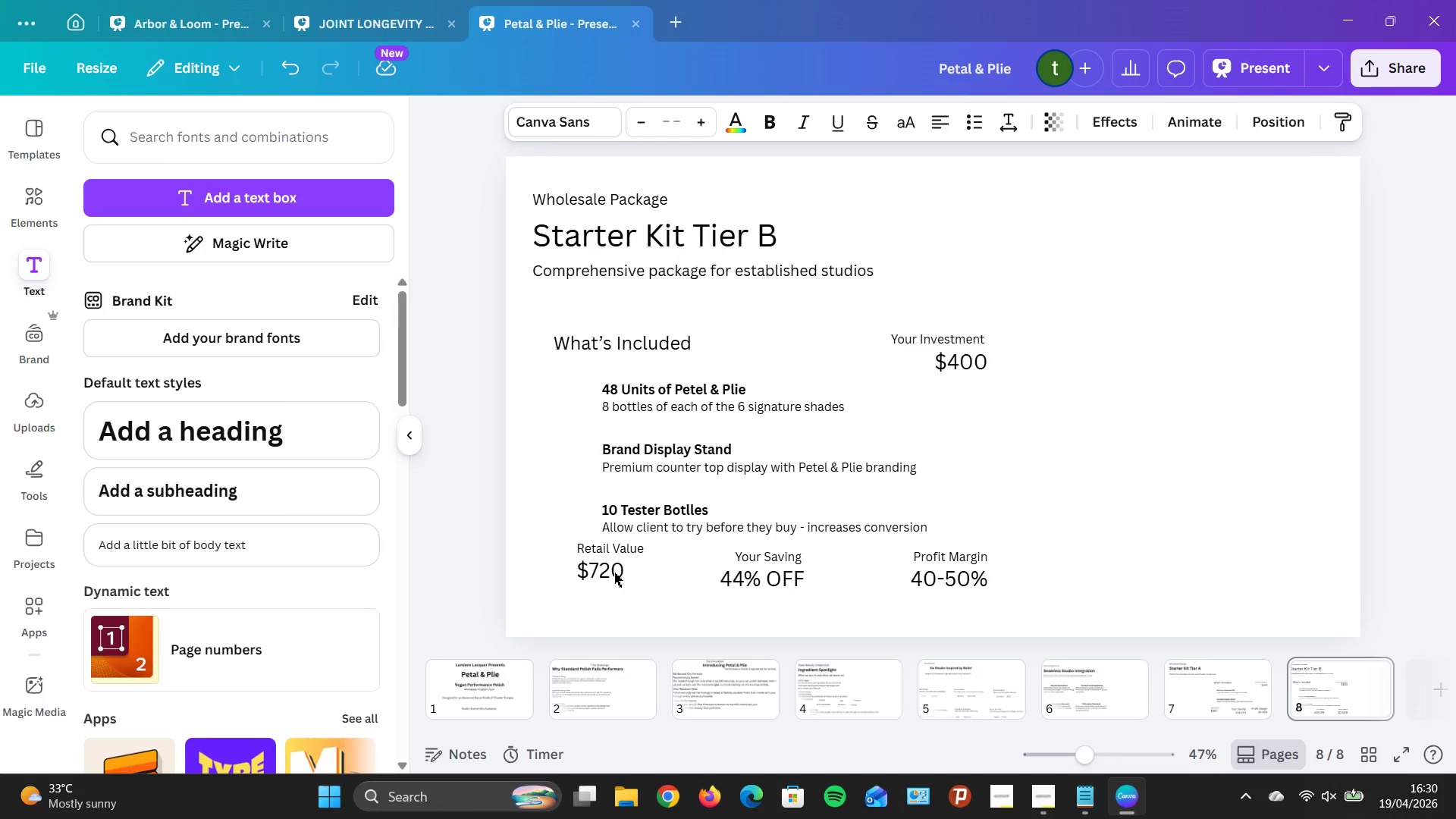 
hold_key(key=ArrowDown, duration=1.34)
 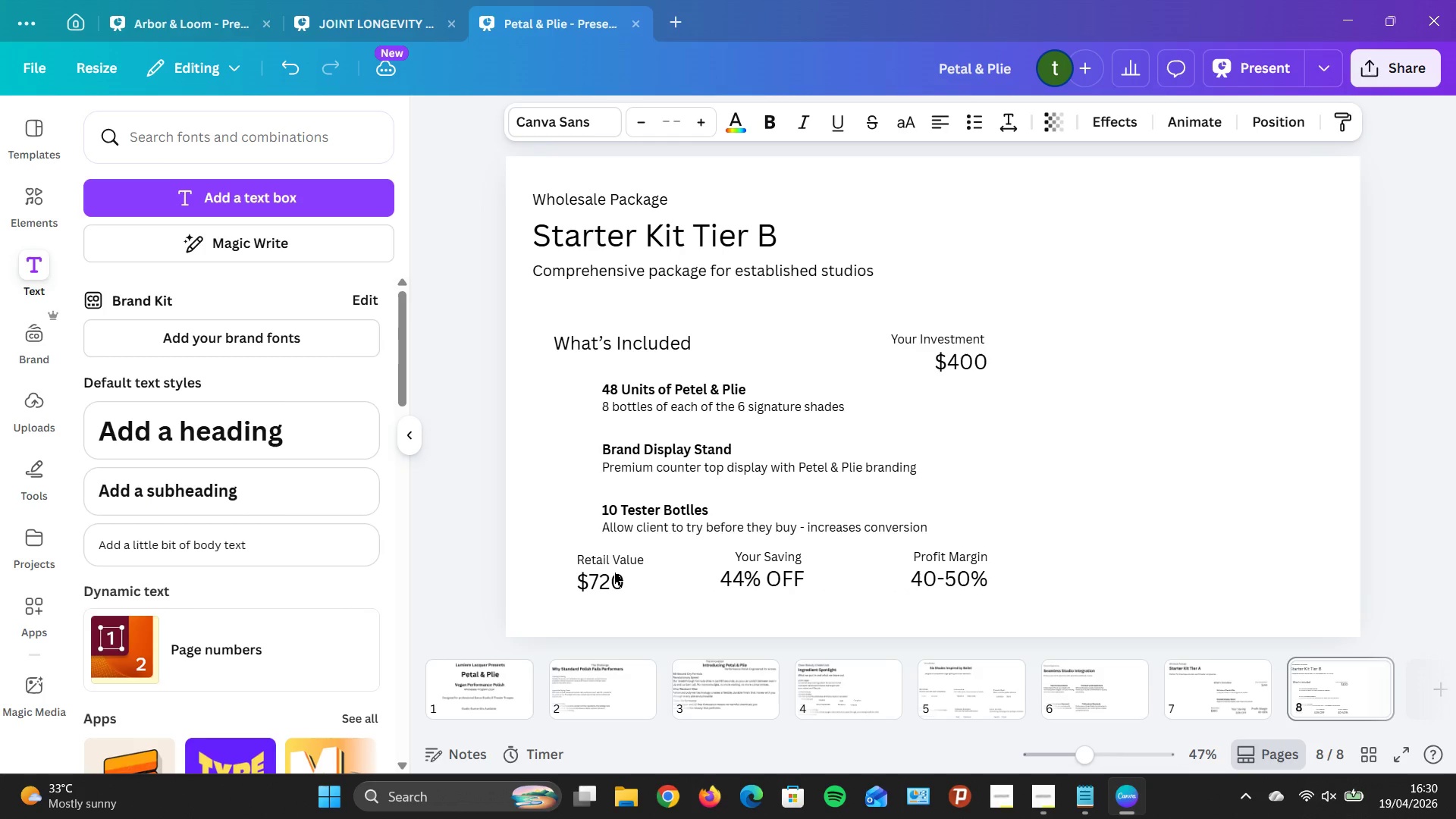 
key(ArrowUp)
 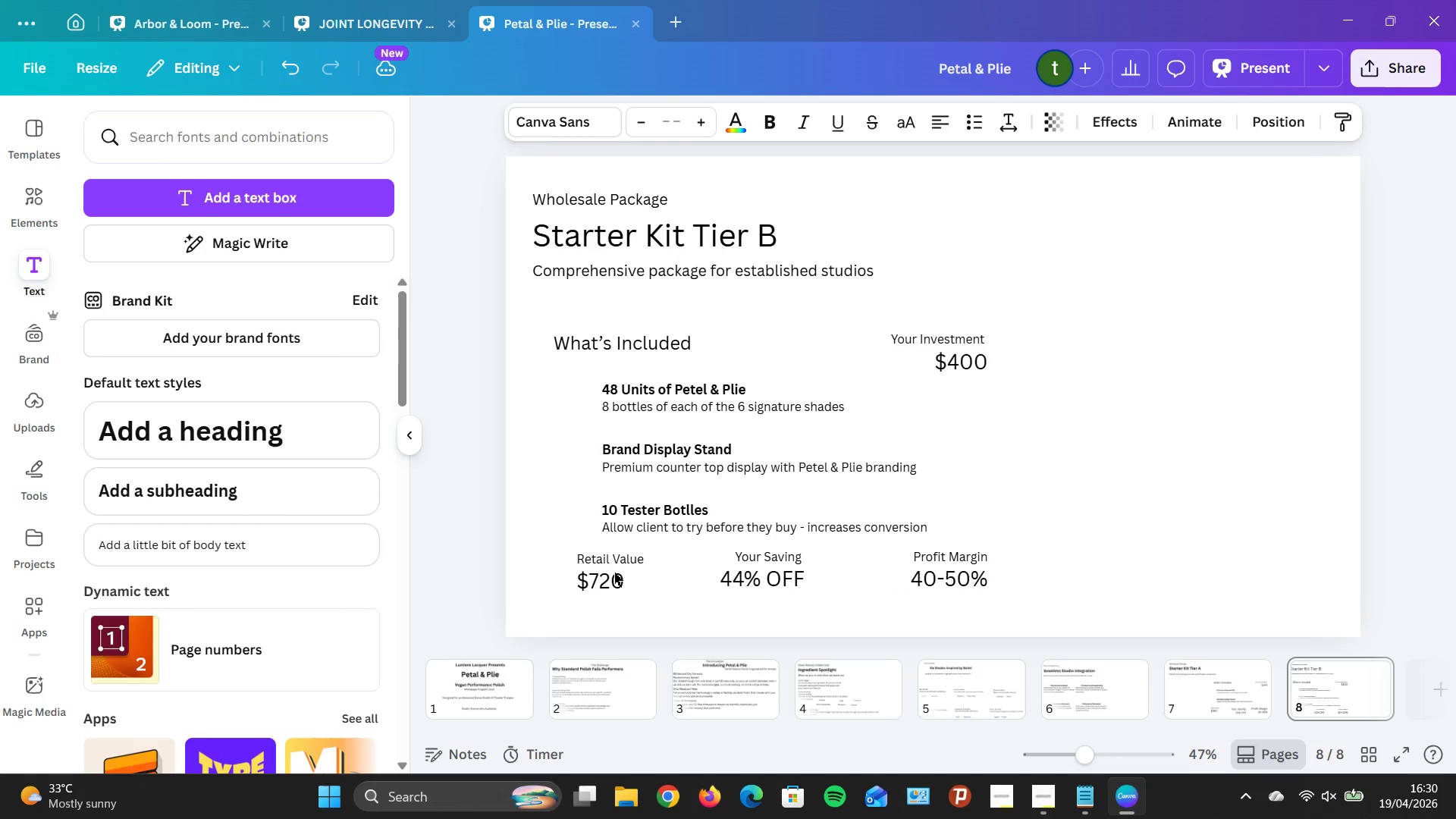 
key(ArrowUp)
 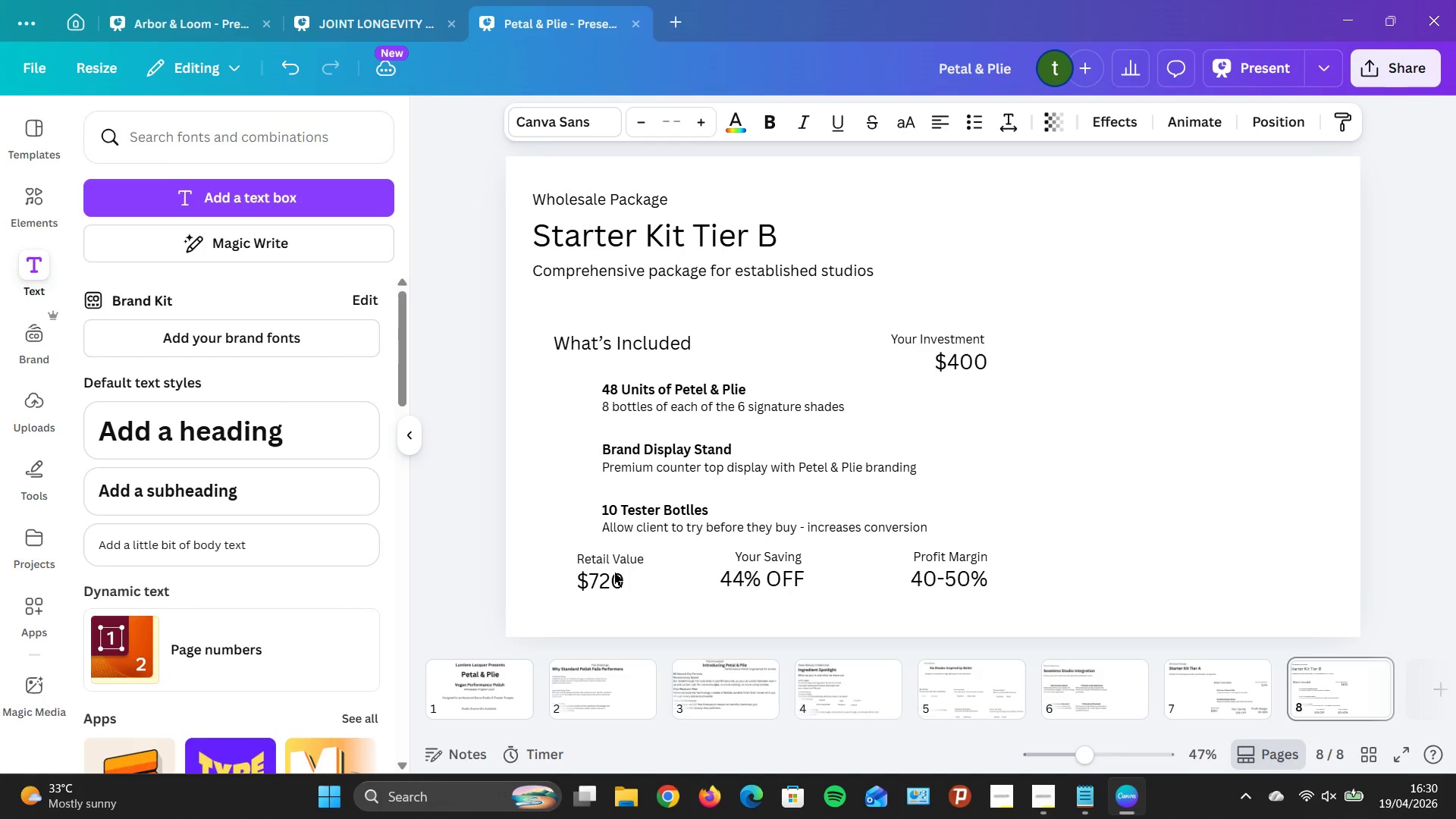 
key(ArrowUp)
 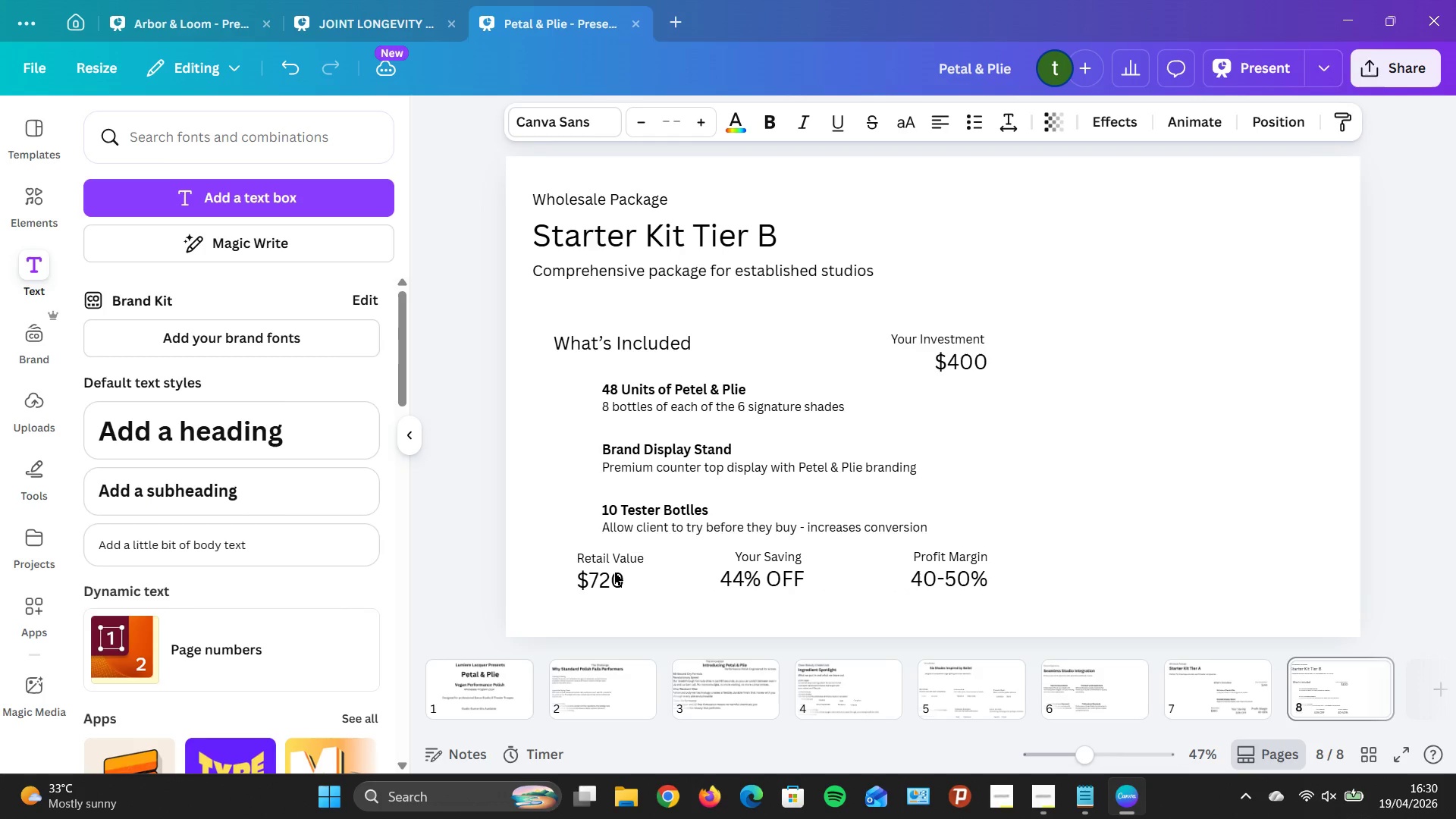 
key(ArrowUp)
 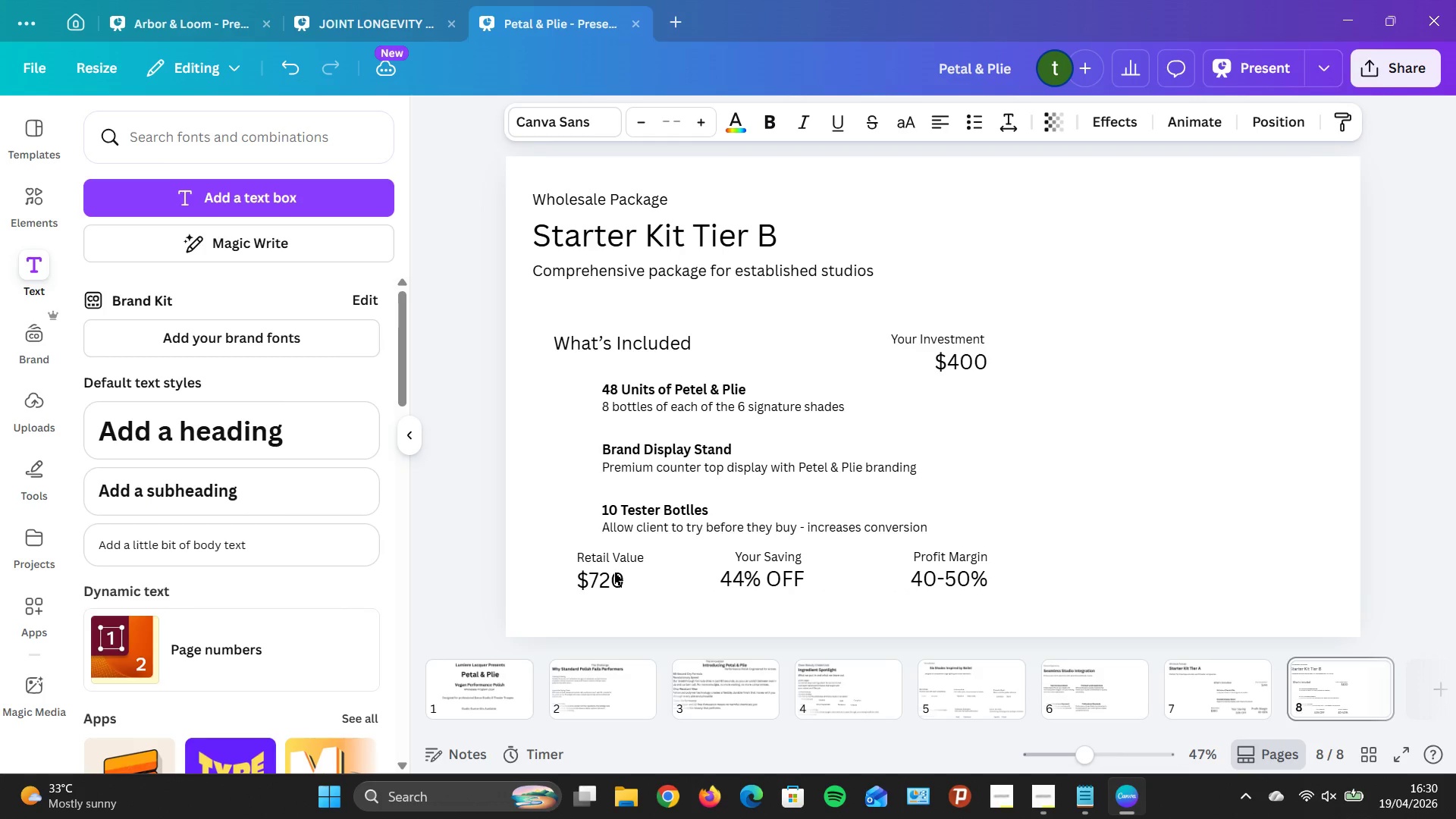 
key(ArrowUp)
 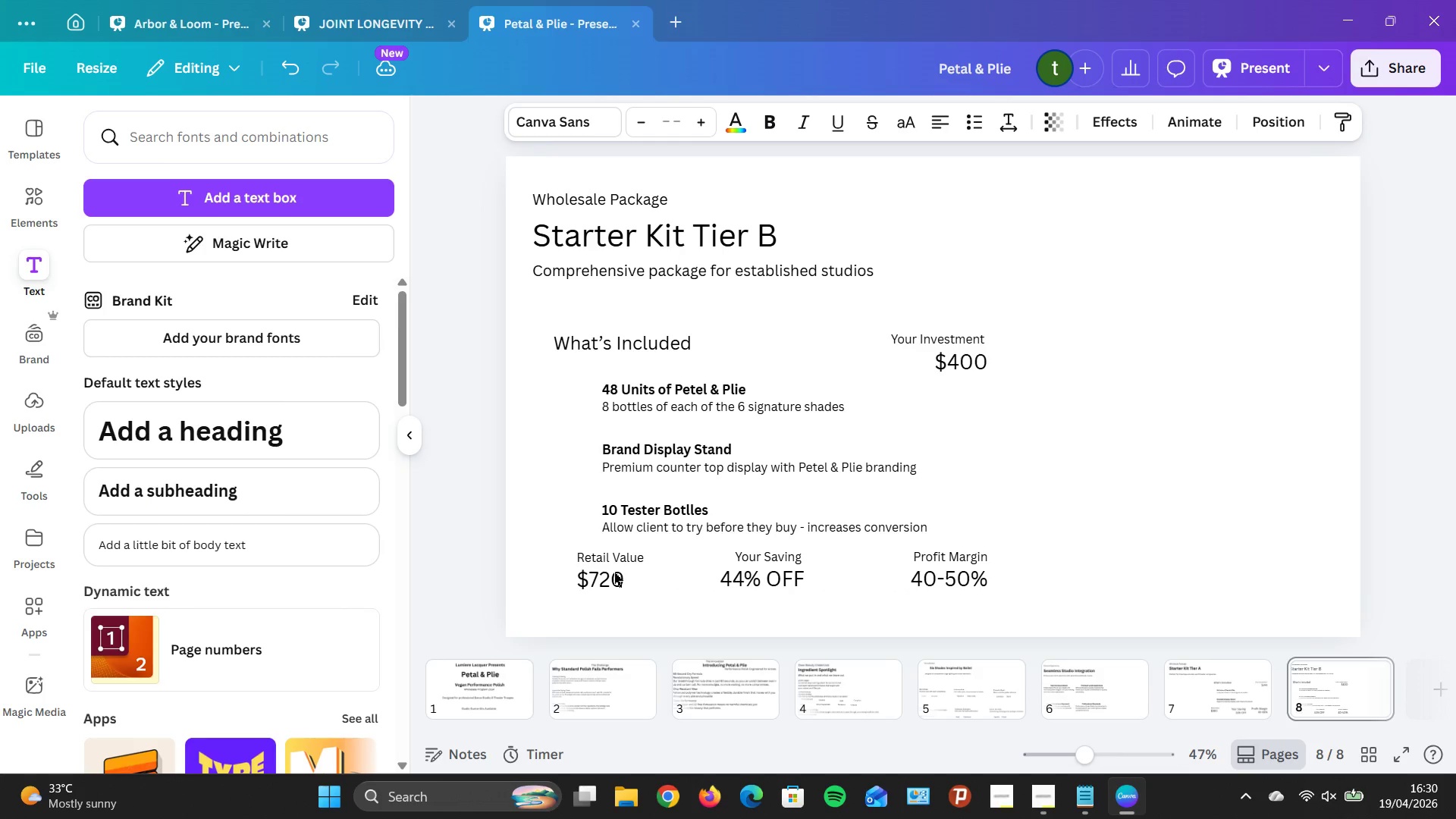 
key(ArrowUp)
 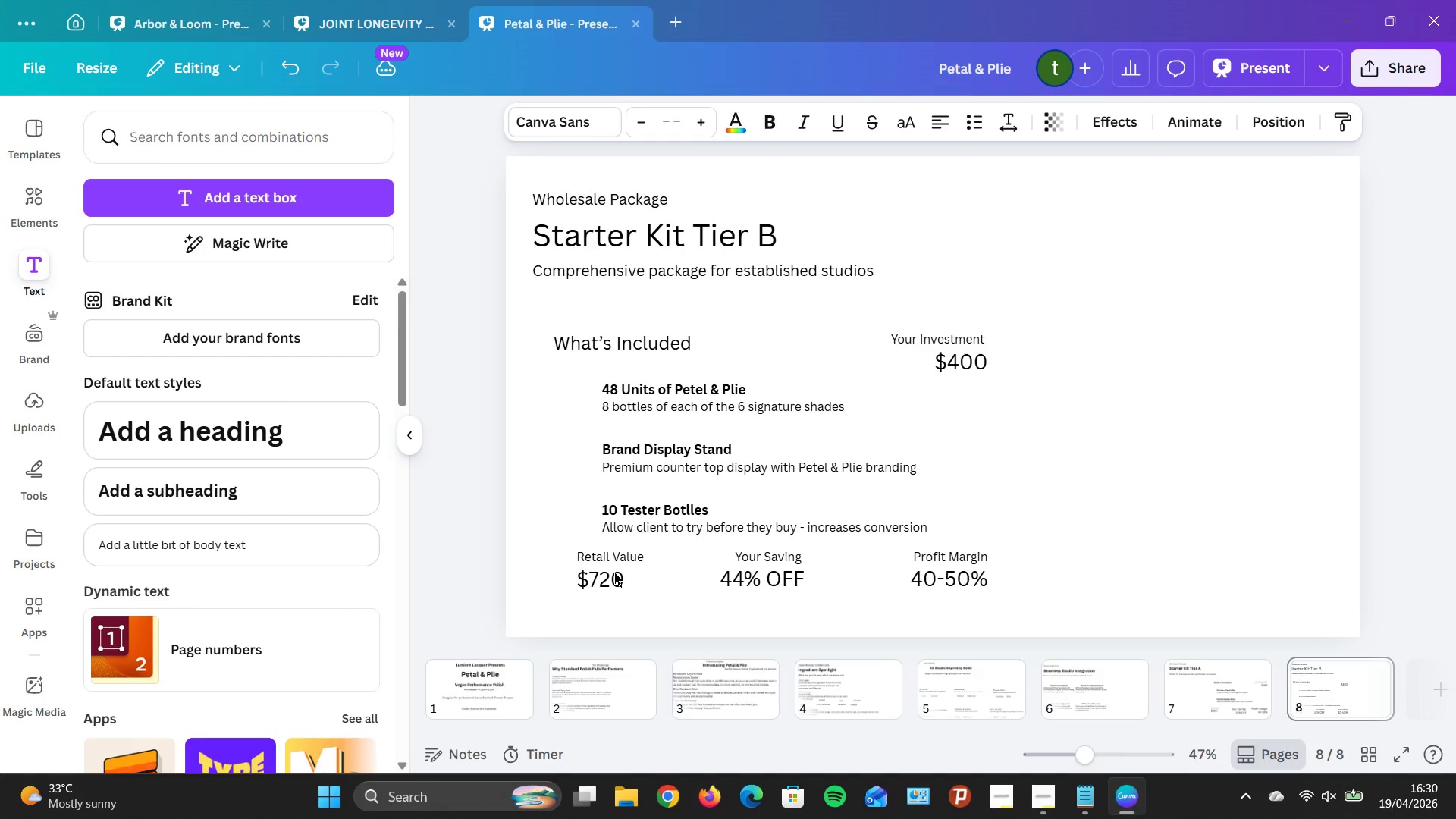 
key(ArrowUp)
 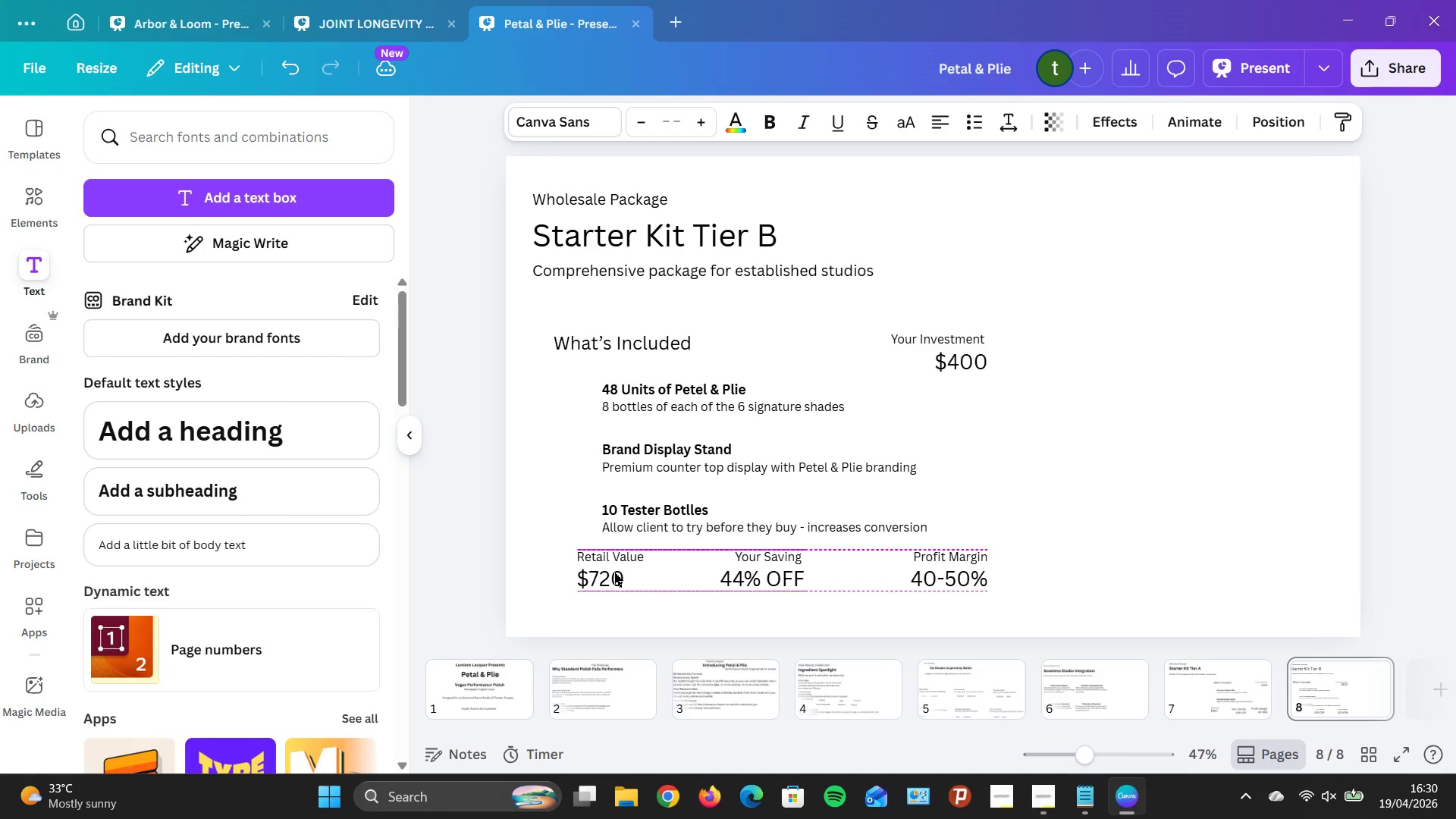 
hold_key(key=ArrowUp, duration=0.38)
 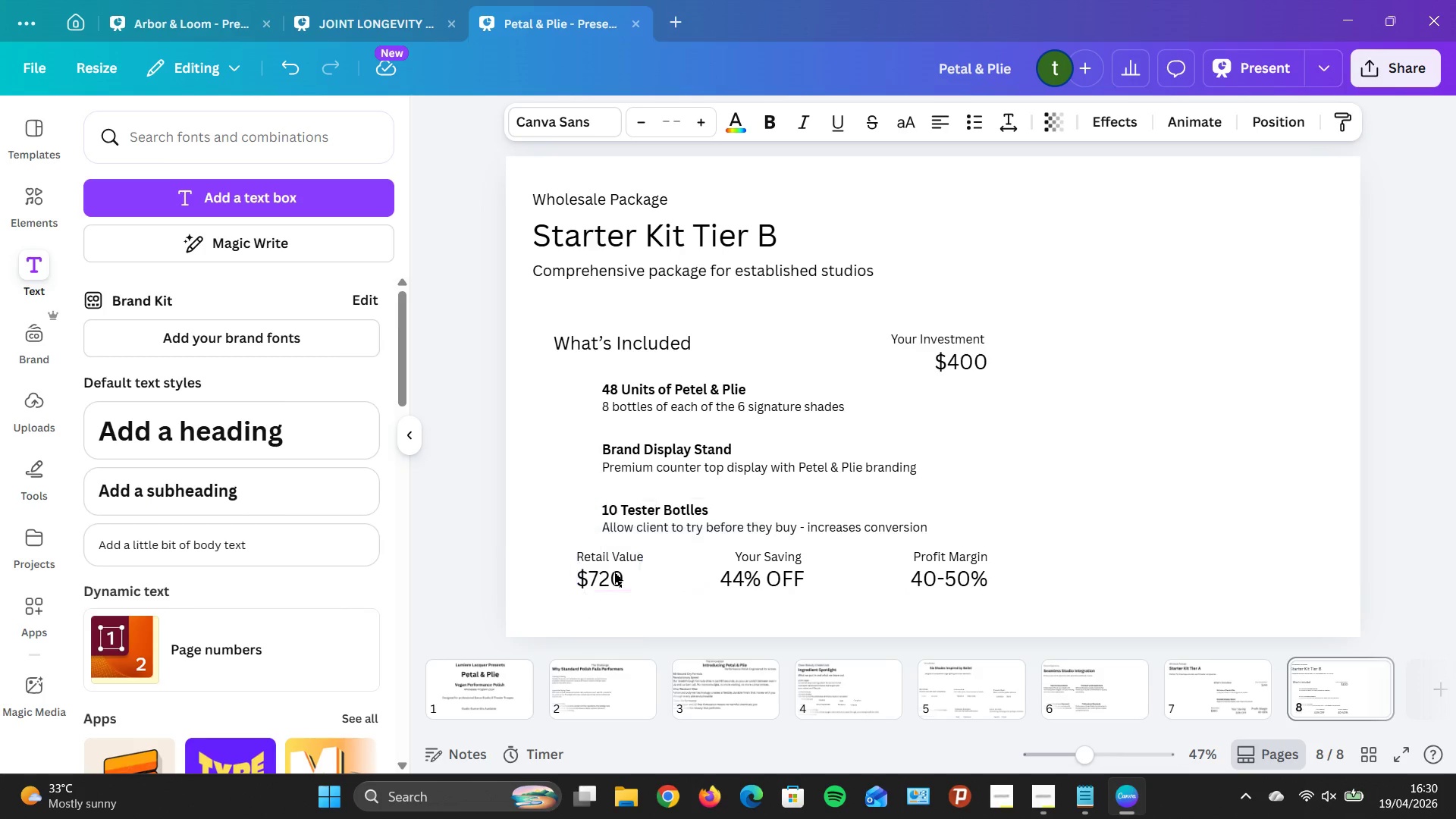 
hold_key(key=ArrowLeft, duration=1.5)
 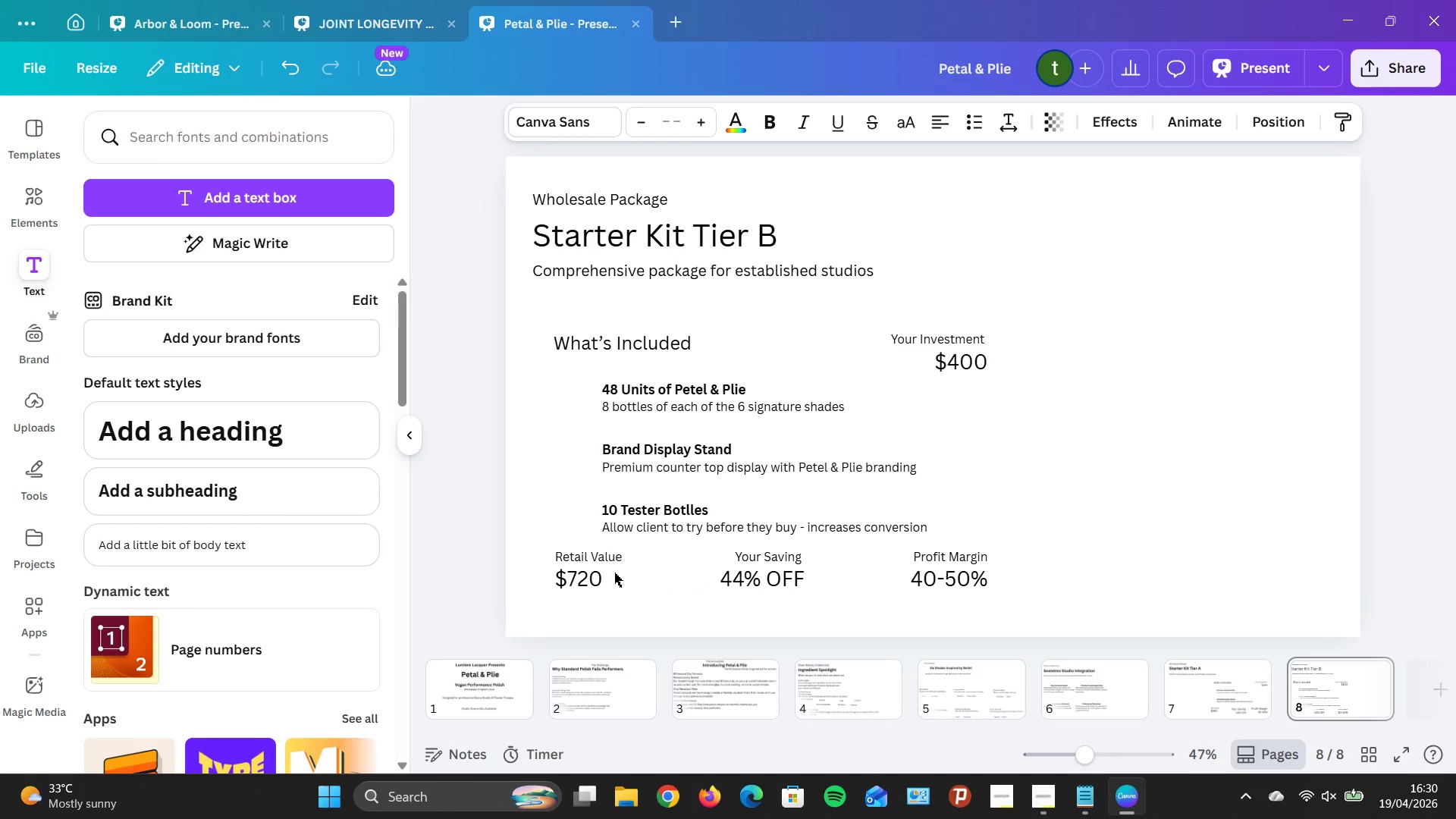 
hold_key(key=ArrowLeft, duration=0.5)
 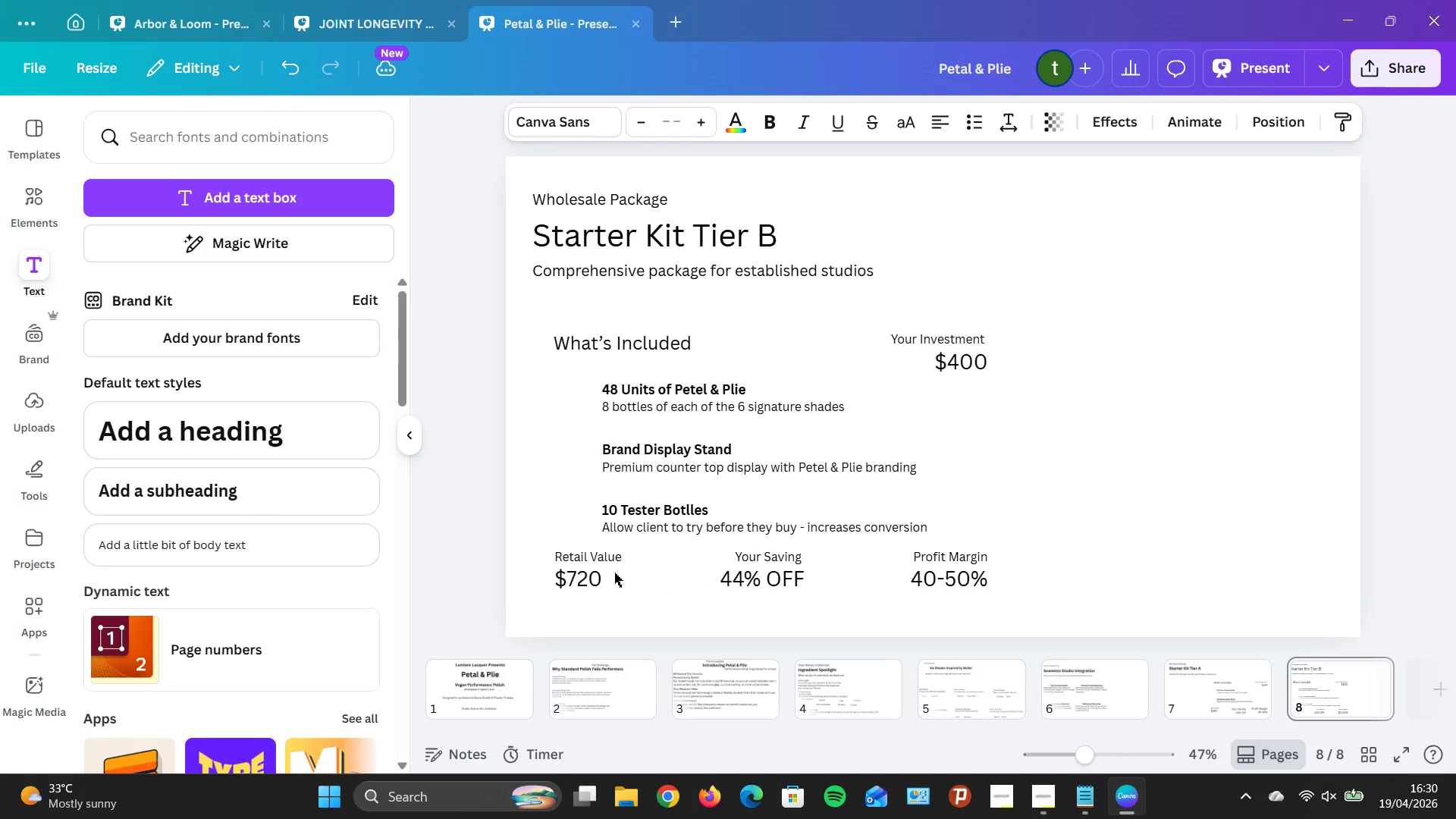 
key(ArrowLeft)
 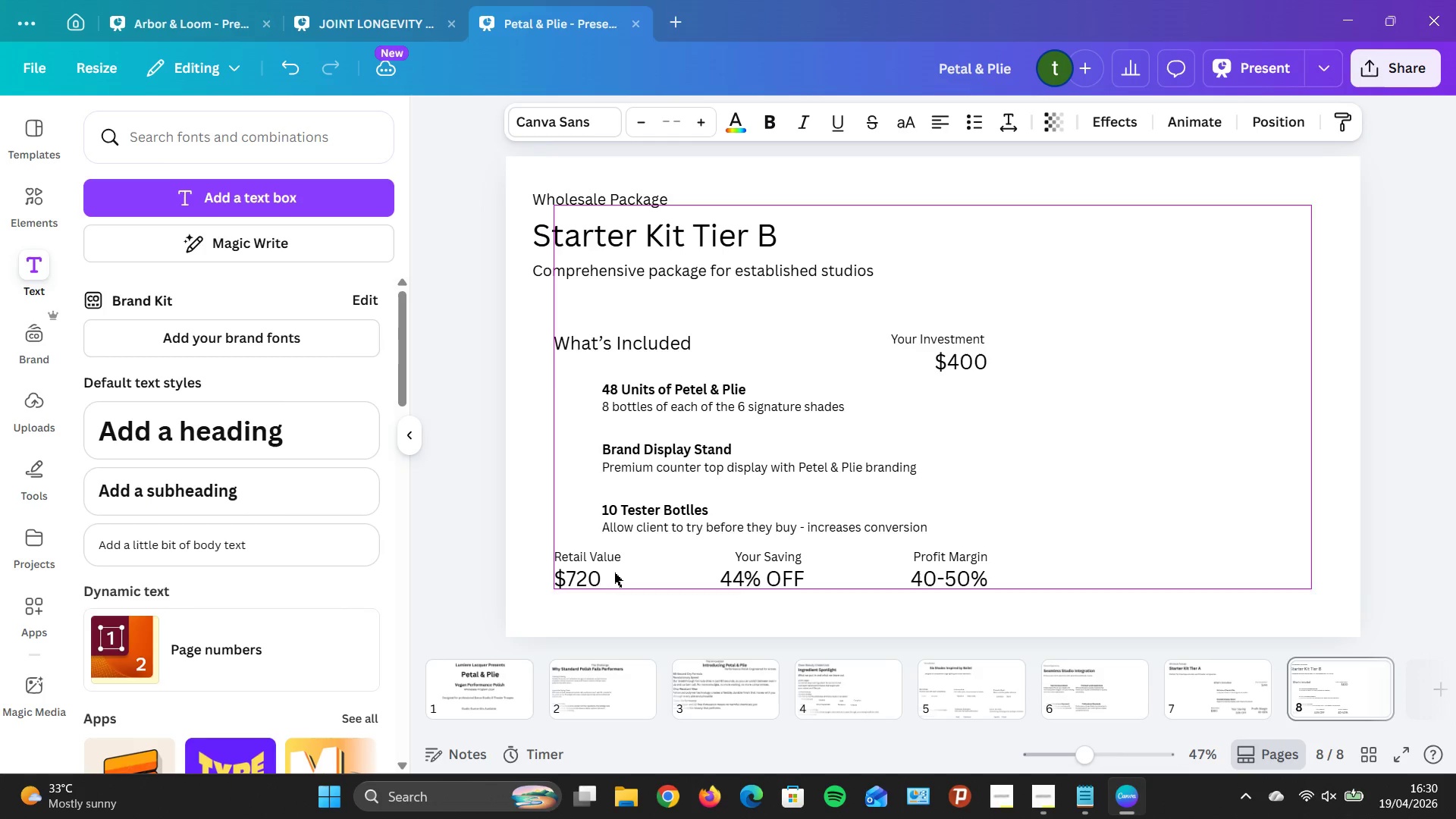 
key(ArrowLeft)
 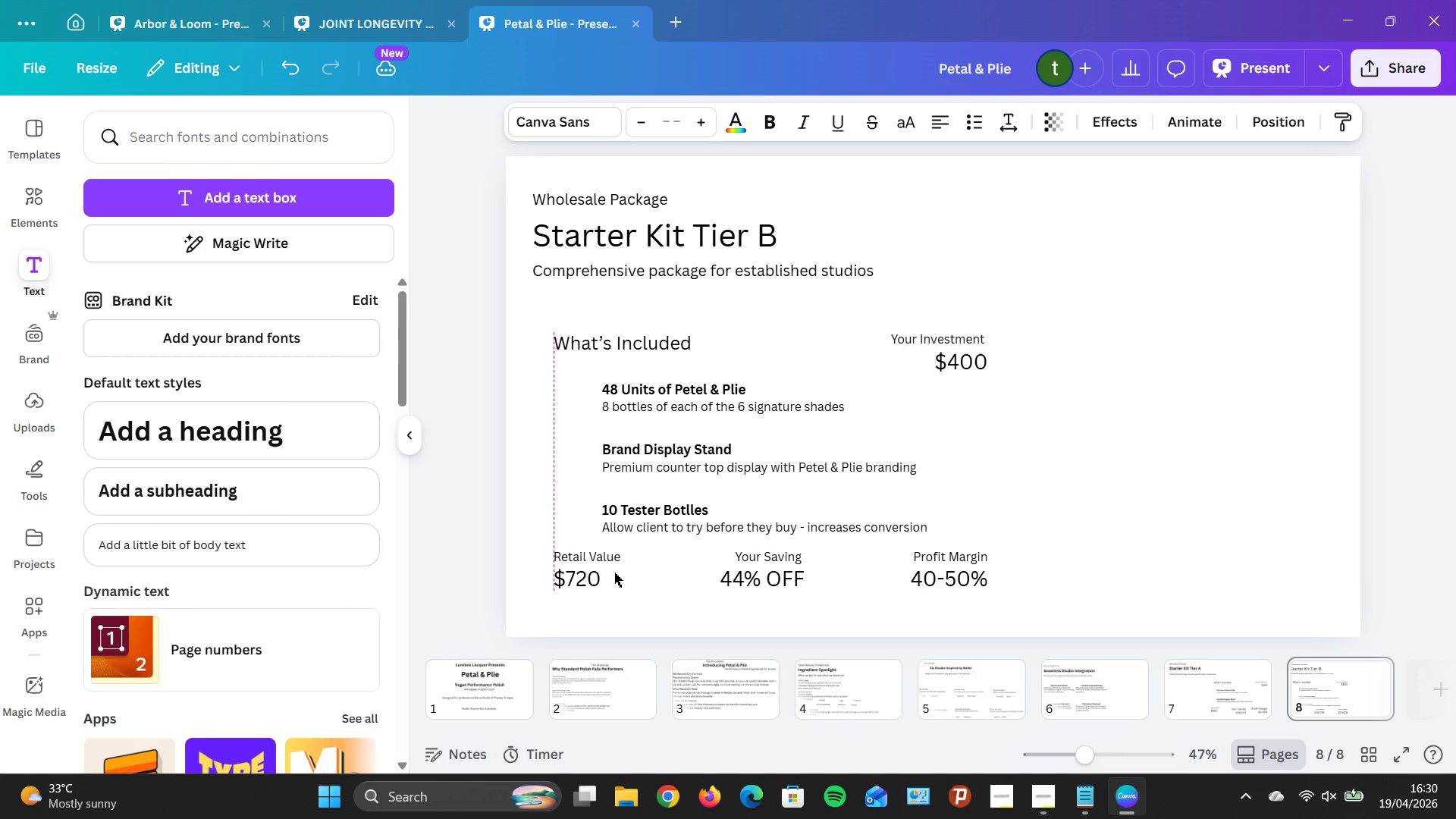 
key(ArrowLeft)
 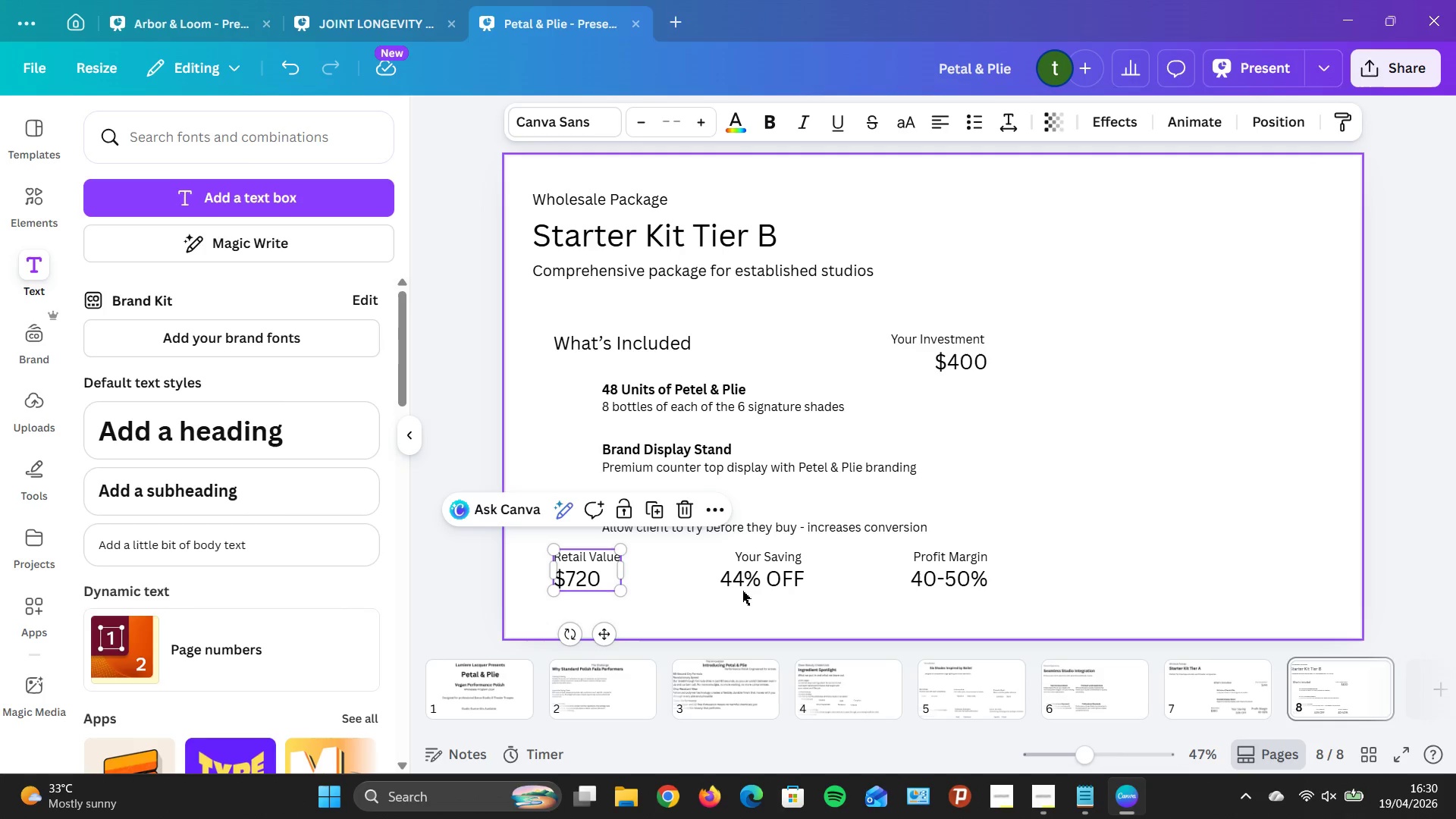 
left_click([1222, 535])
 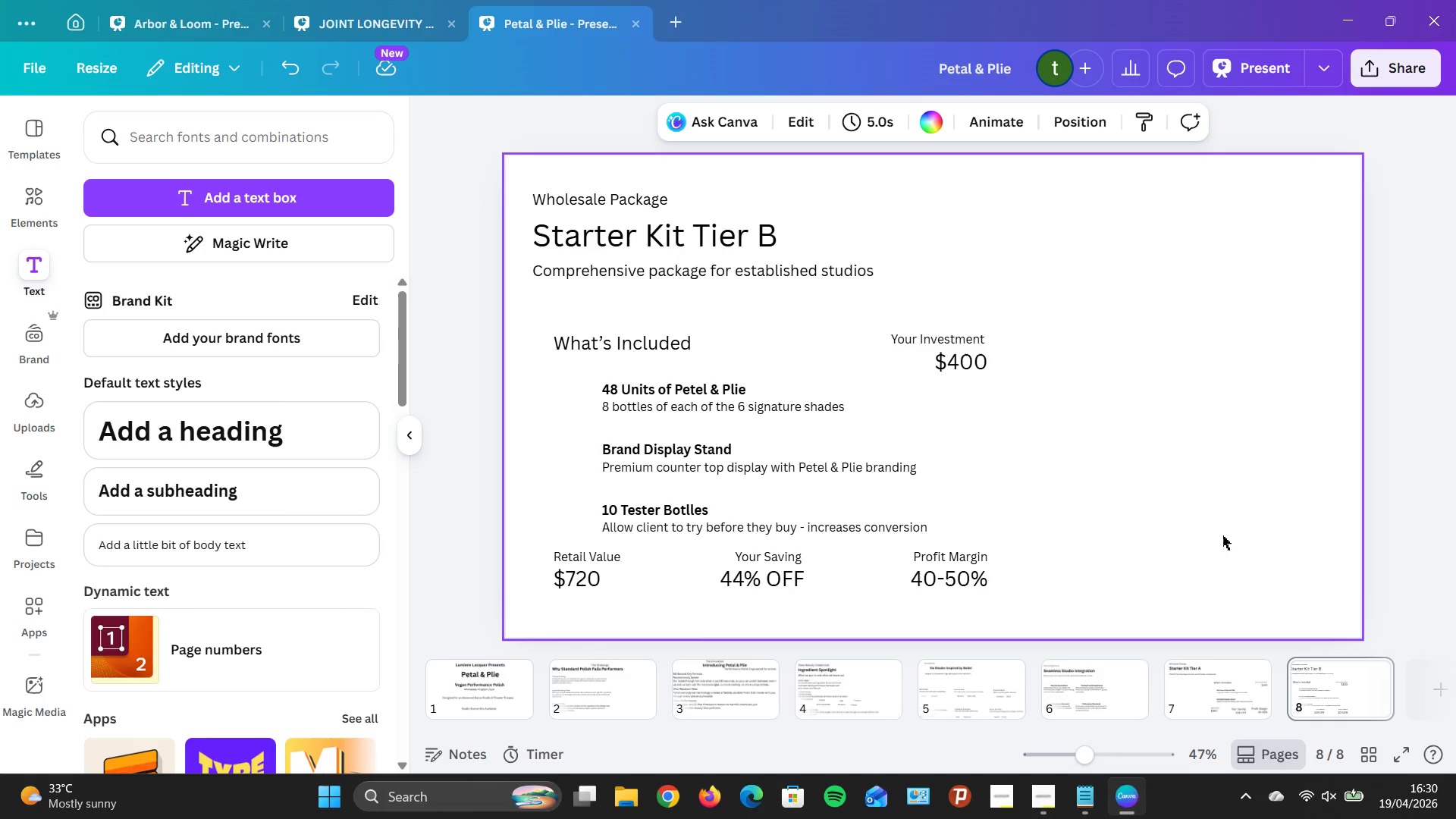 
wait(13.7)
 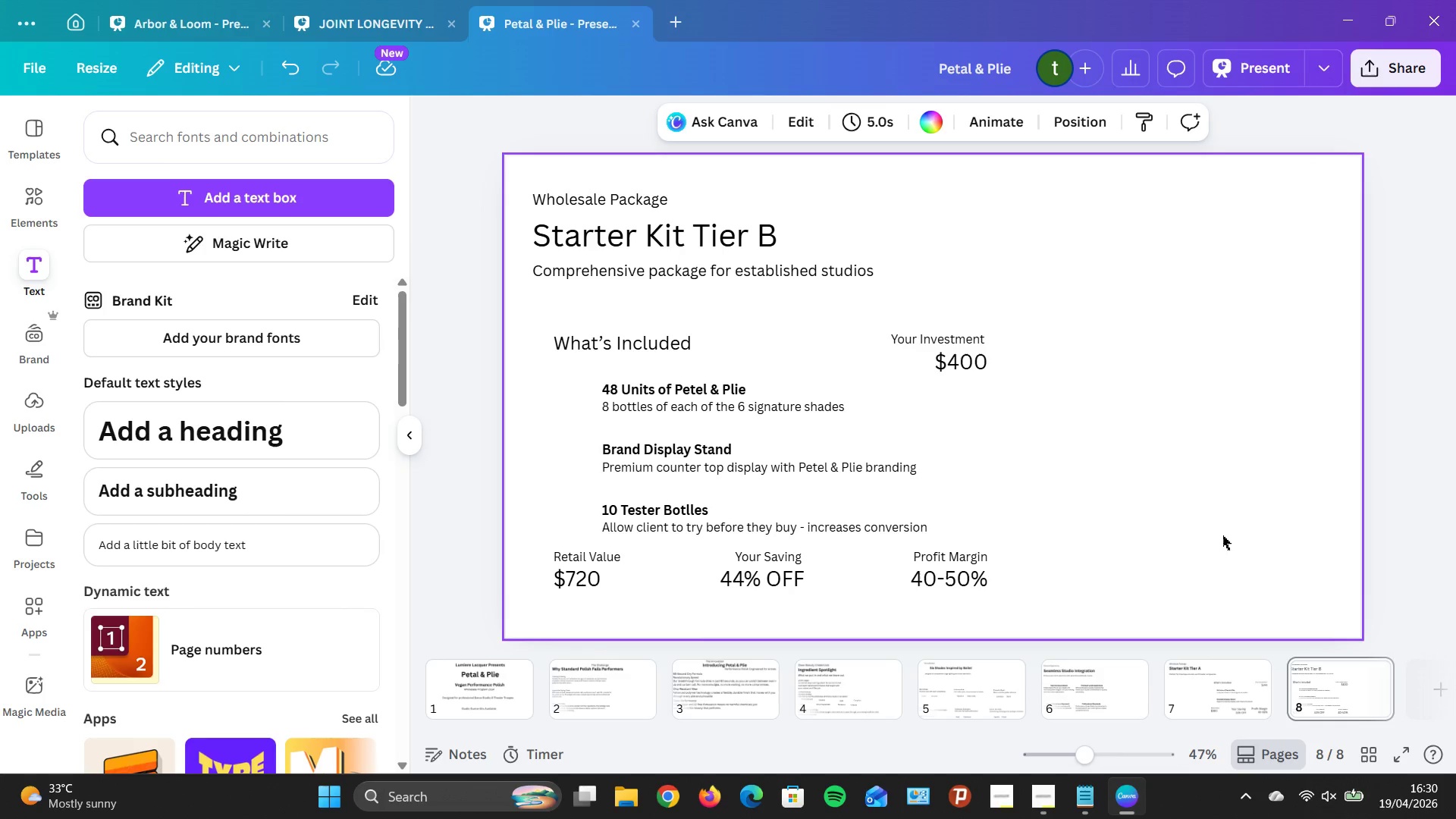 
left_click([409, 444])
 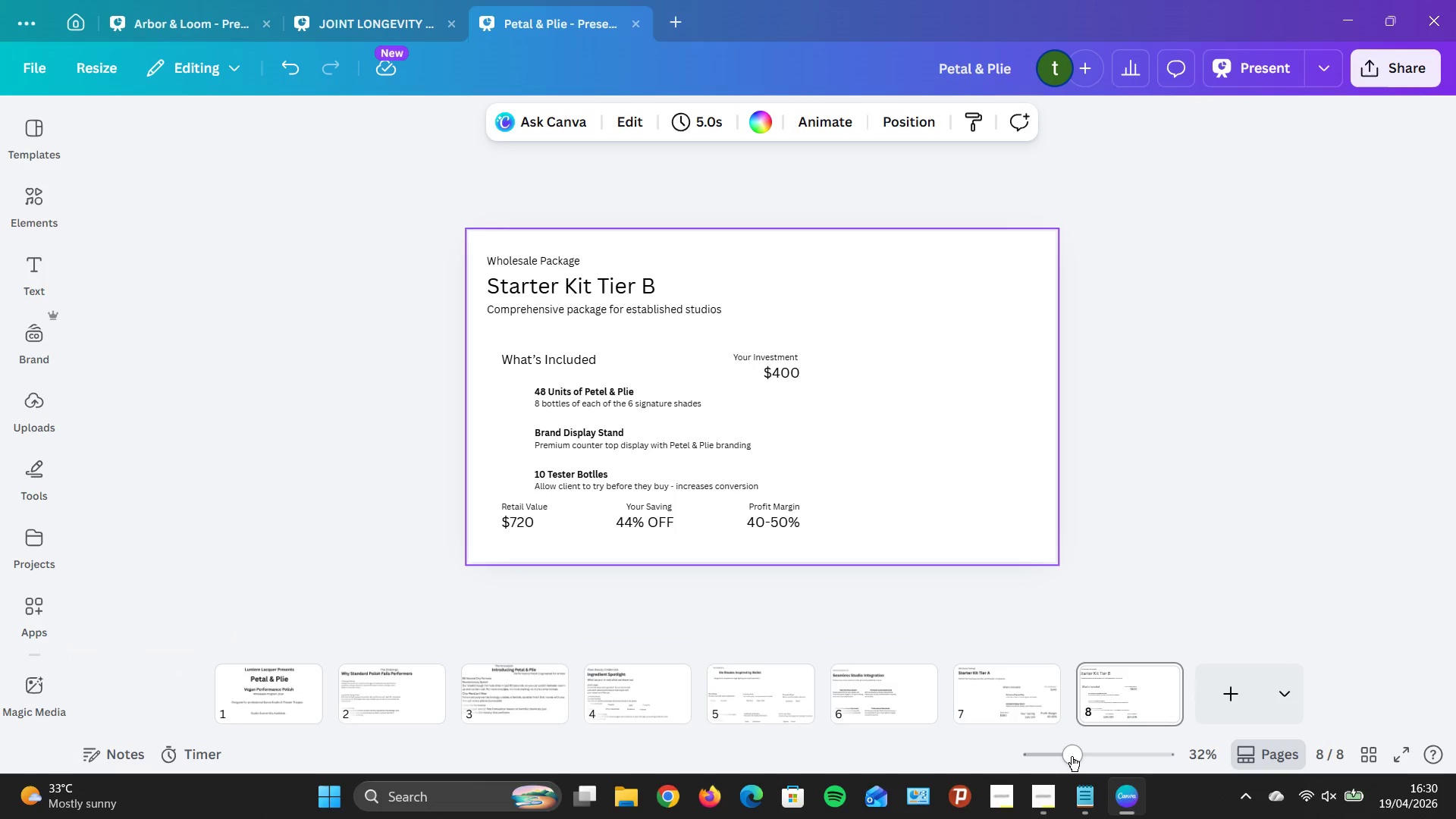 
left_click([1094, 757])
 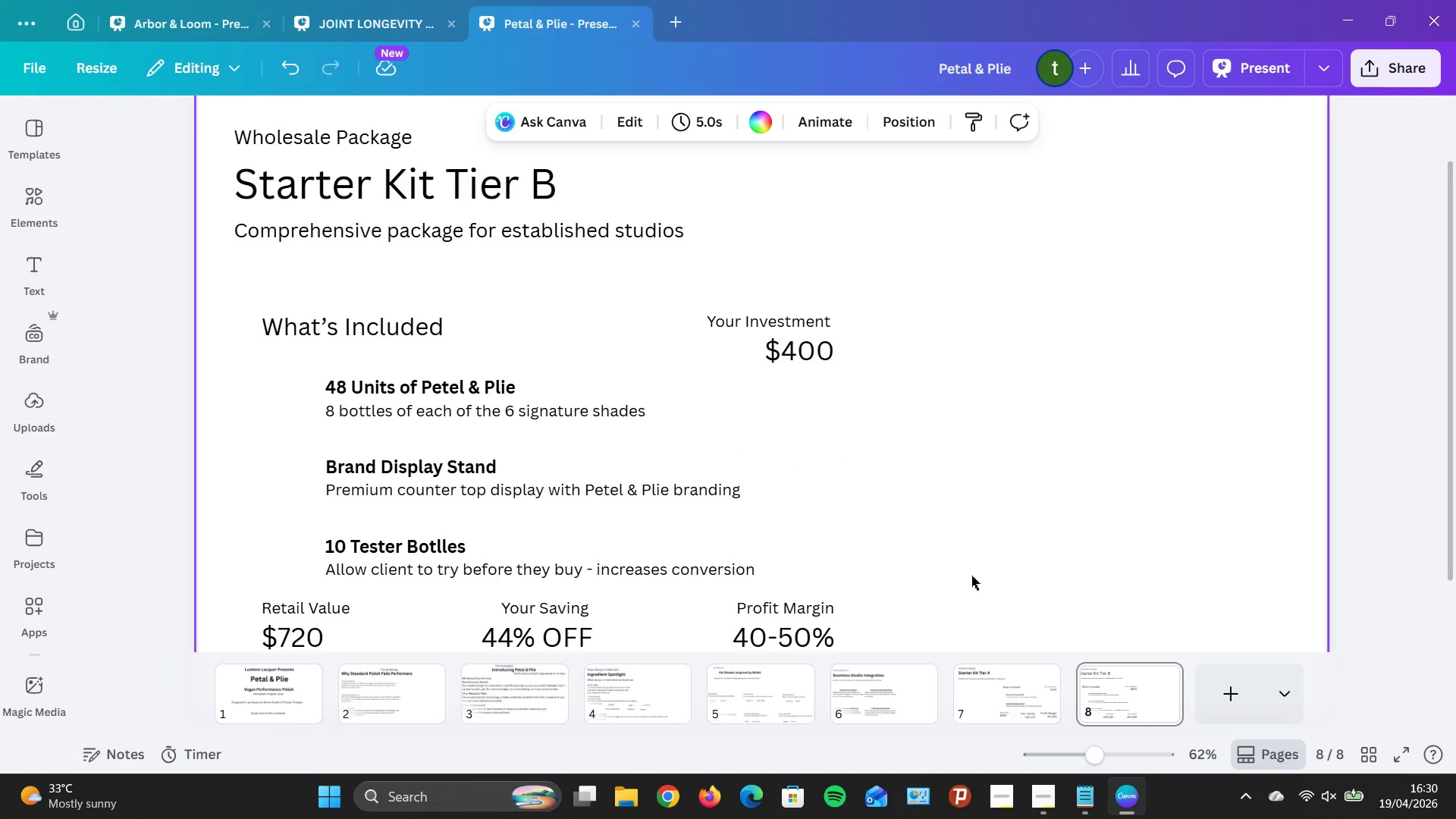 
scroll: coordinate [970, 576], scroll_direction: down, amount: 2.0
 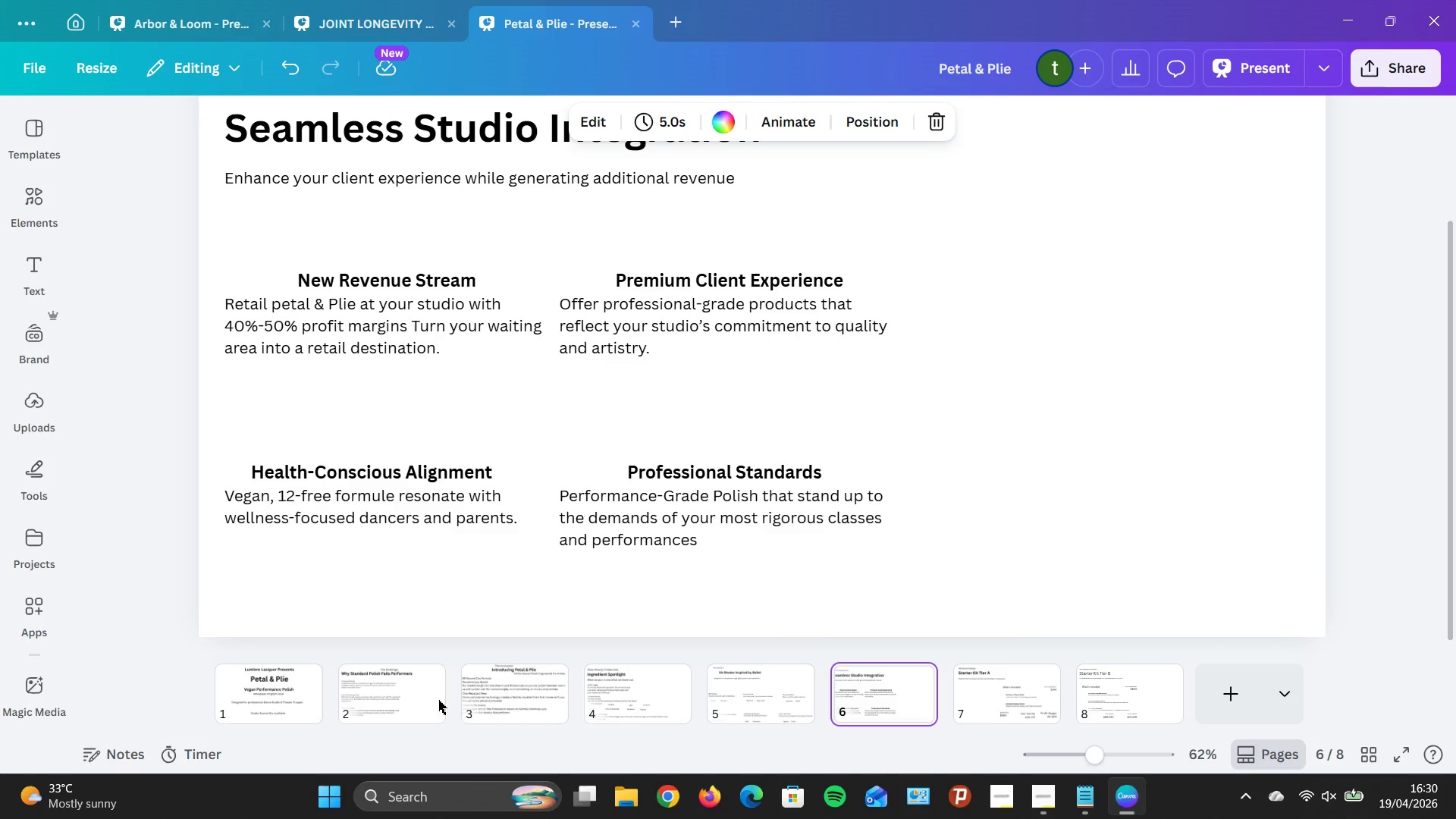 
left_click([281, 702])
 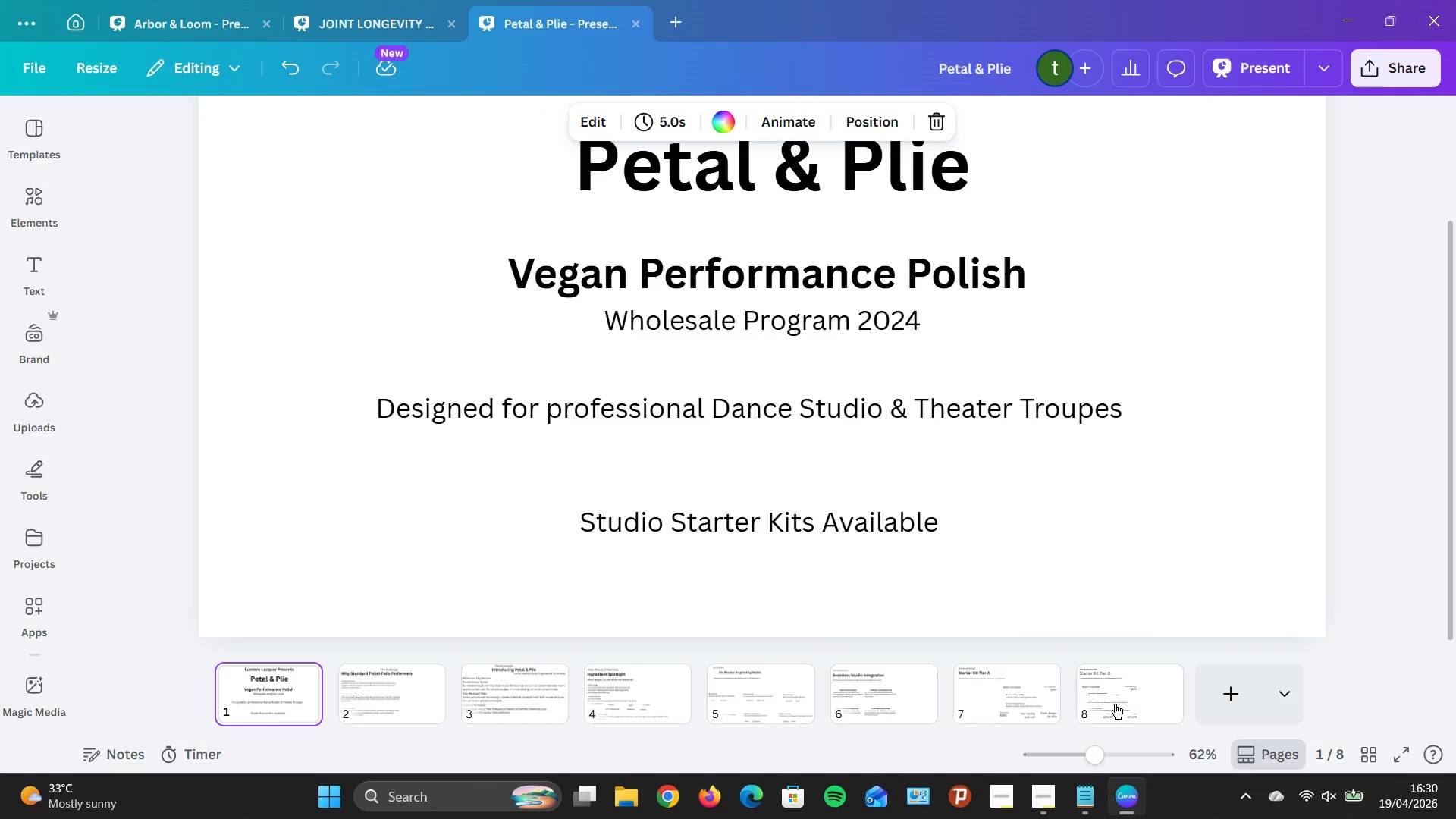 
left_click([1122, 701])
 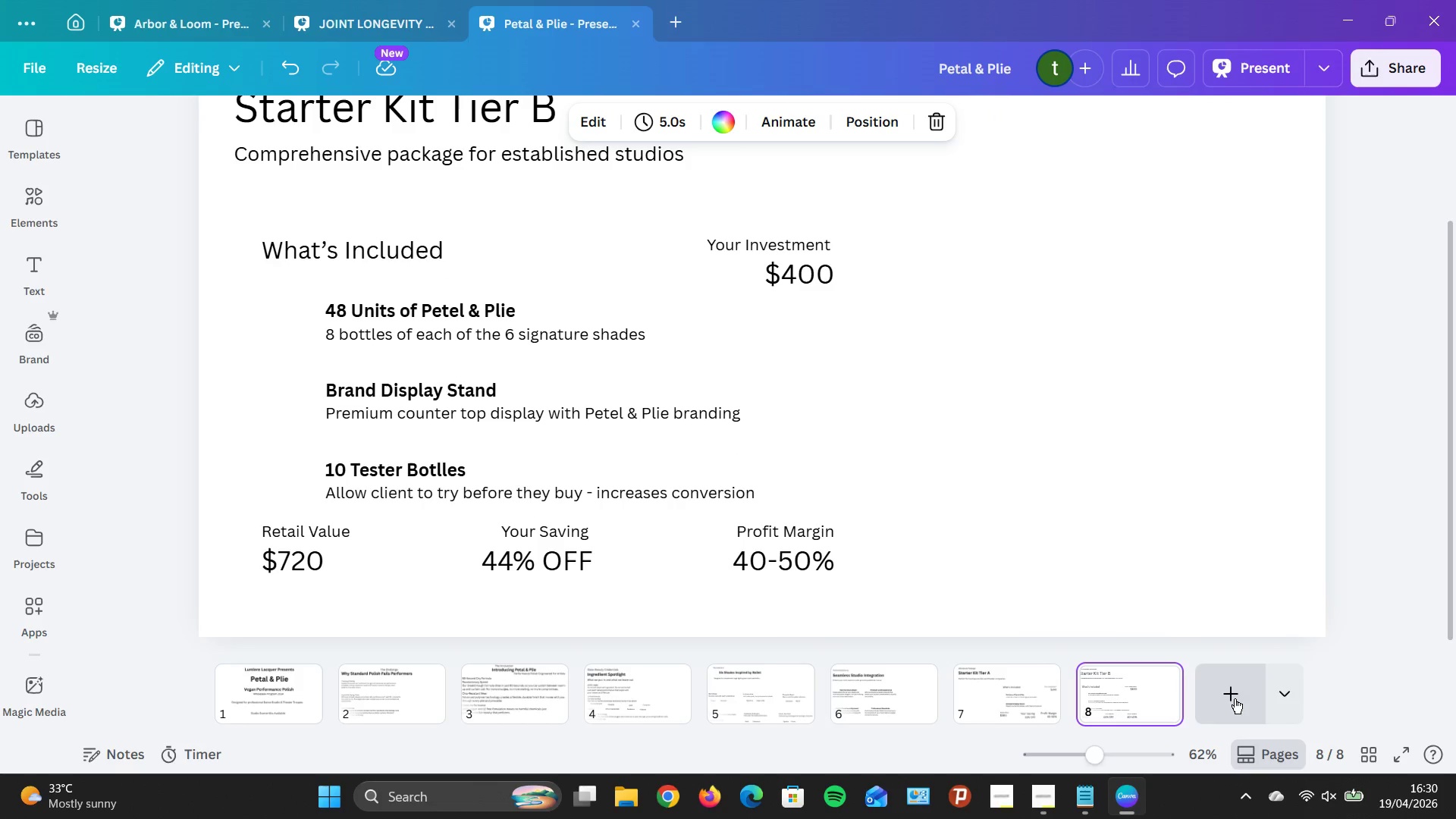 
left_click([1235, 698])
 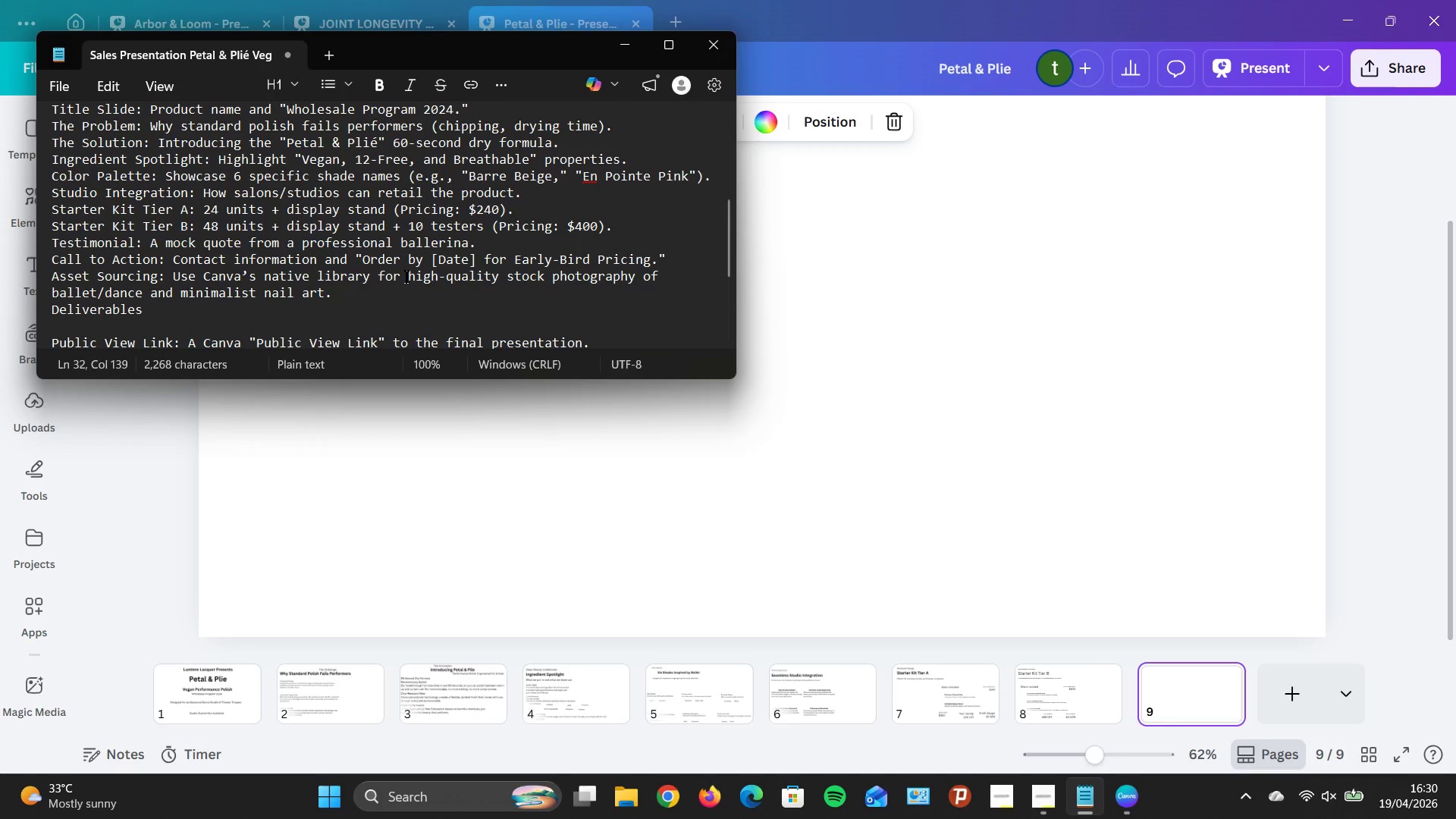 
wait(15.3)
 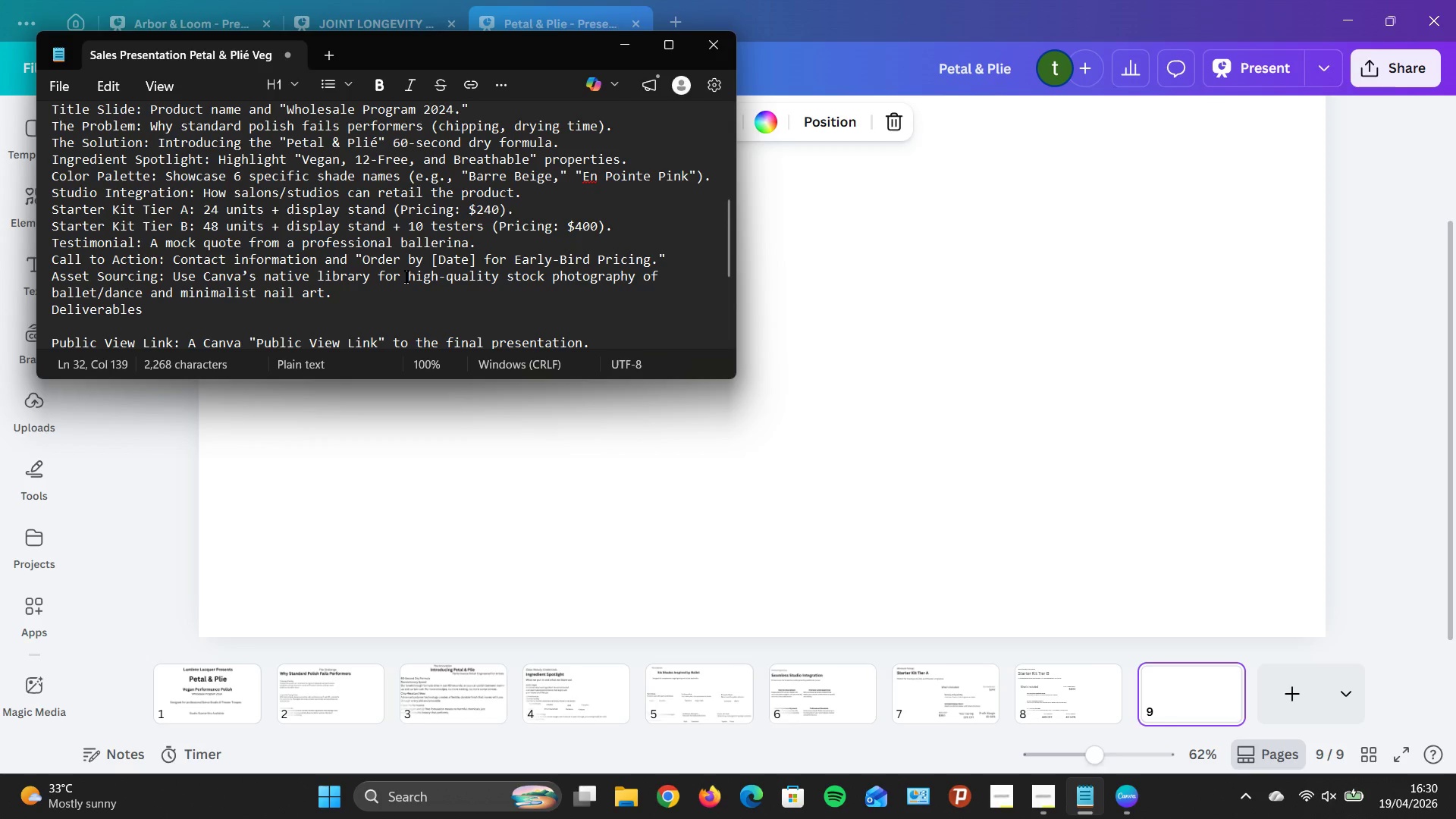 
left_click([748, 494])
 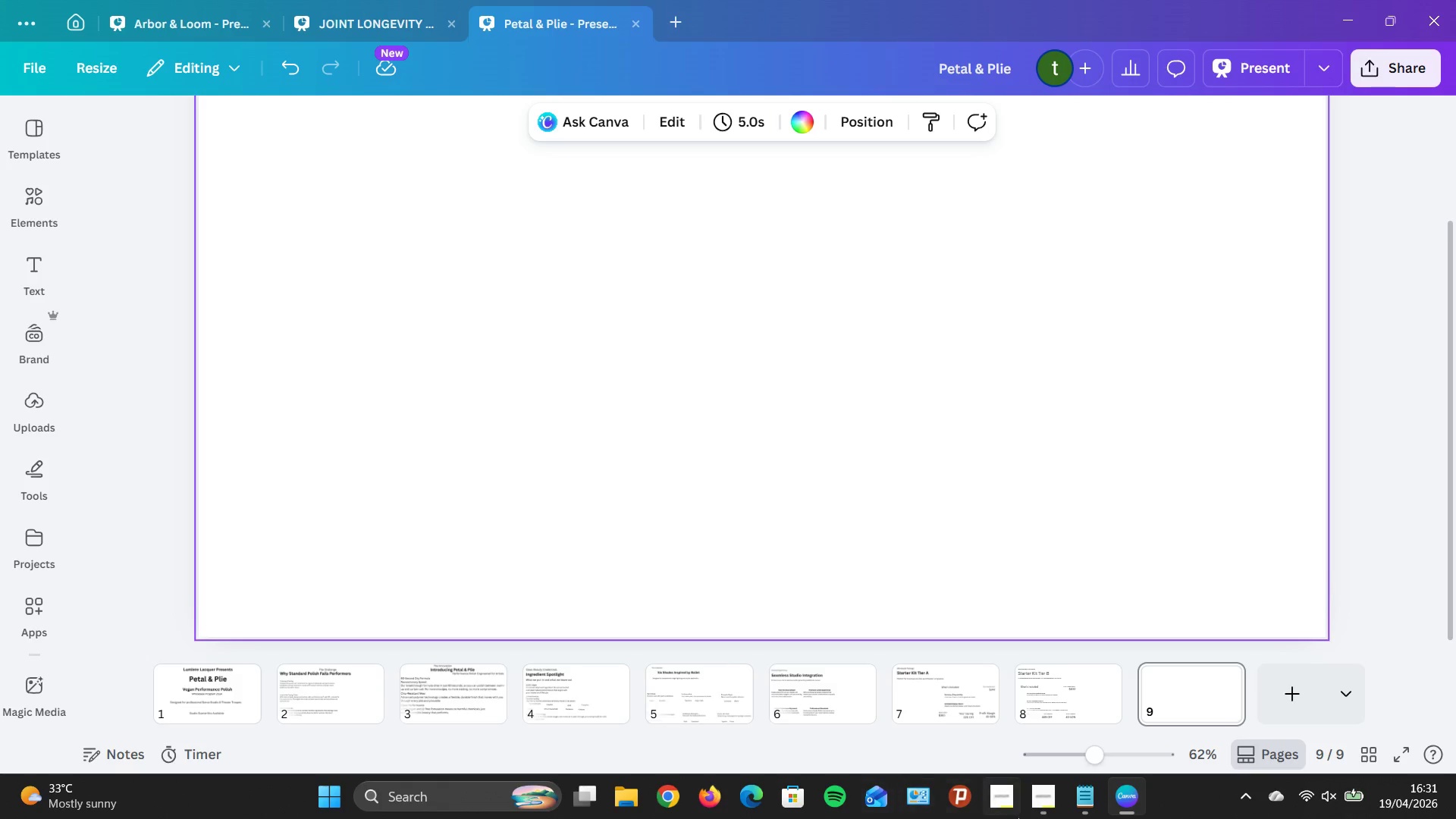 
wait(5.69)
 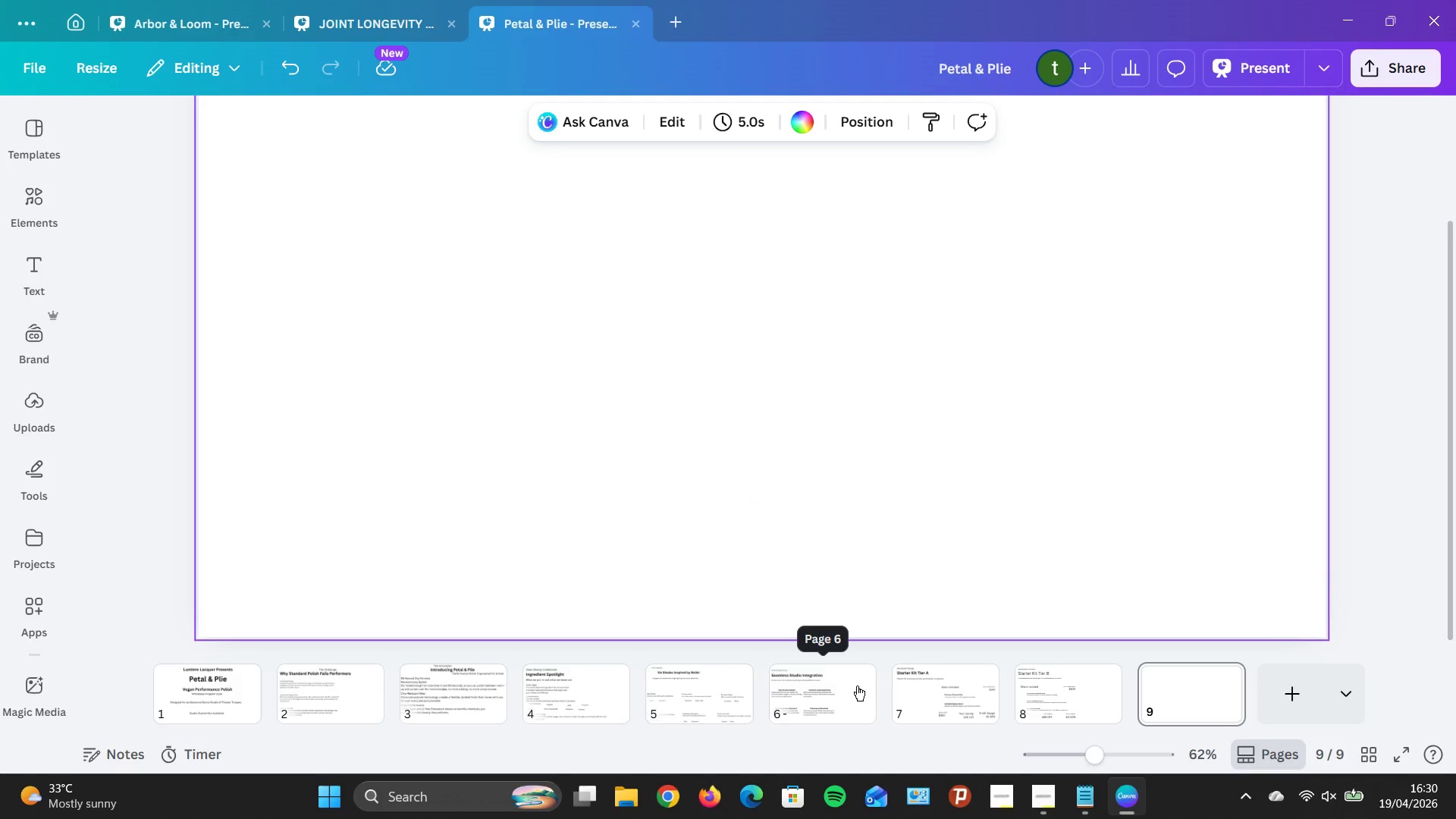 
left_click([701, 297])
 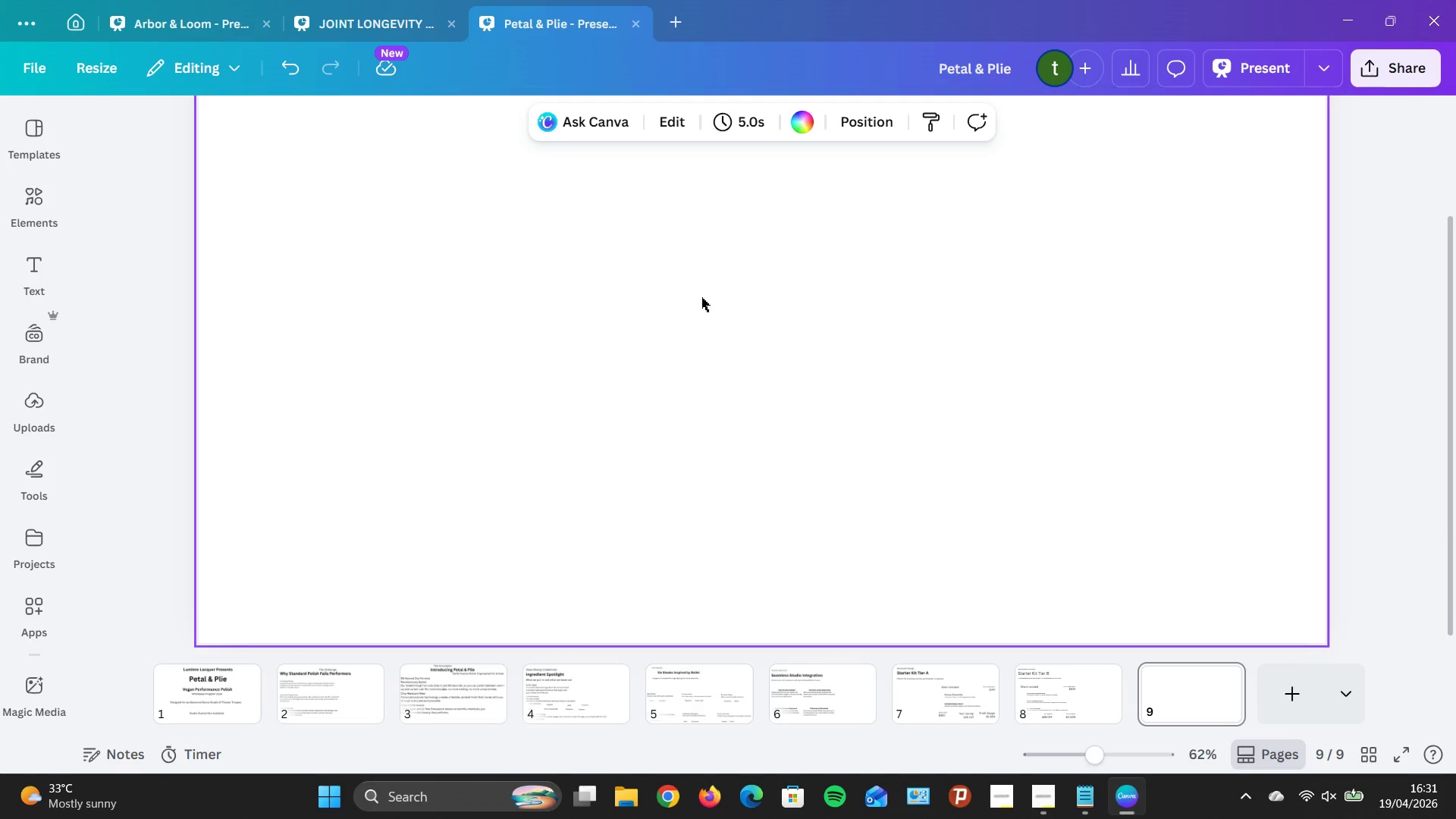 
scroll: coordinate [701, 297], scroll_direction: up, amount: 4.0
 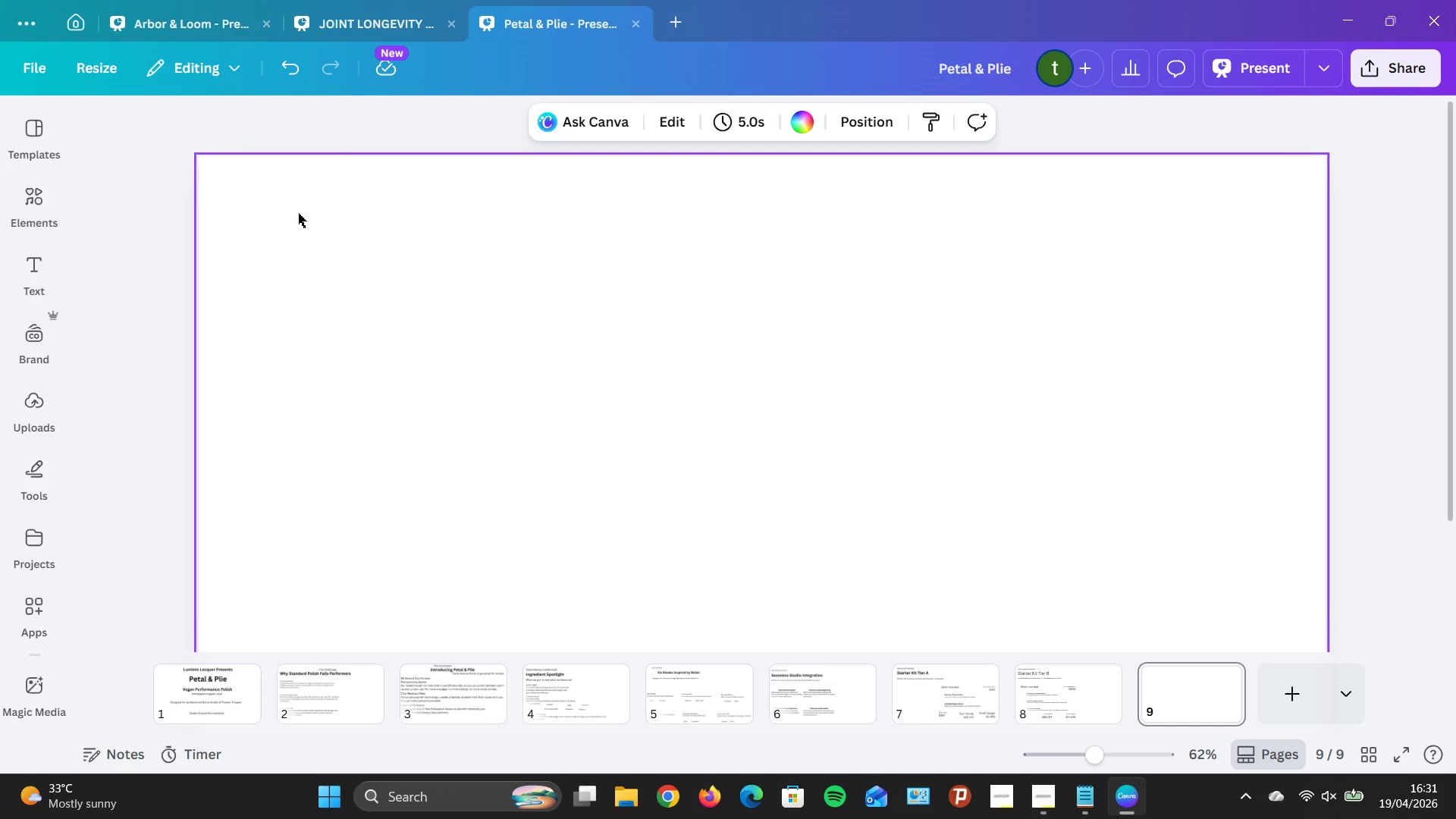 
left_click([298, 212])
 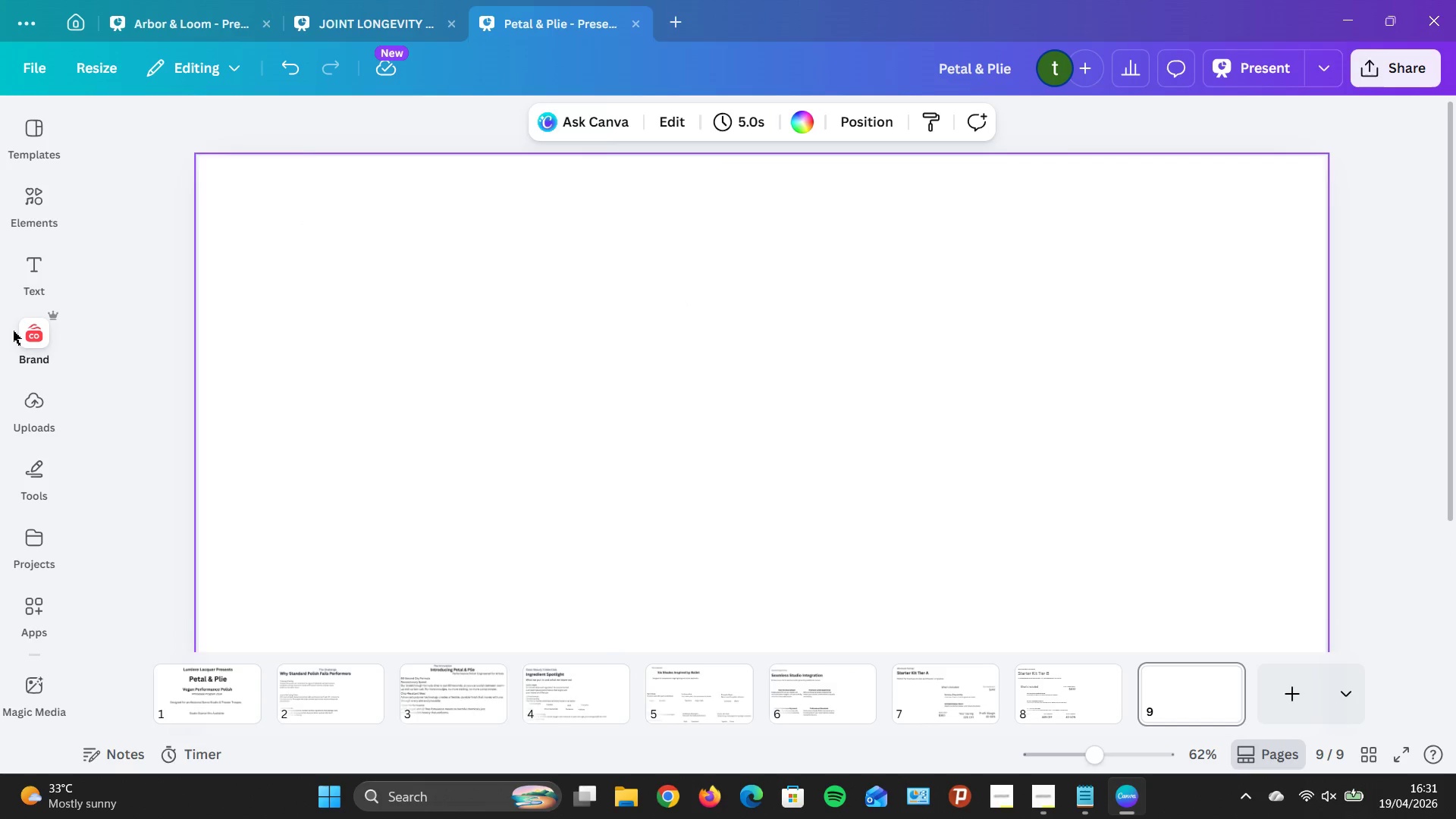 
left_click([14, 278])
 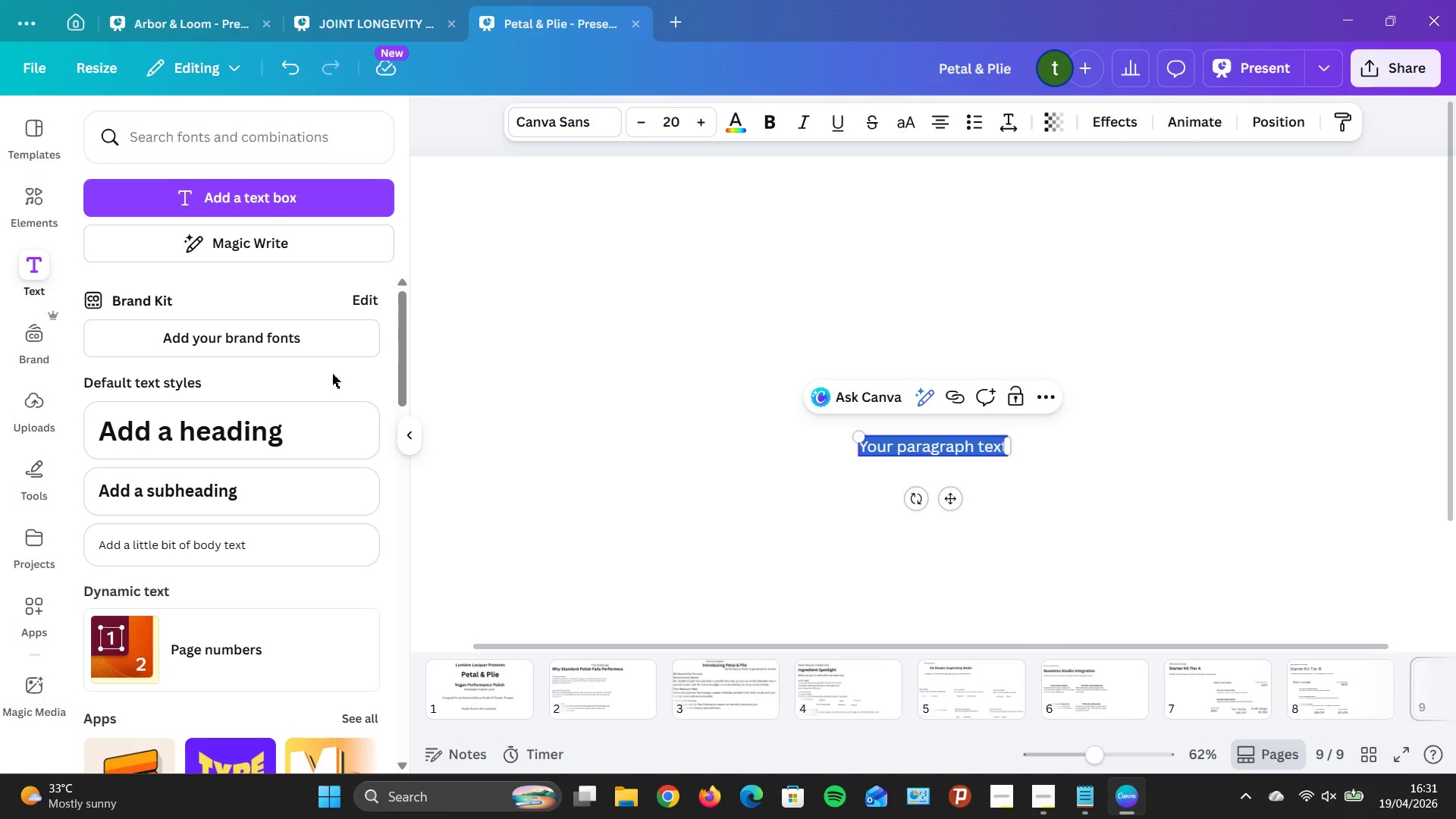 
wait(5.28)
 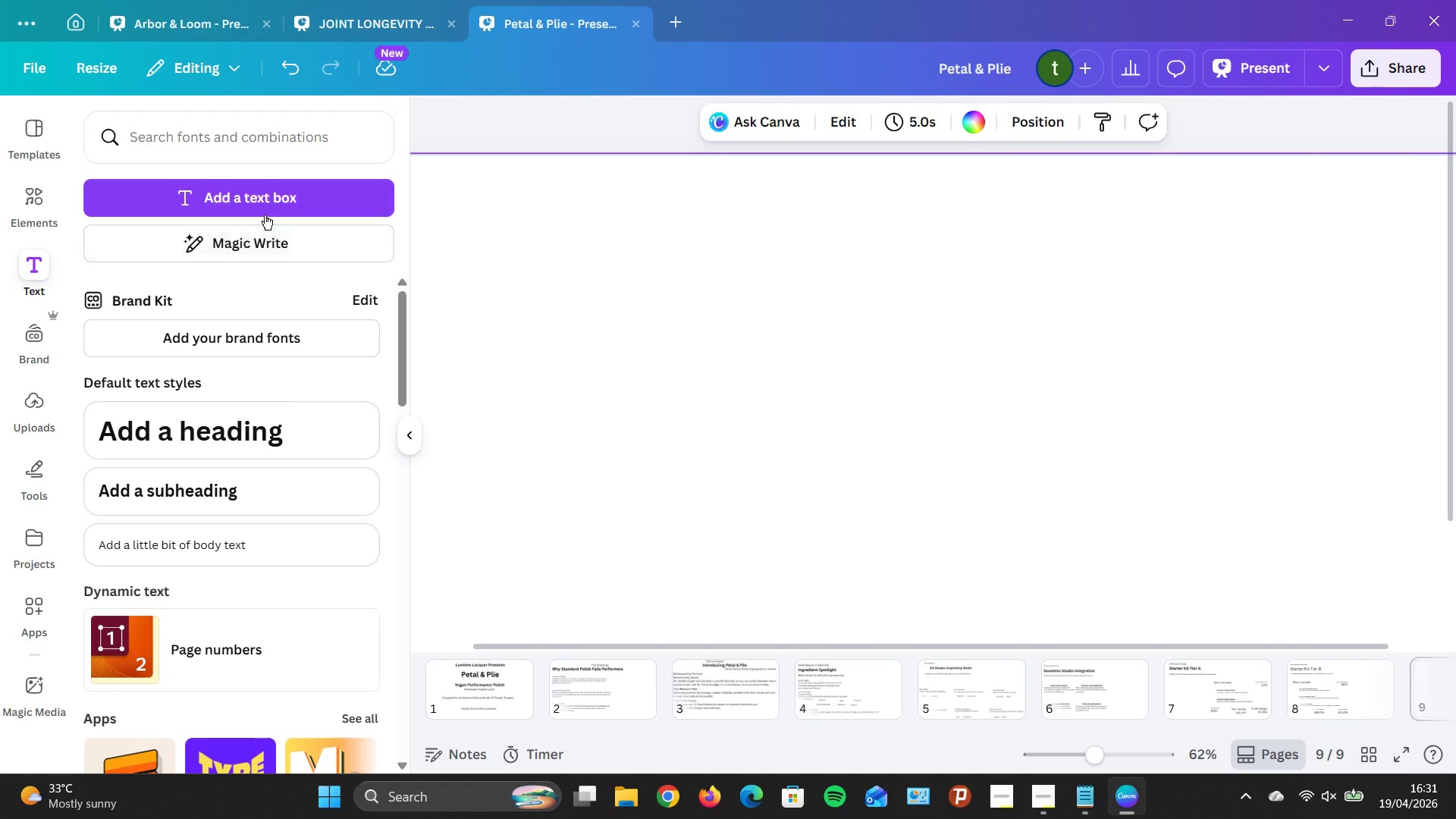 
type(Pro)
 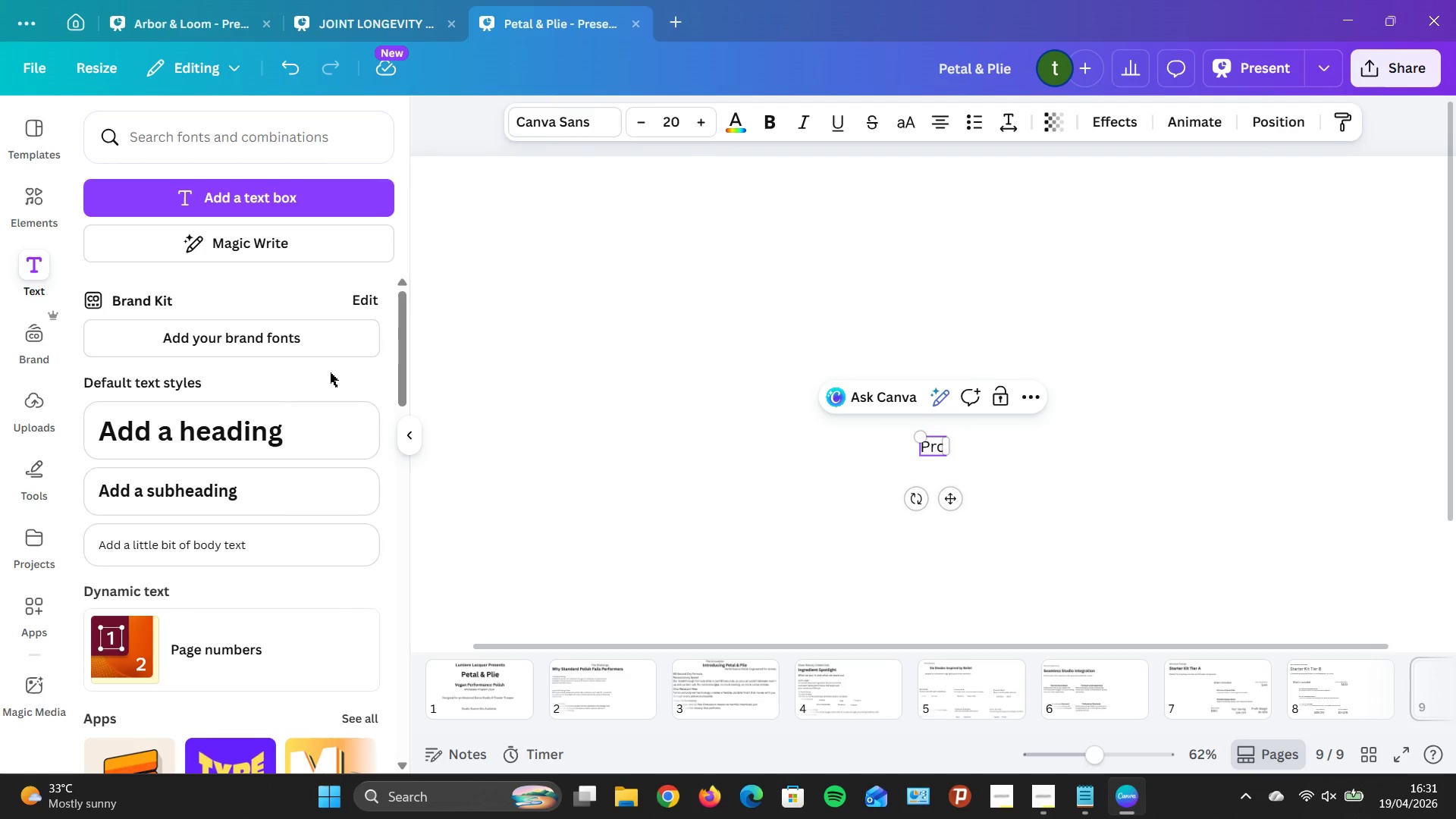 
key(F)
 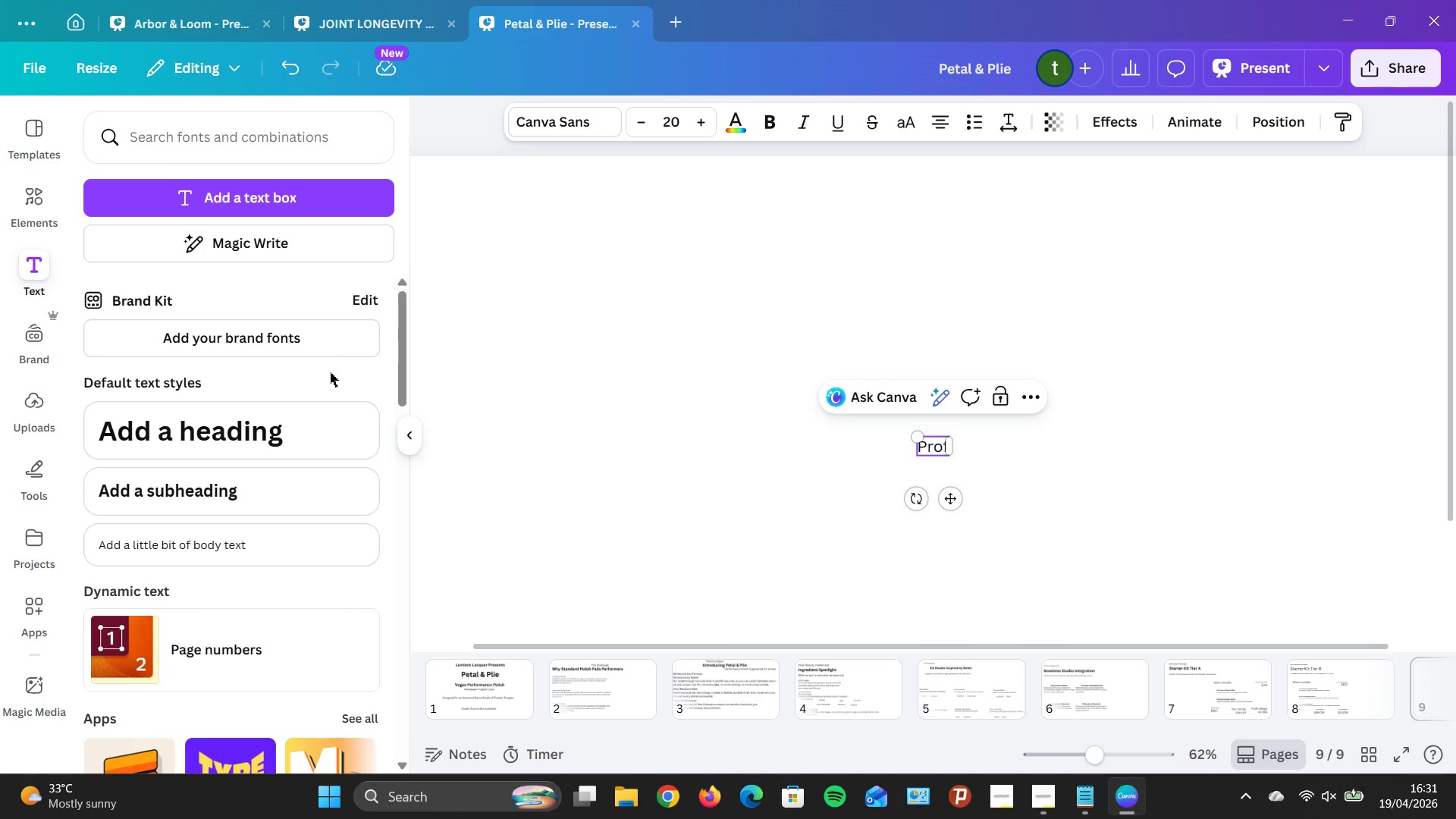 
wait(6.22)
 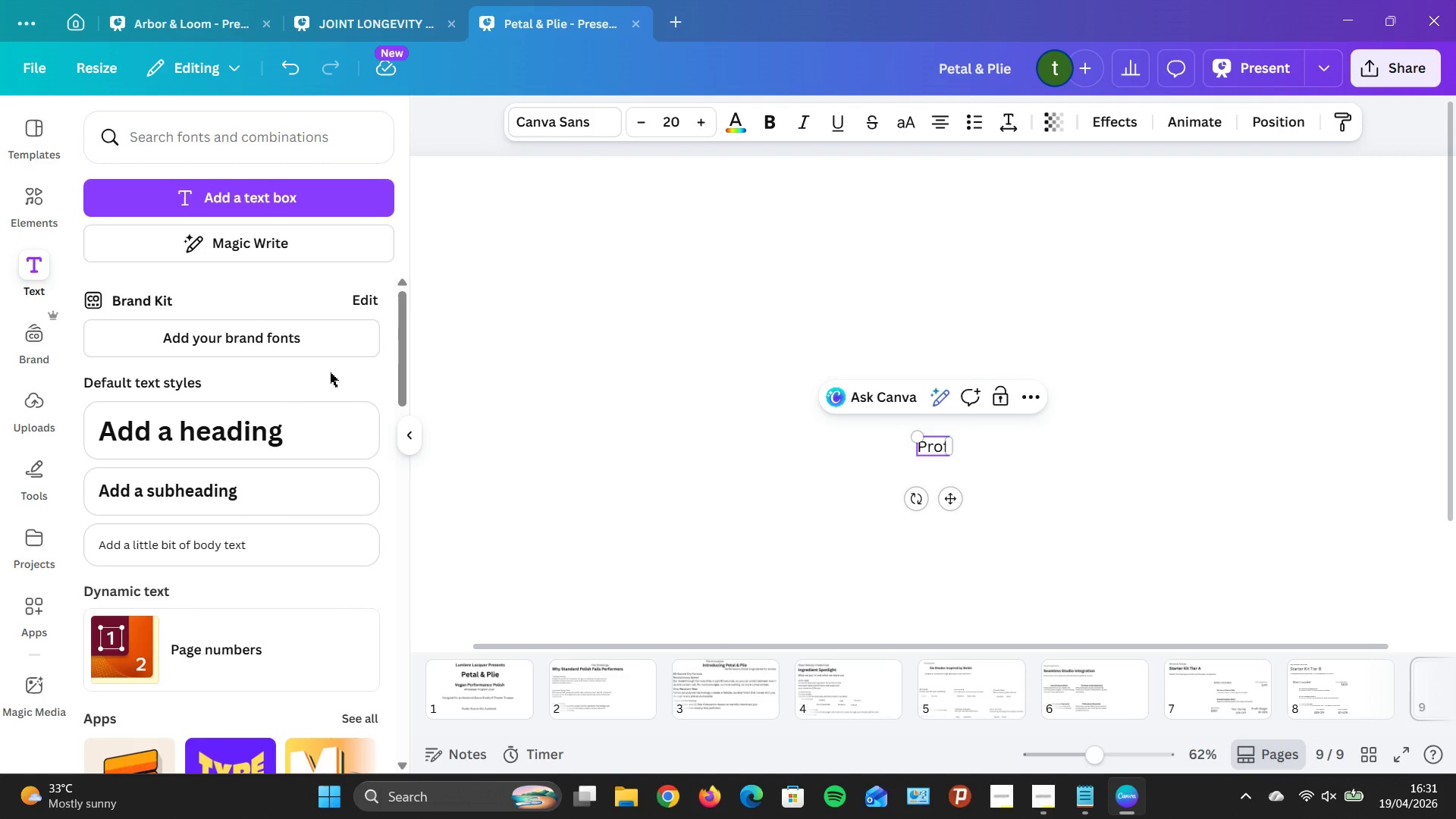 
type(essional Endorsement )
 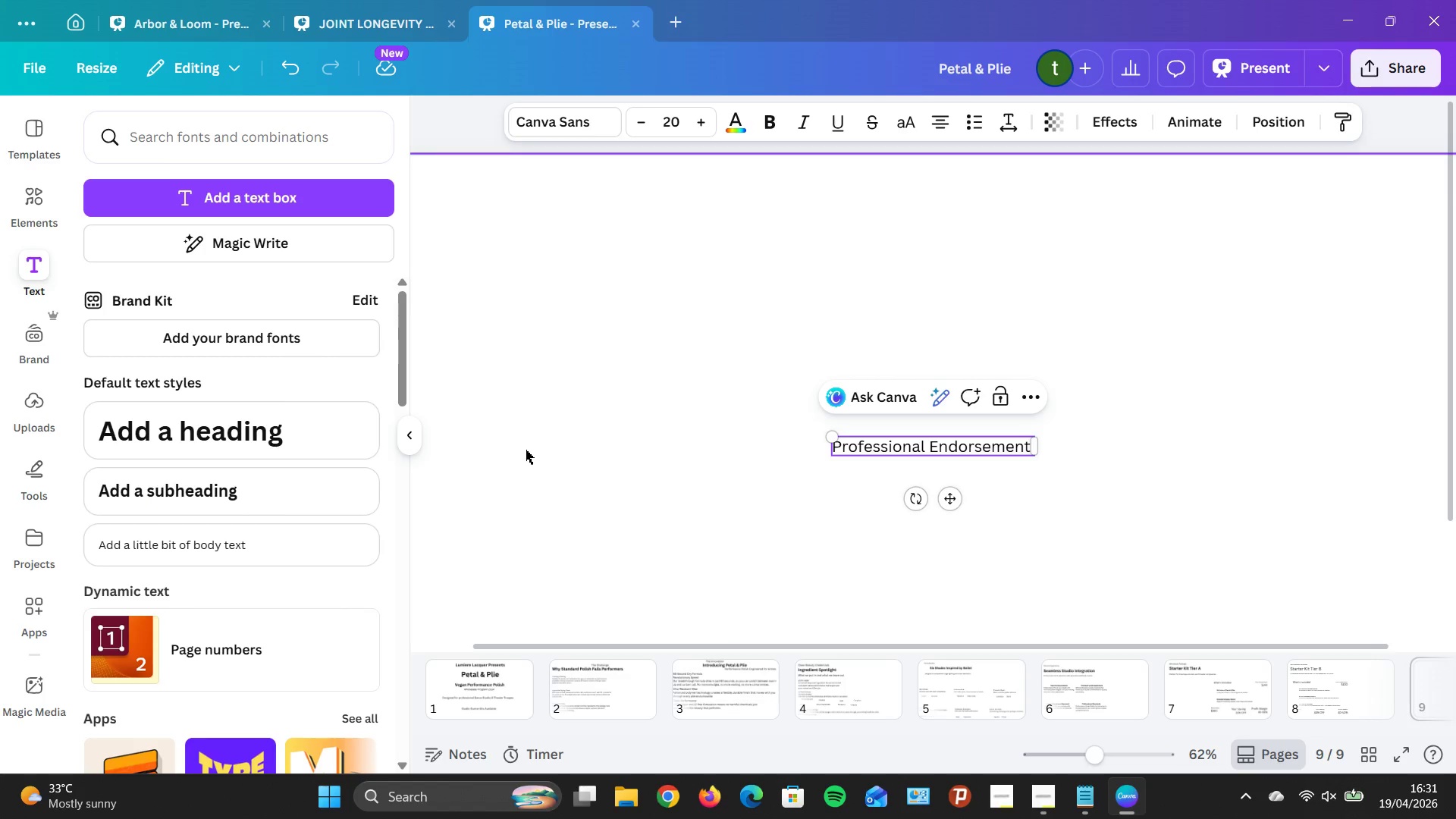 
left_click([400, 438])
 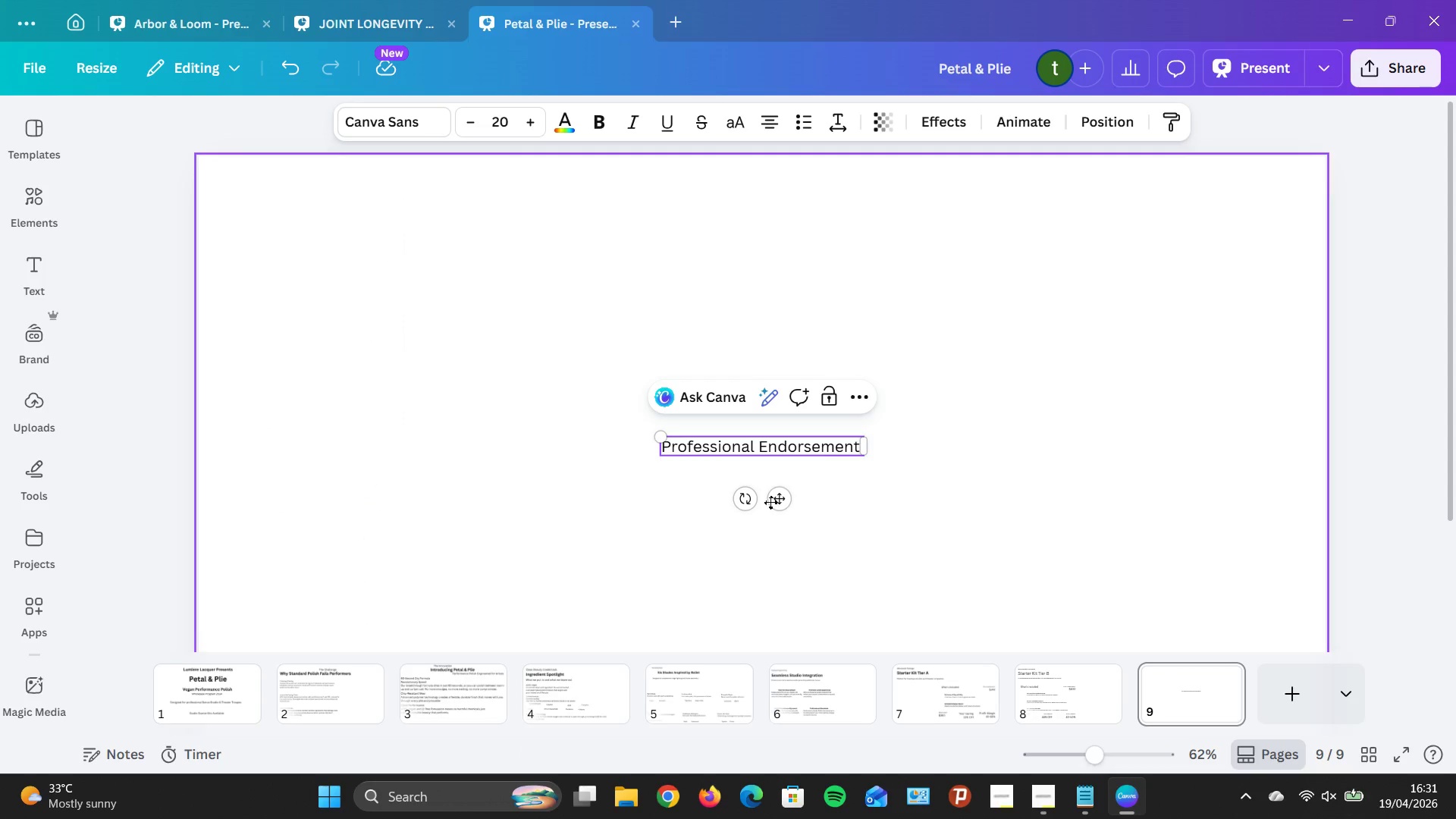 
left_click_drag(start_coordinate=[776, 499], to_coordinate=[662, 259])
 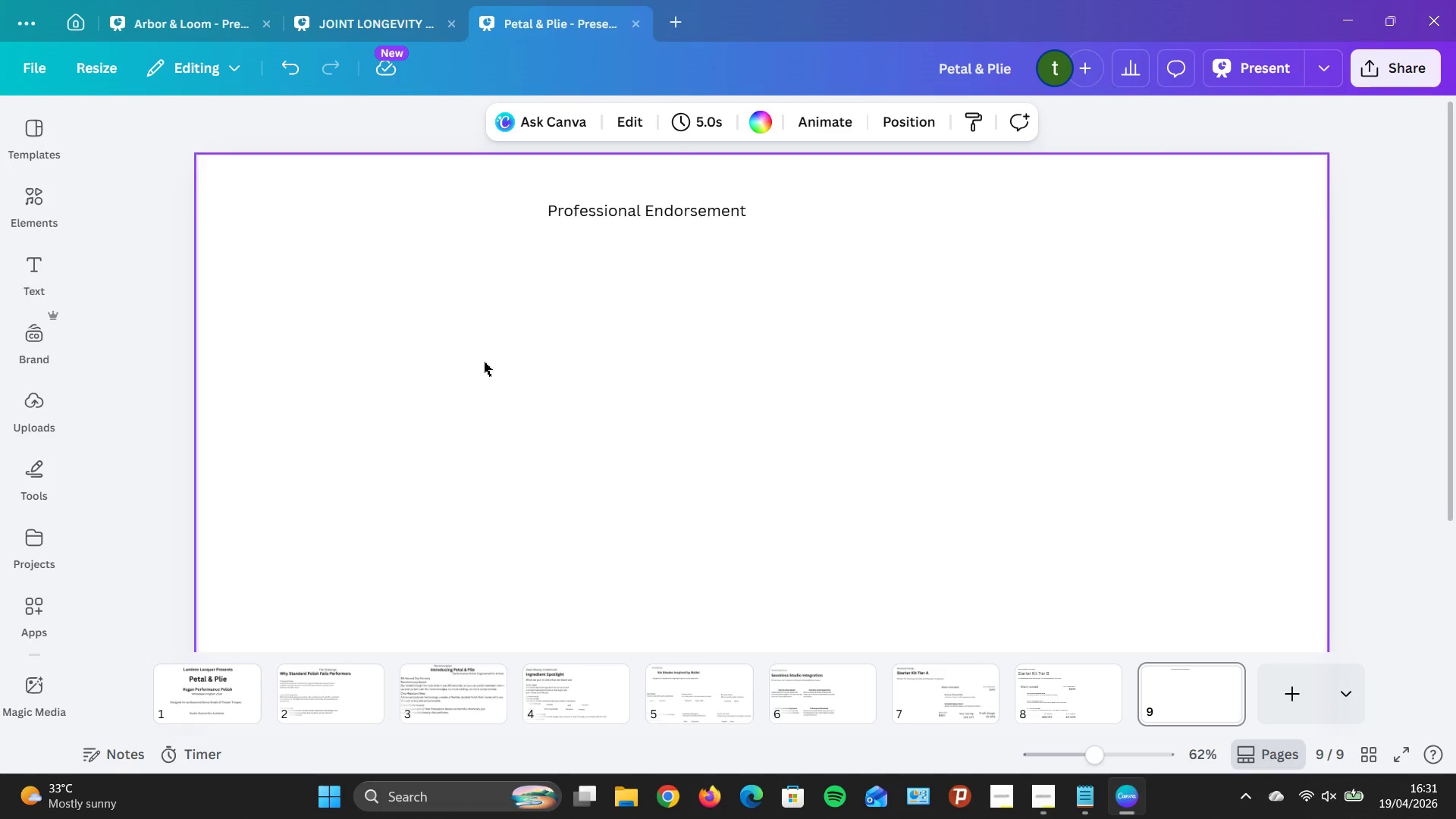 
left_click([21, 268])
 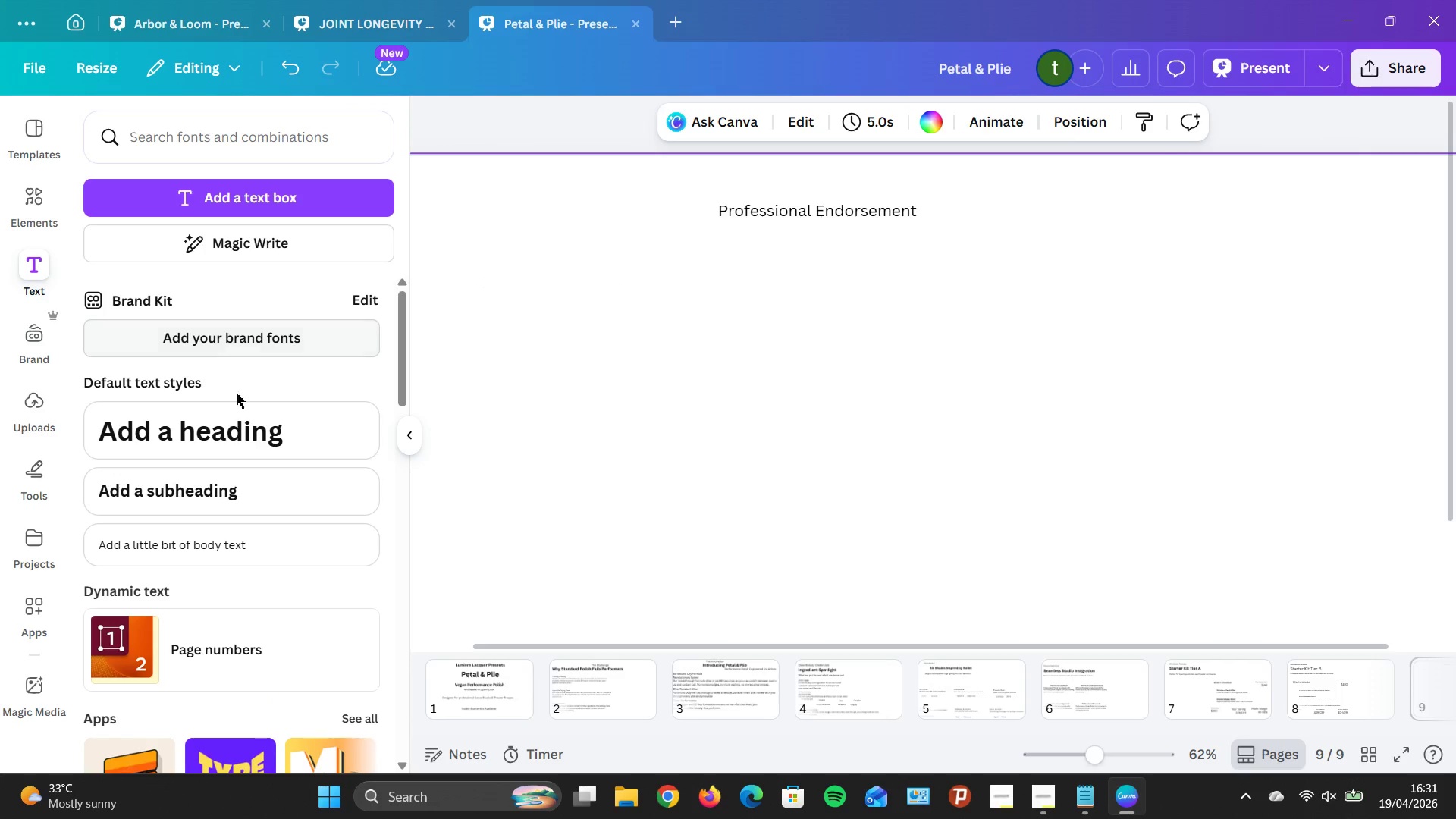 
left_click([250, 488])
 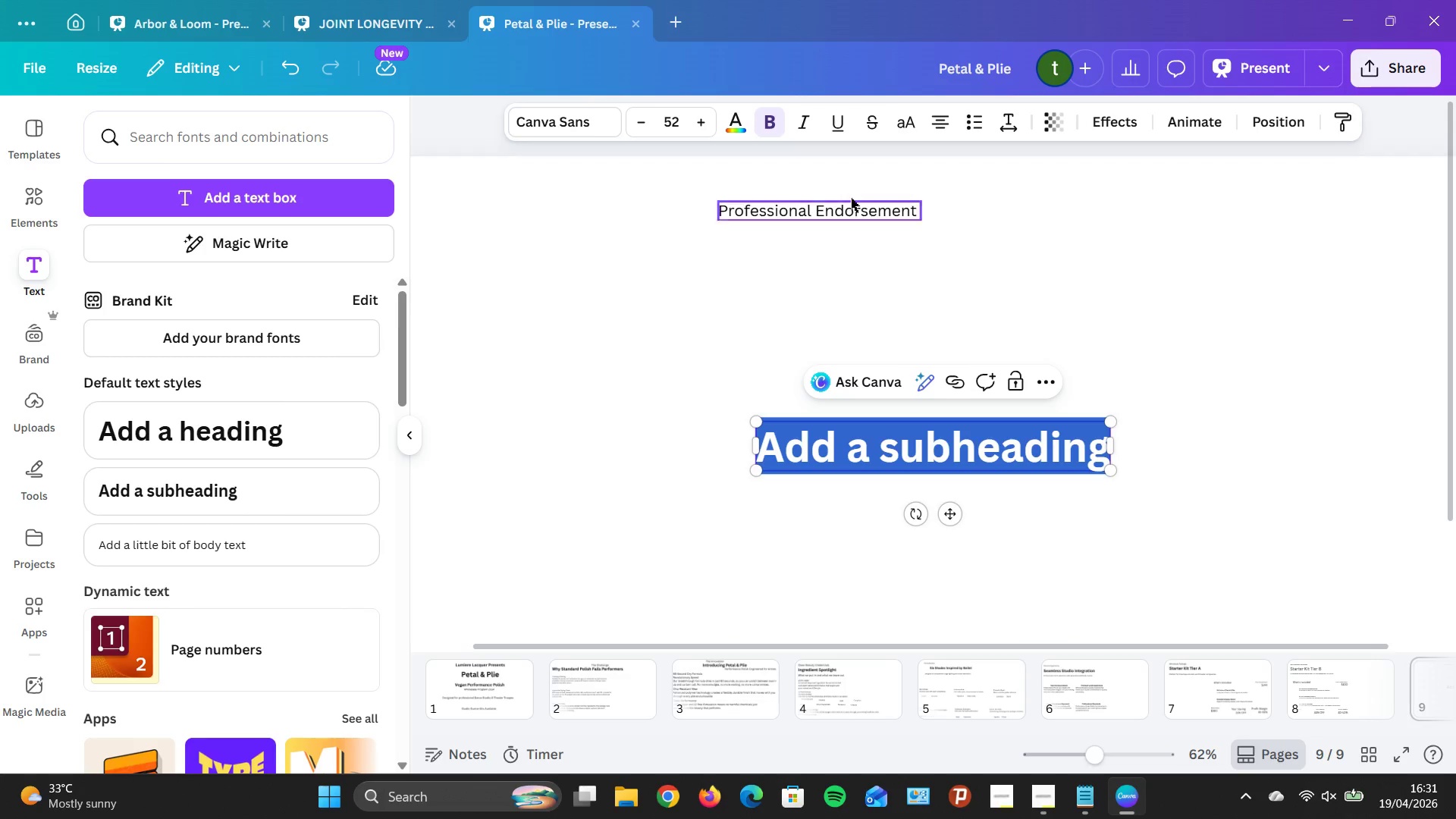 
left_click([774, 116])
 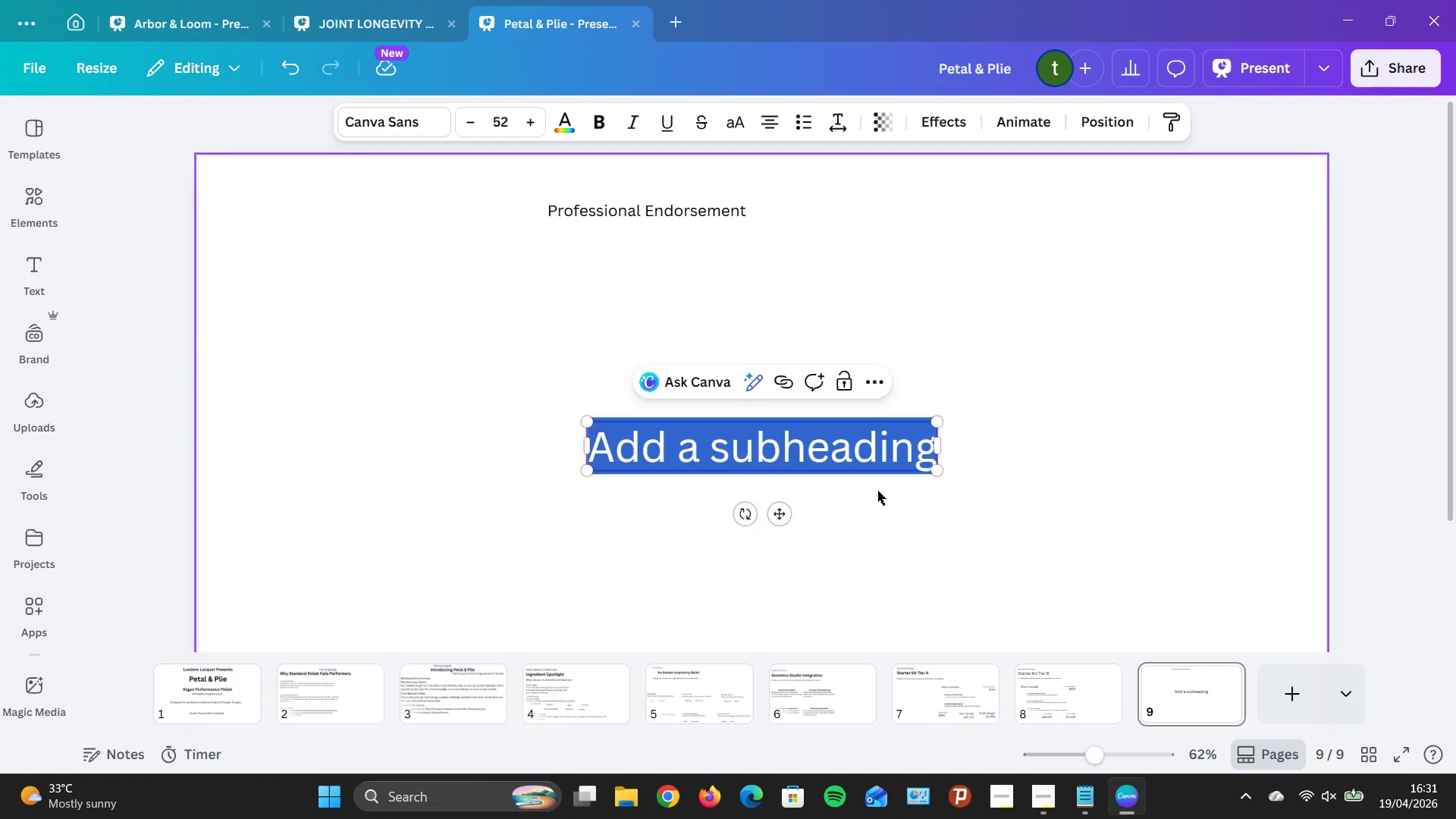 
key(Backspace)
 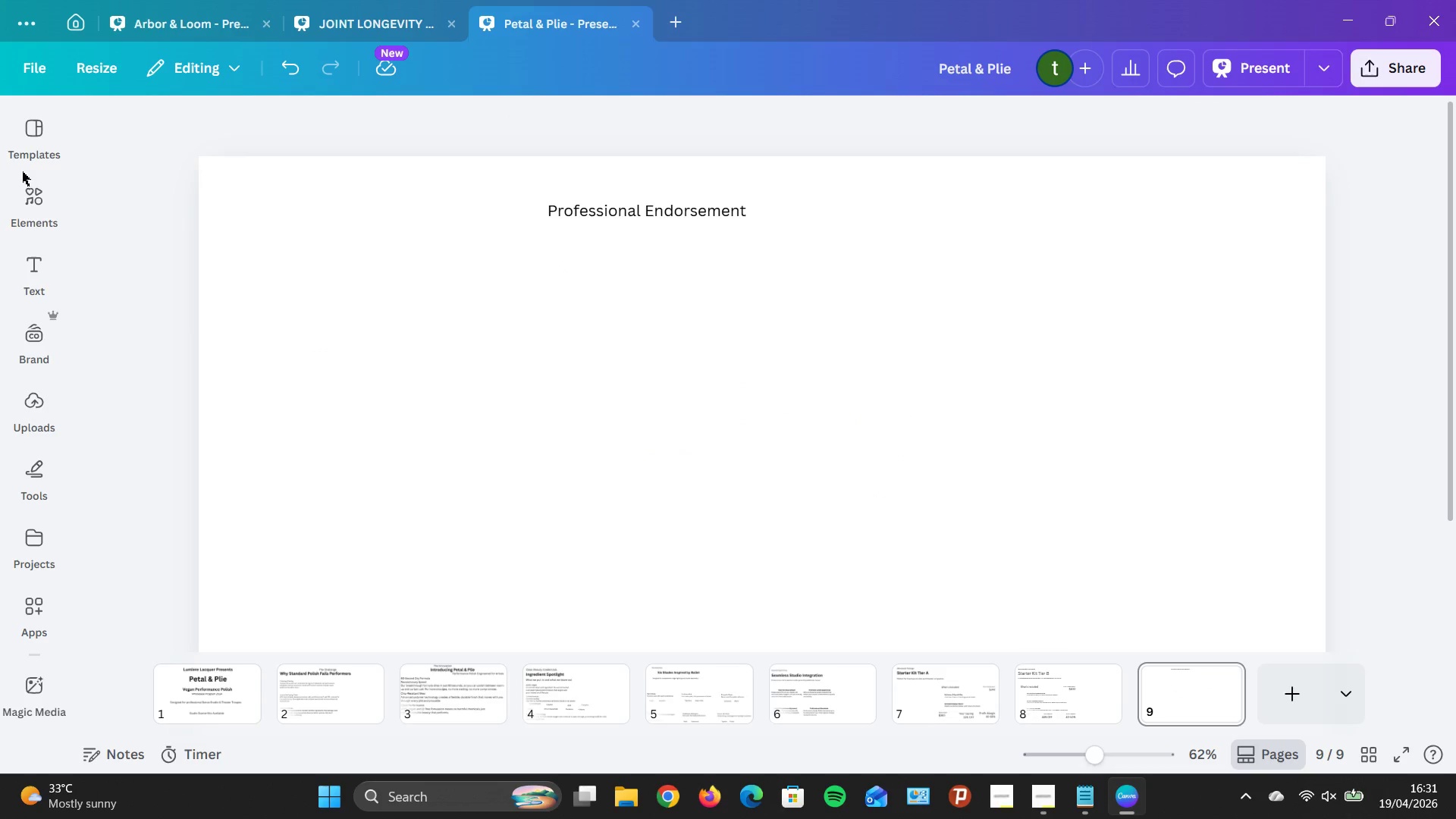 
left_click([27, 261])
 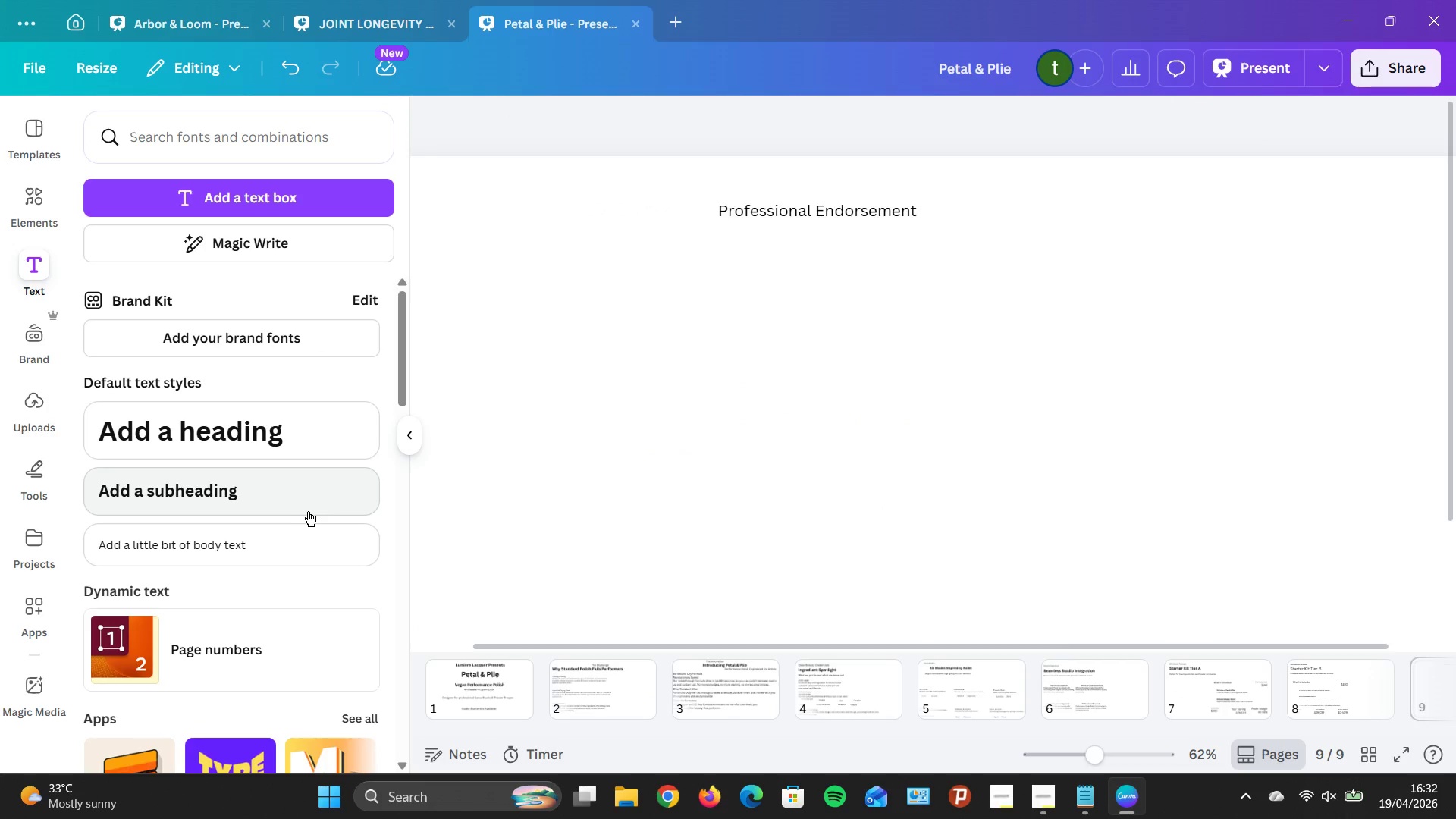 
left_click([303, 508])
 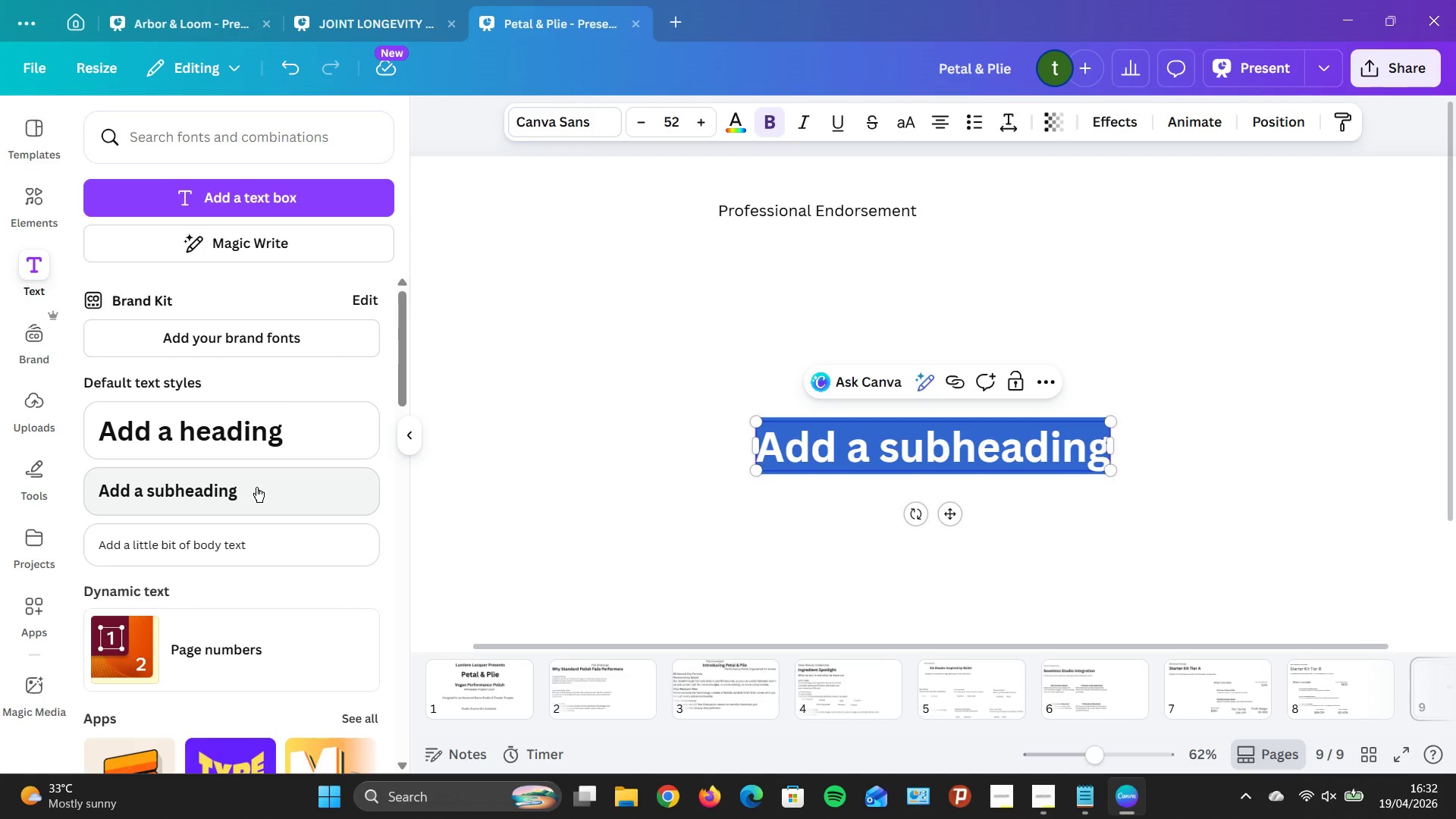 
double_click([1089, 454])
 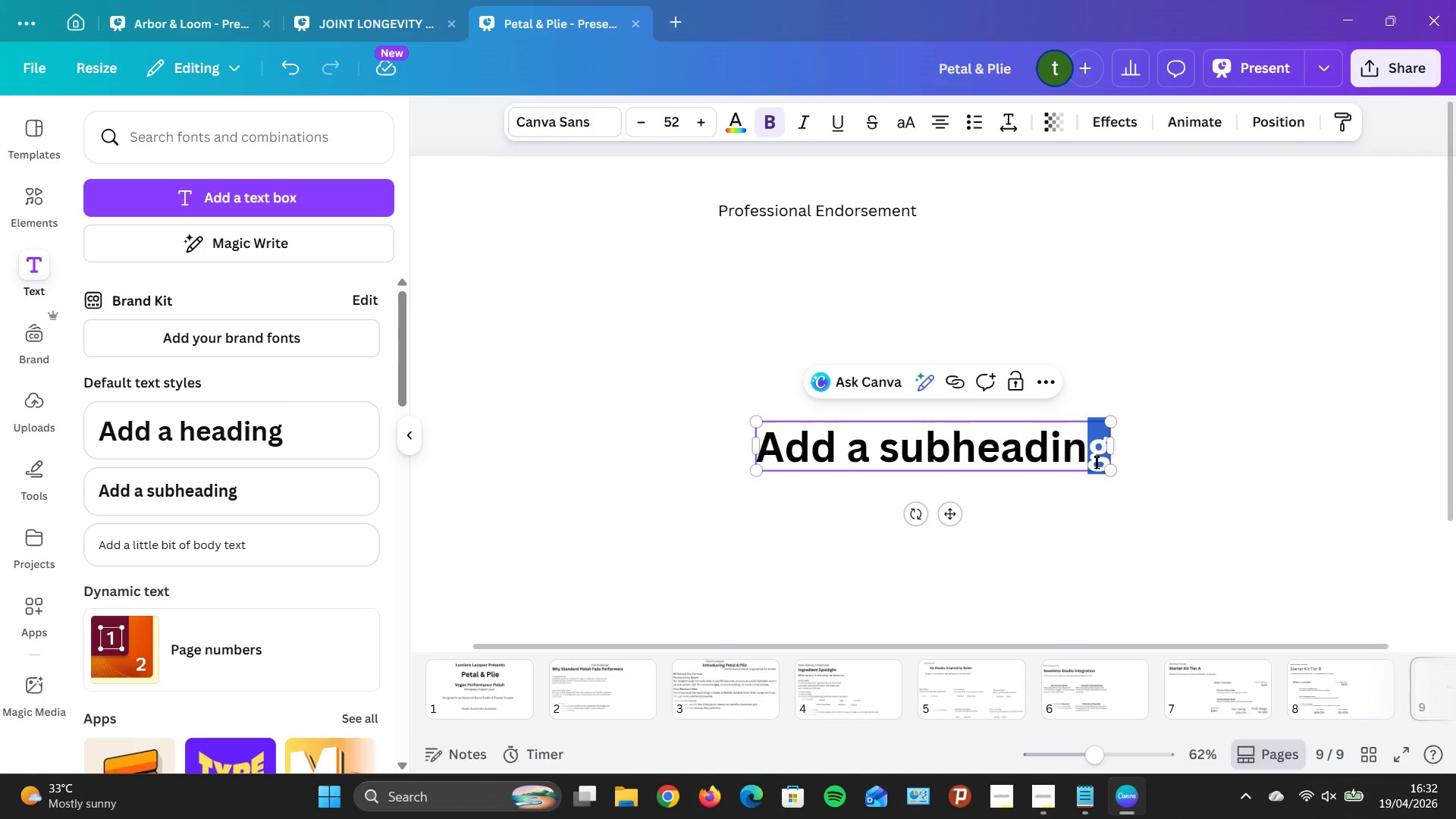 
key(Backspace)
key(Backspace)
key(Backspace)
key(Backspace)
key(Backspace)
key(Backspace)
key(Backspace)
key(Backspace)
key(Backspace)
key(Backspace)
key(Backspace)
key(Backspace)
key(Backspace)
key(Backspace)
key(Backspace)
key(Backspace)
type(What Performan)
key(Backspace)
key(Backspace)
type(ers Say )
 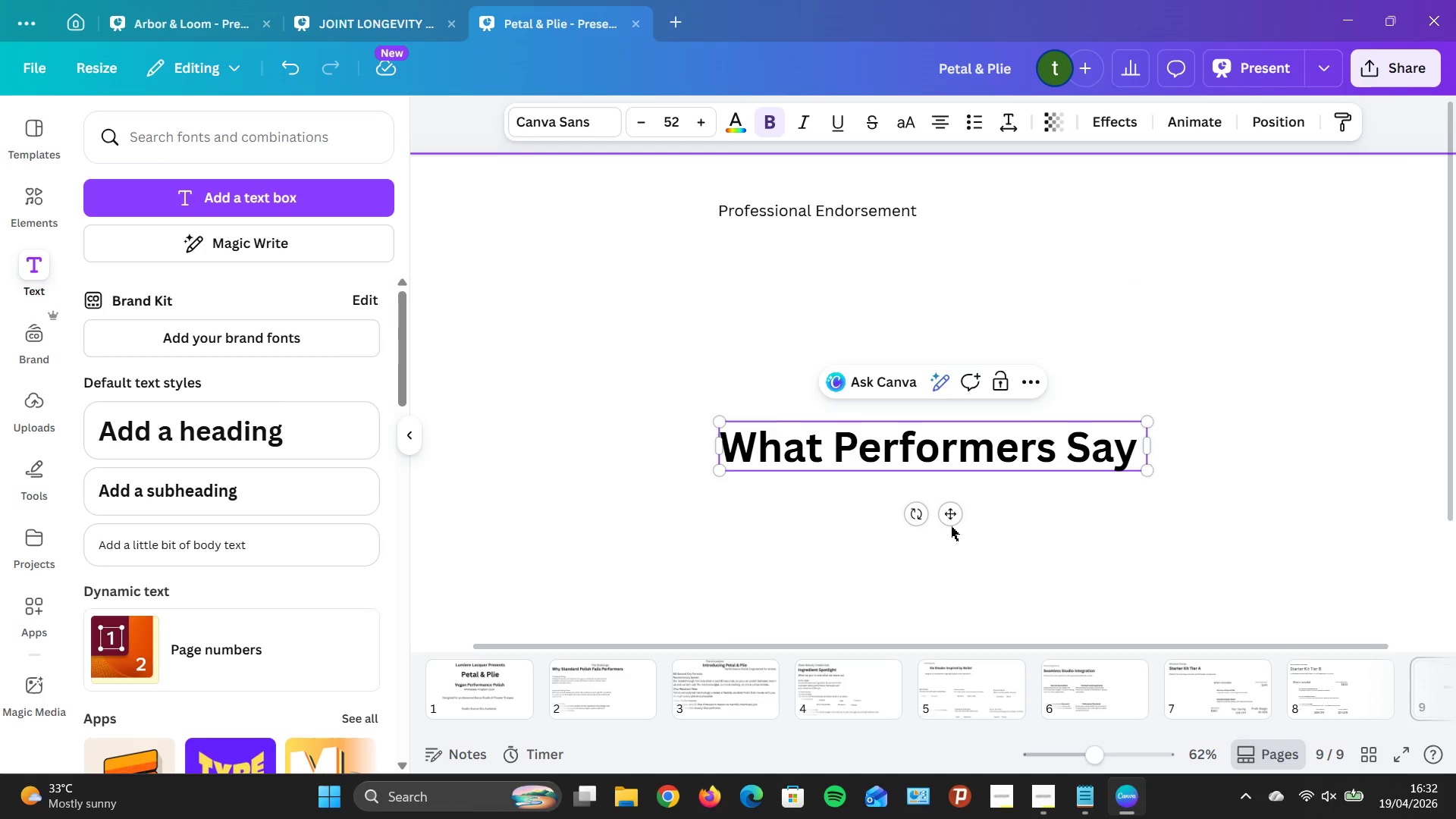 
wait(15.31)
 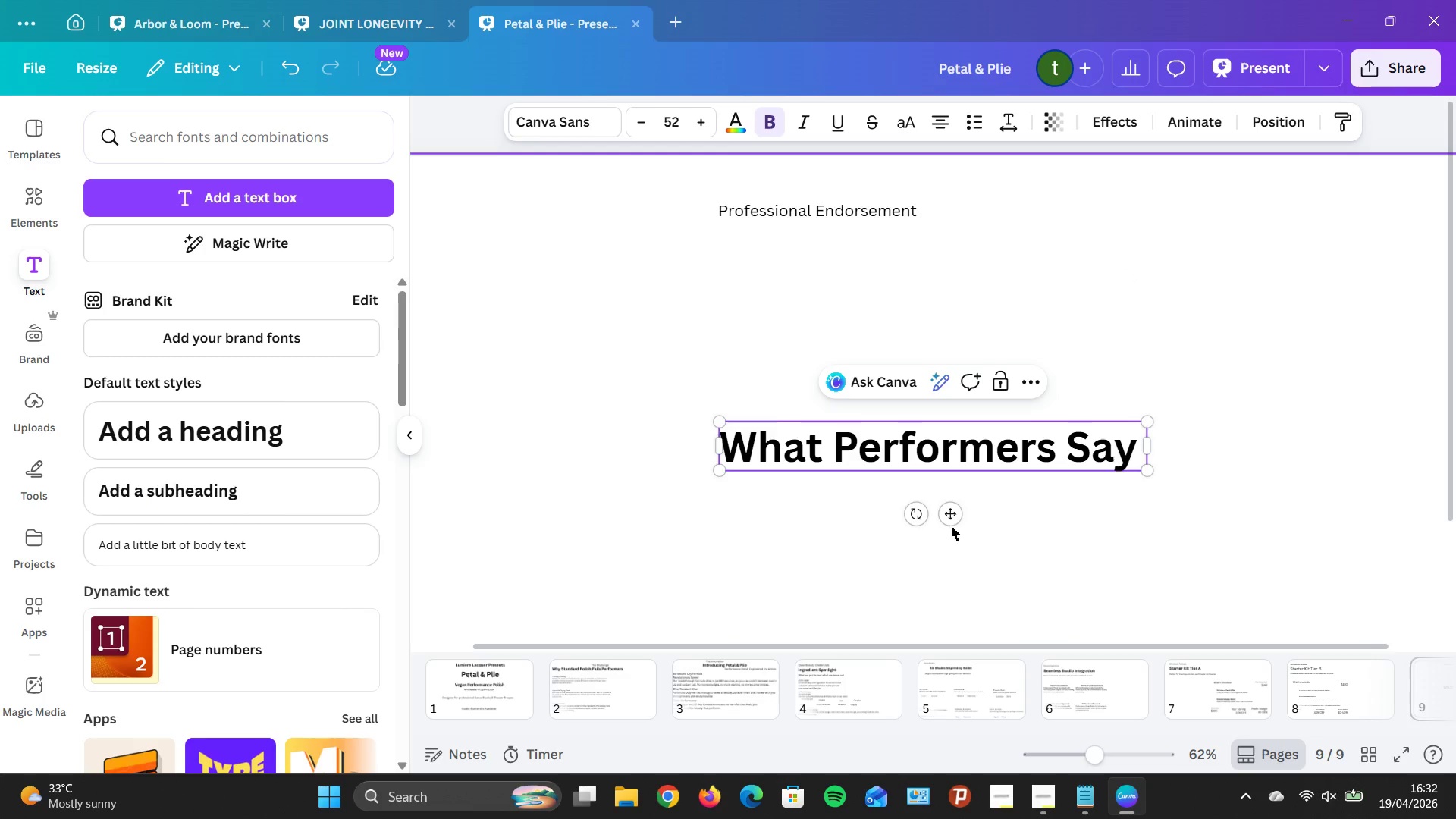 
left_click_drag(start_coordinate=[955, 509], to_coordinate=[724, 322])
 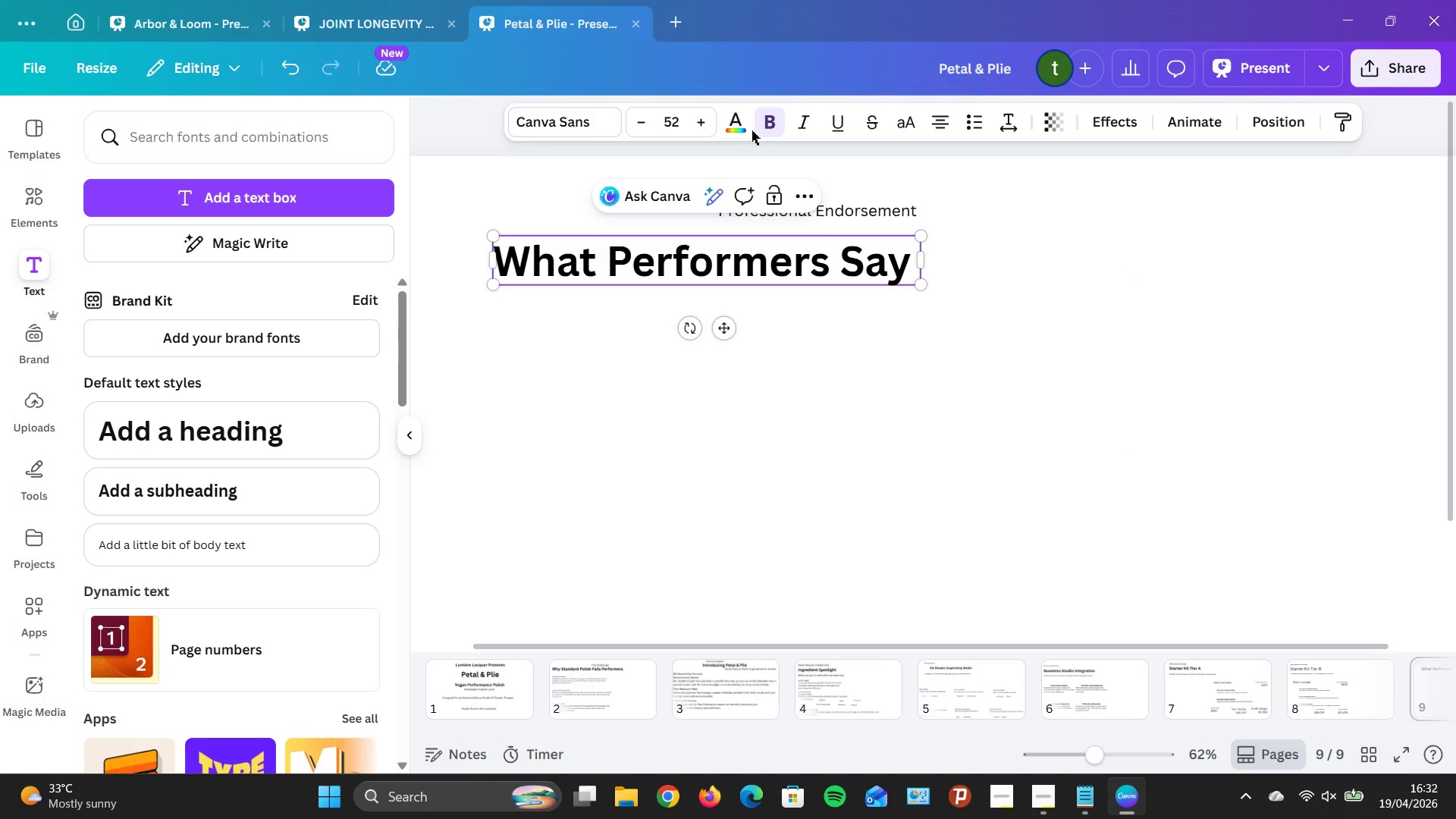 
left_click([766, 124])
 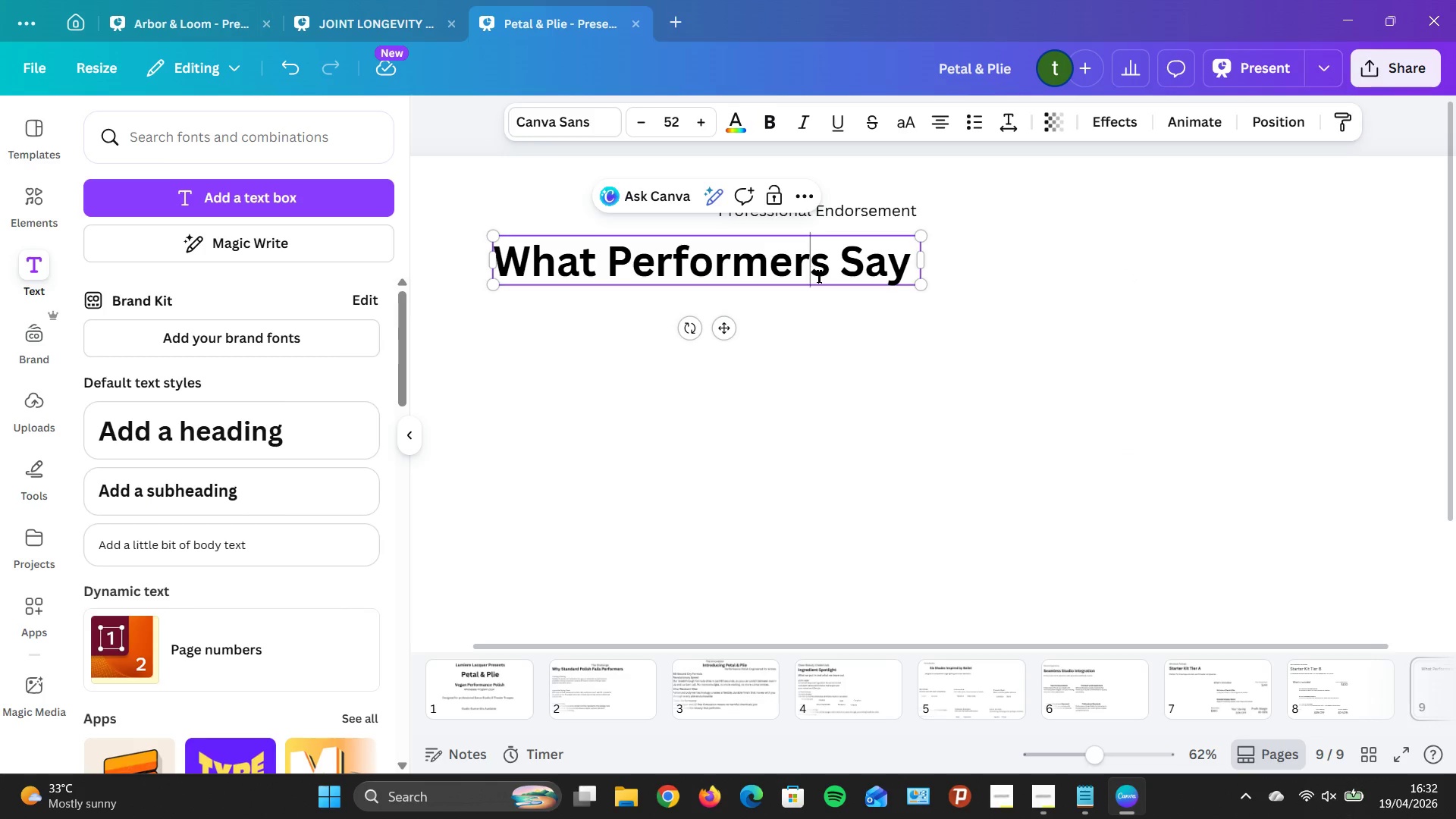 
key(Control+A)
 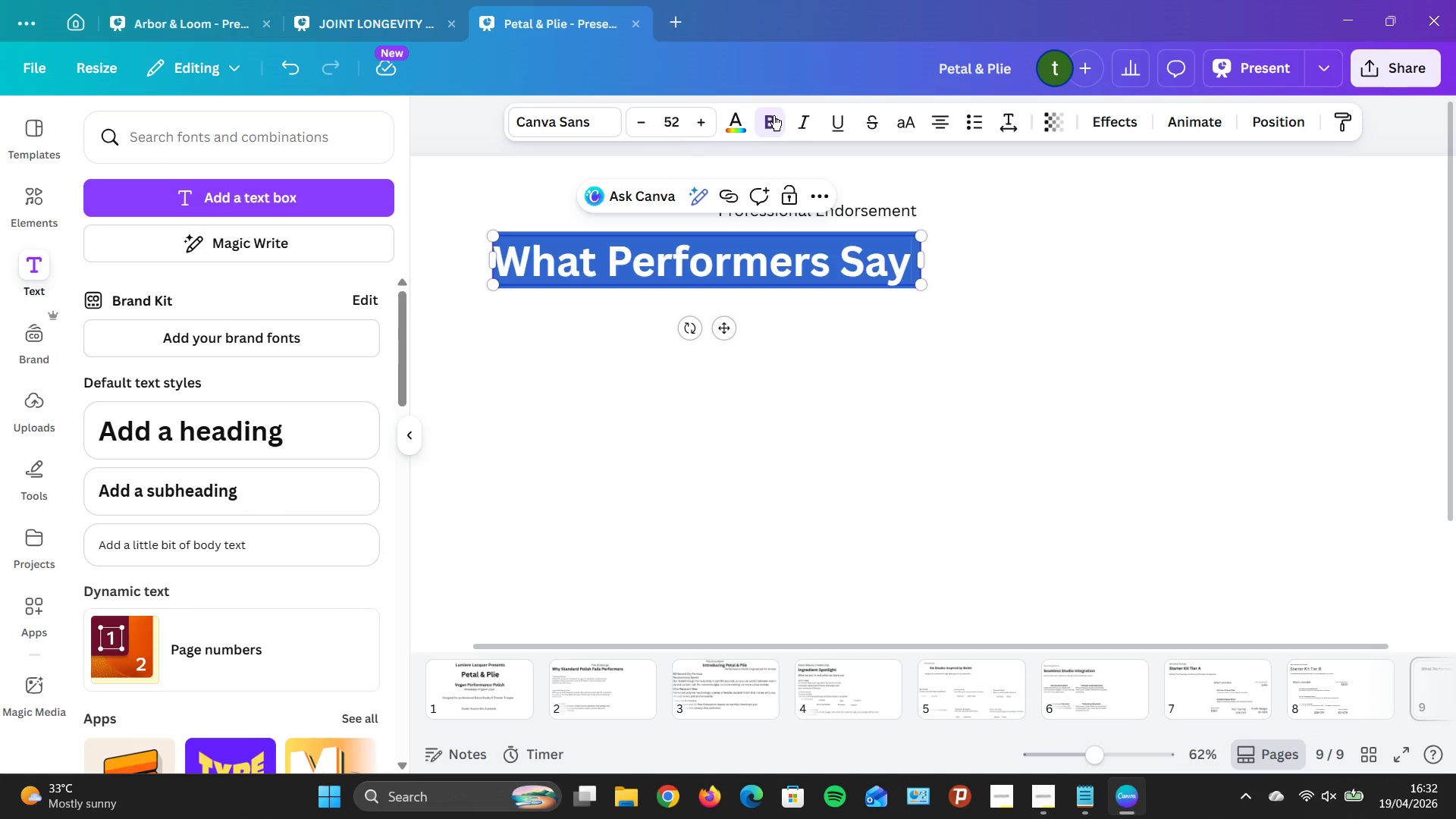 
left_click([774, 115])
 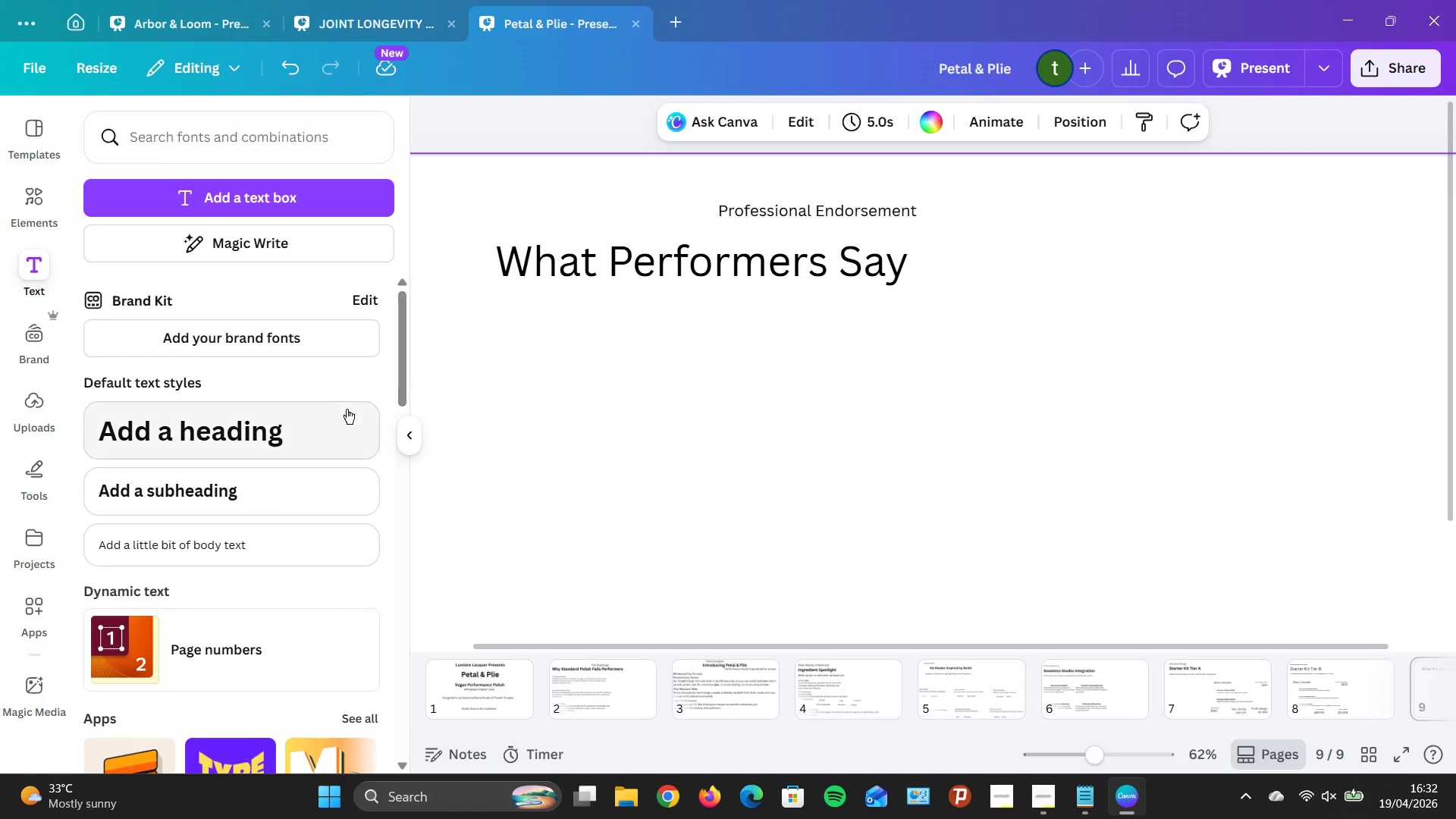 
left_click([412, 432])
 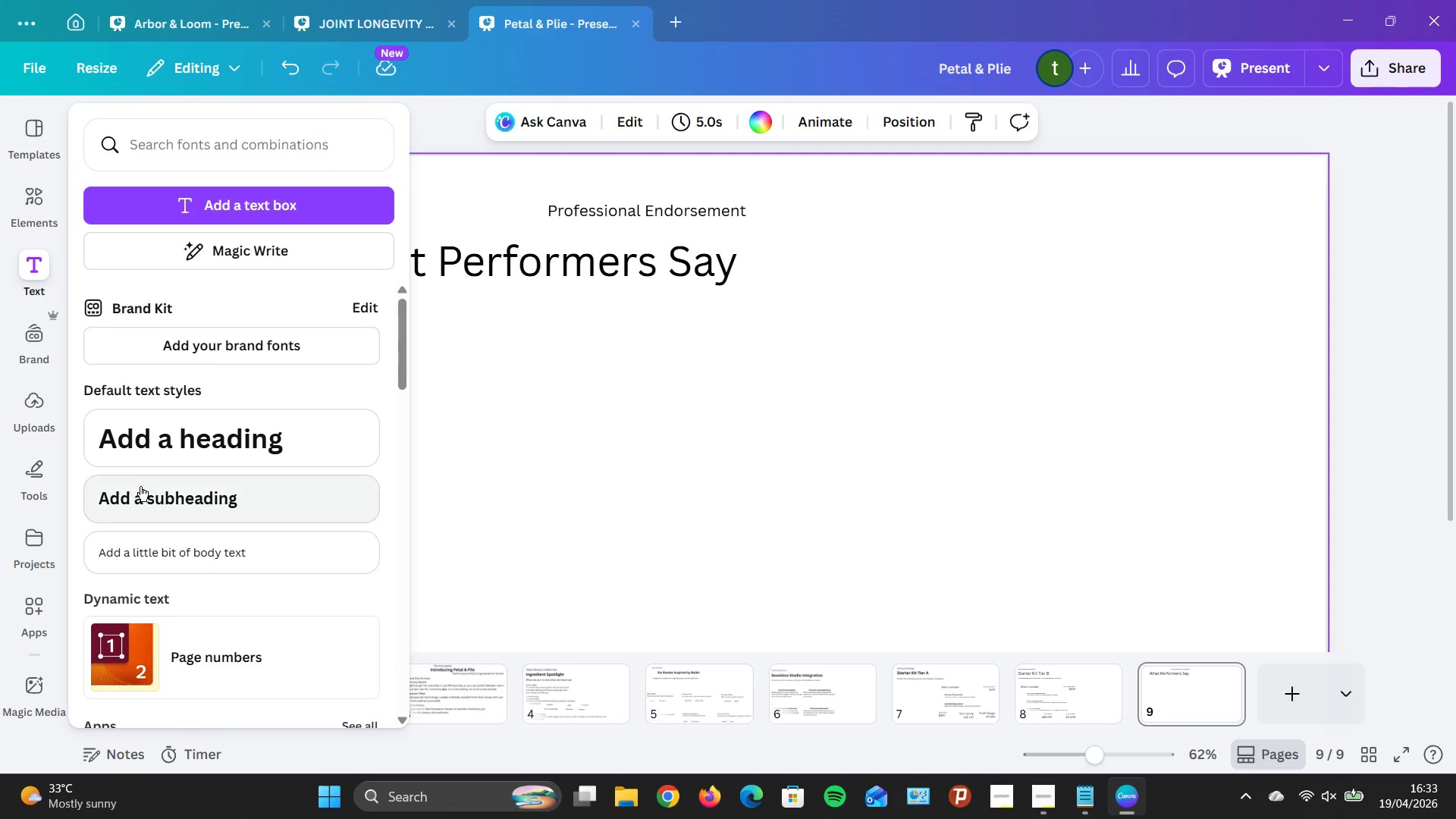 
wait(22.08)
 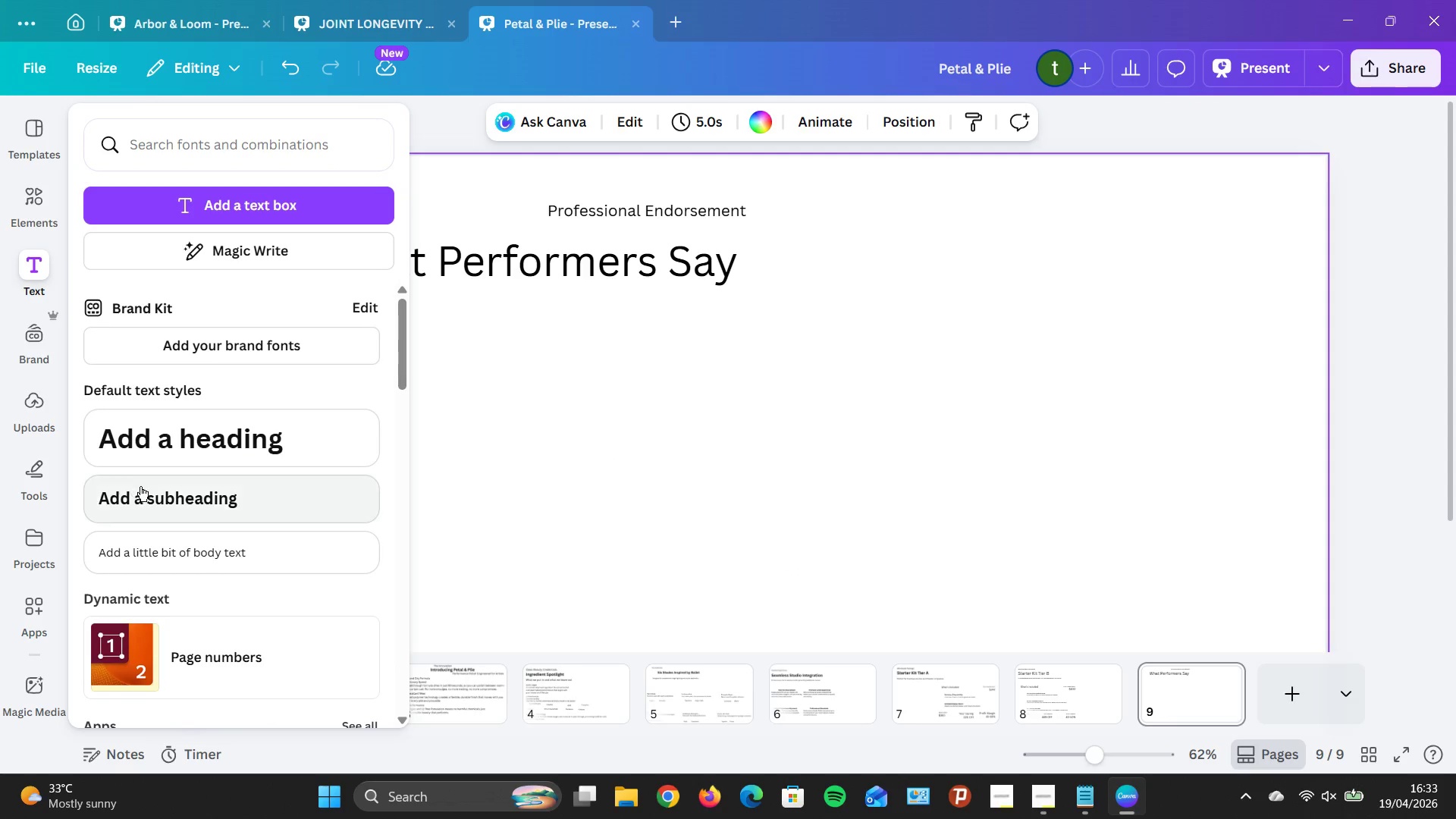 
key(Backspace)
type(As a pe)
key(Backspace)
type(rincipal dance)
 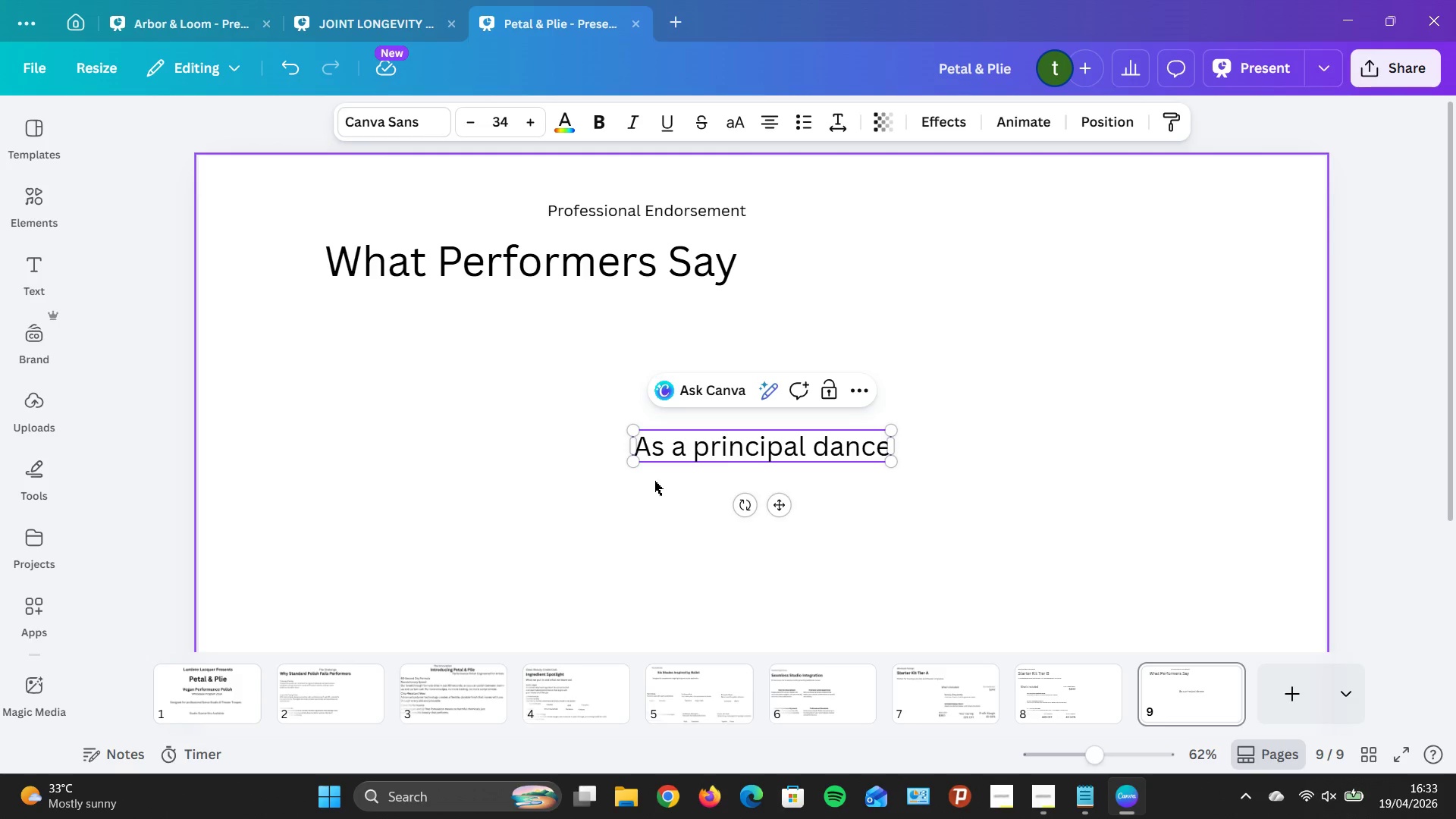 
key(Comma)
 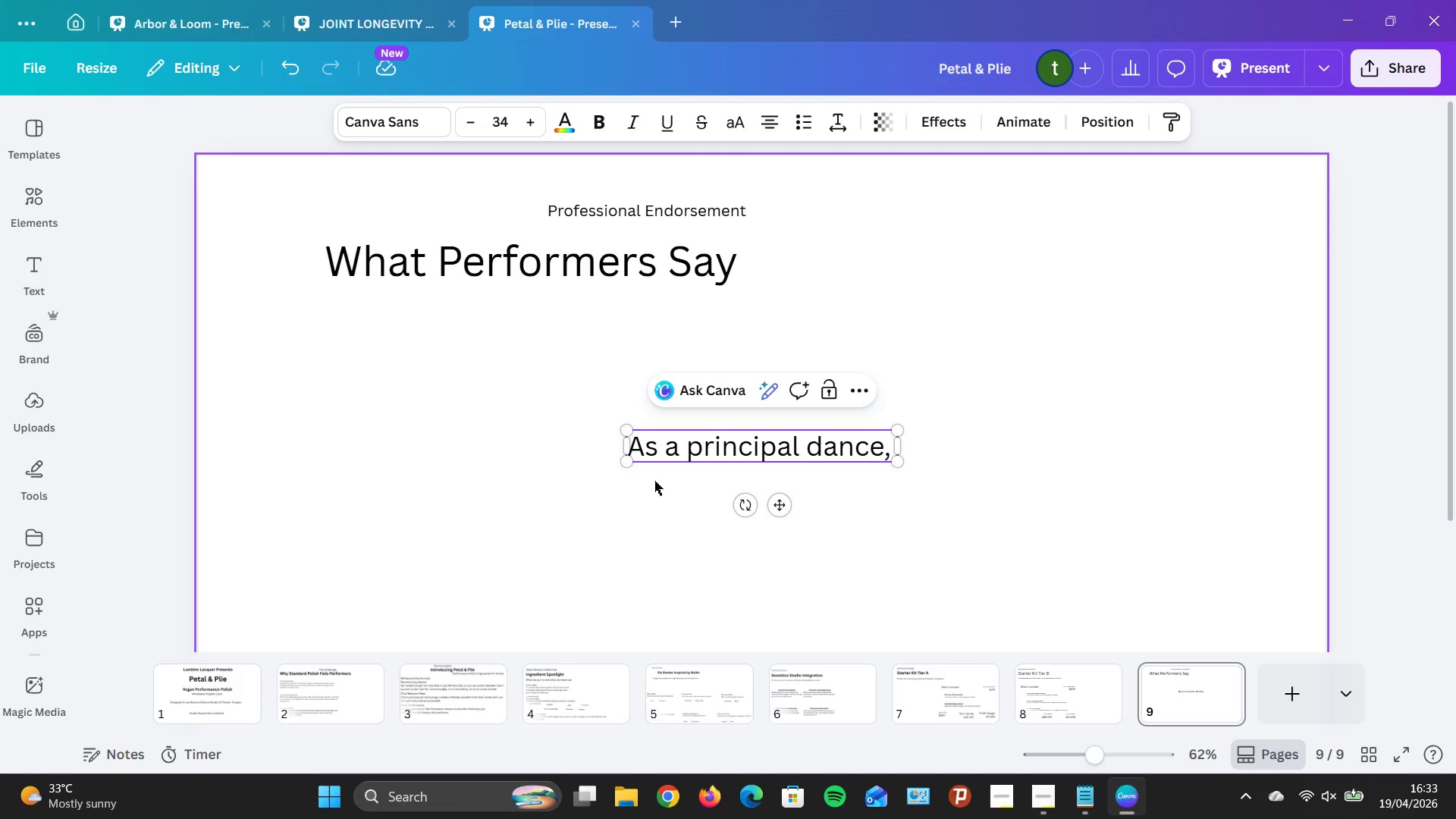 
key(Space)
 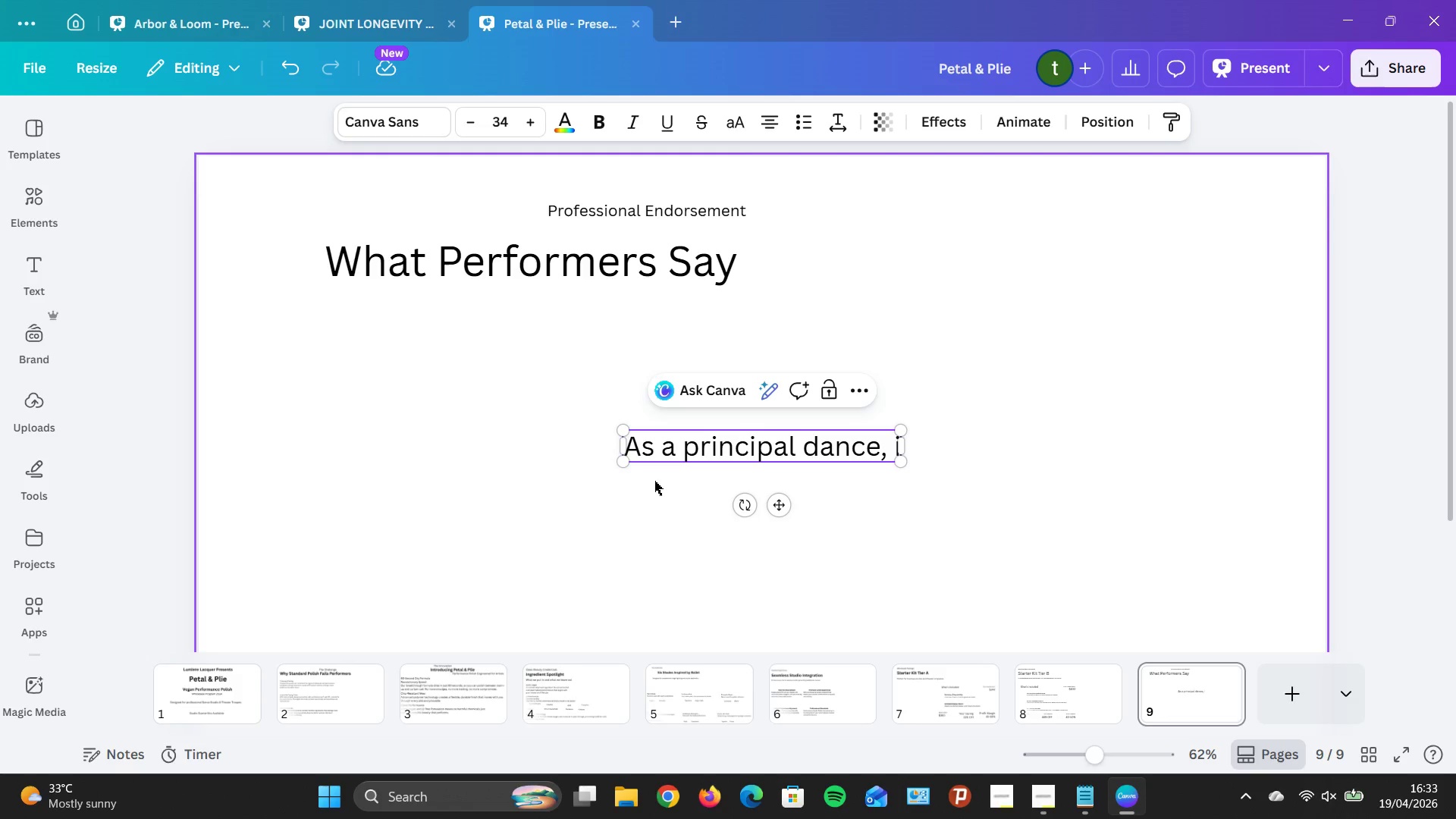 
key(I)
 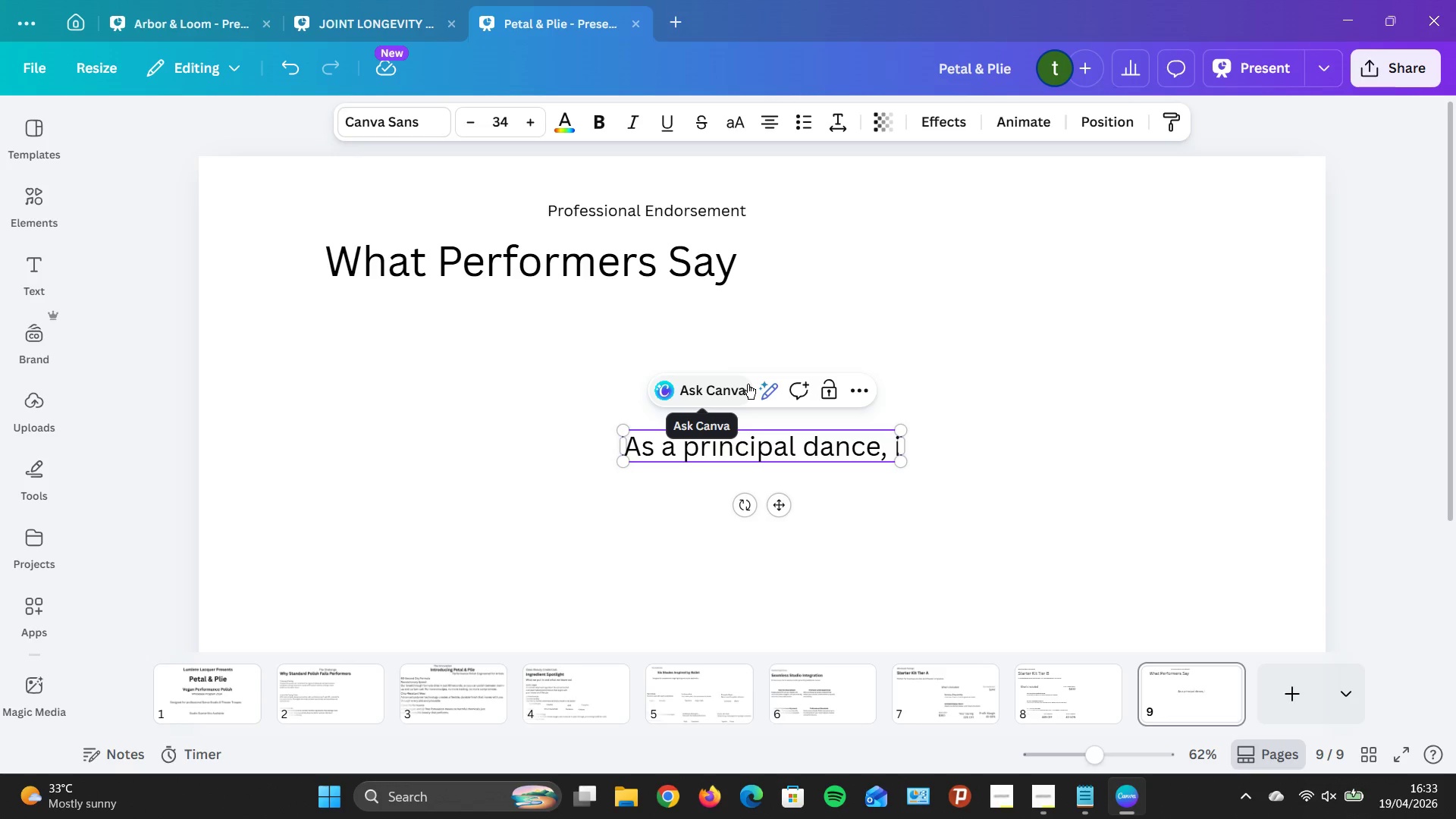 
key(Backspace)
type(I)
key(Backspace)
type(i need polish that keep up with my schedule )
key(Backspace)
type(. PeL)
key(Backspace)
type(tal & Plie dries bed)
key(Backspace)
type(fore i )
 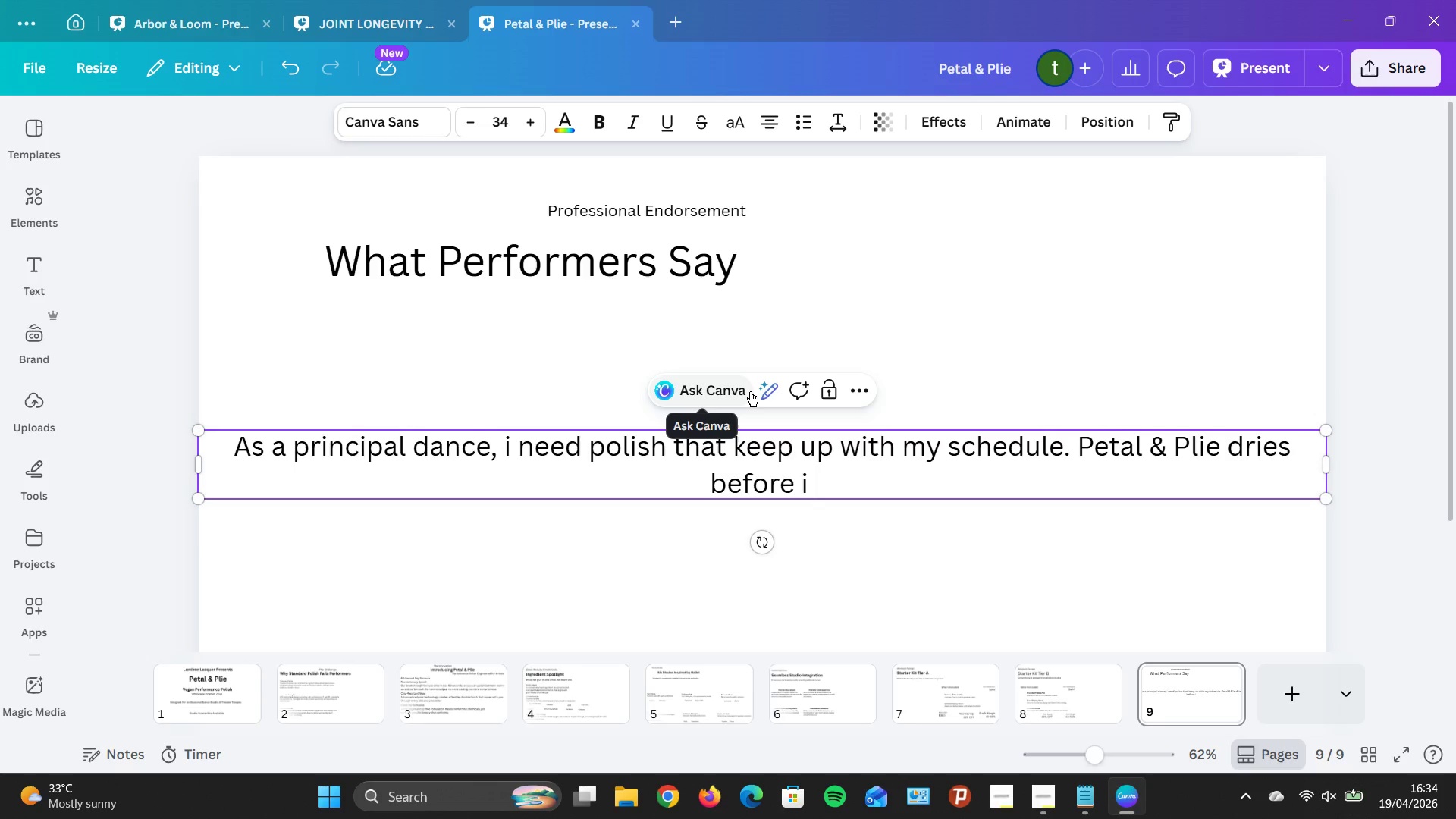 
wait(6.55)
 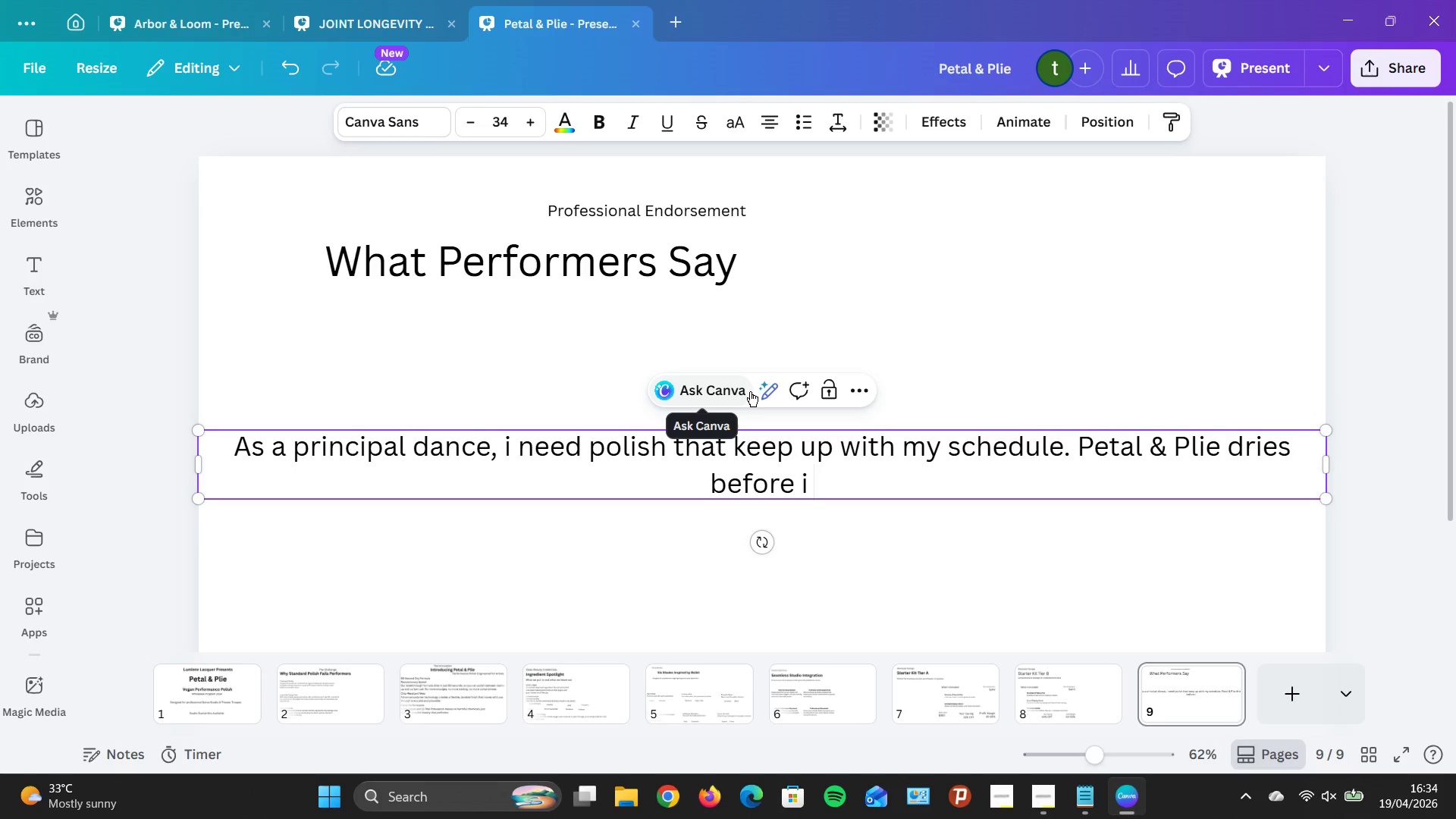 
type(evn=en)
key(Backspace)
key(Backspace)
key(Backspace)
key(Backspace)
type(e )
key(Backspace)
type(n finish my wra)
key(Backspace)
key(Backspace)
type(arm-up,)
 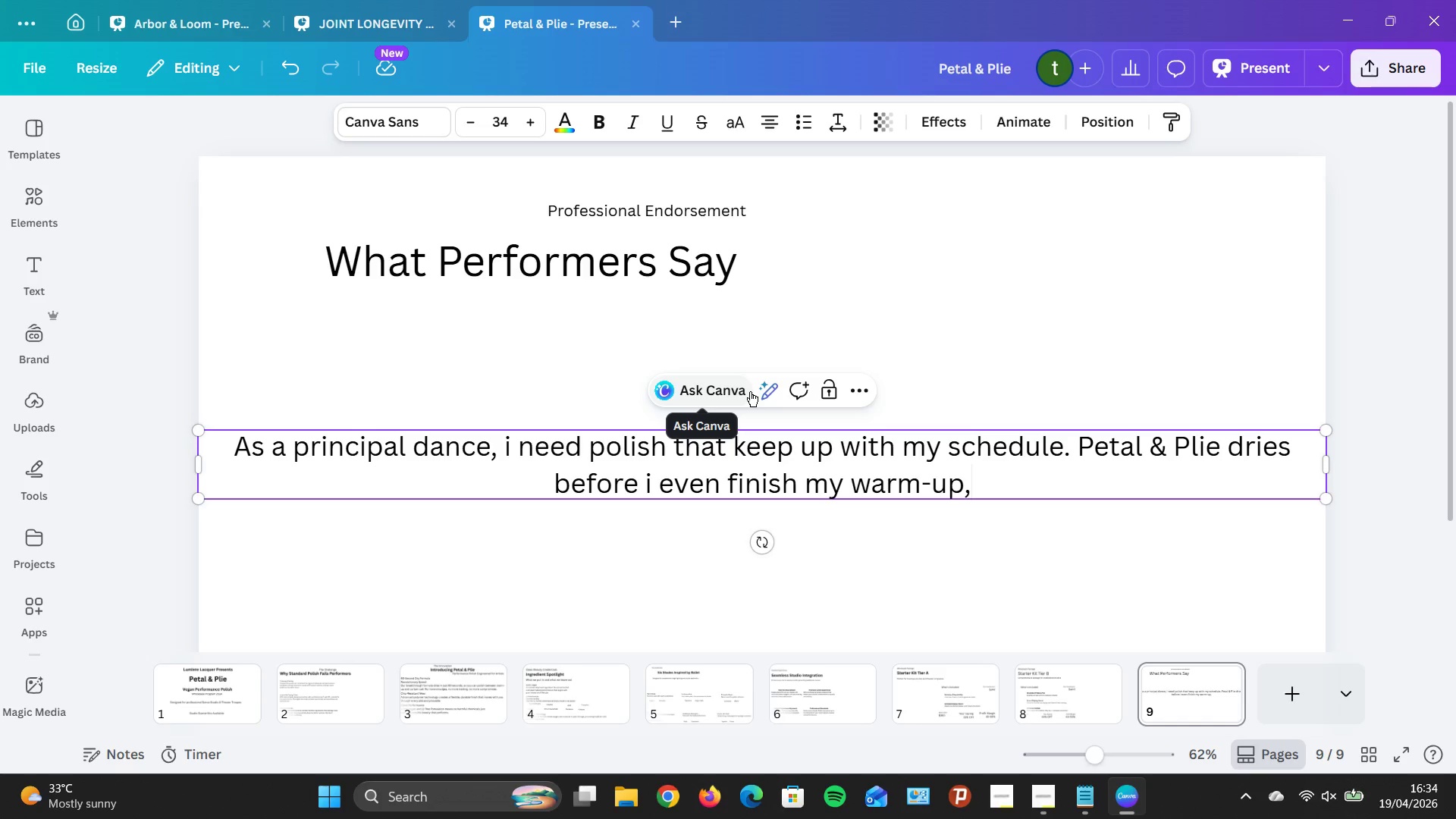 
type( and it stays flawlws)
key(Backspace)
key(Backspace)
type(ess thri)
key(Backspace)
type(ough 8 shows a week )
key(Backspace)
type(. My nails have never been healthiear)
key(Backspace)
key(Backspace)
type(r )
 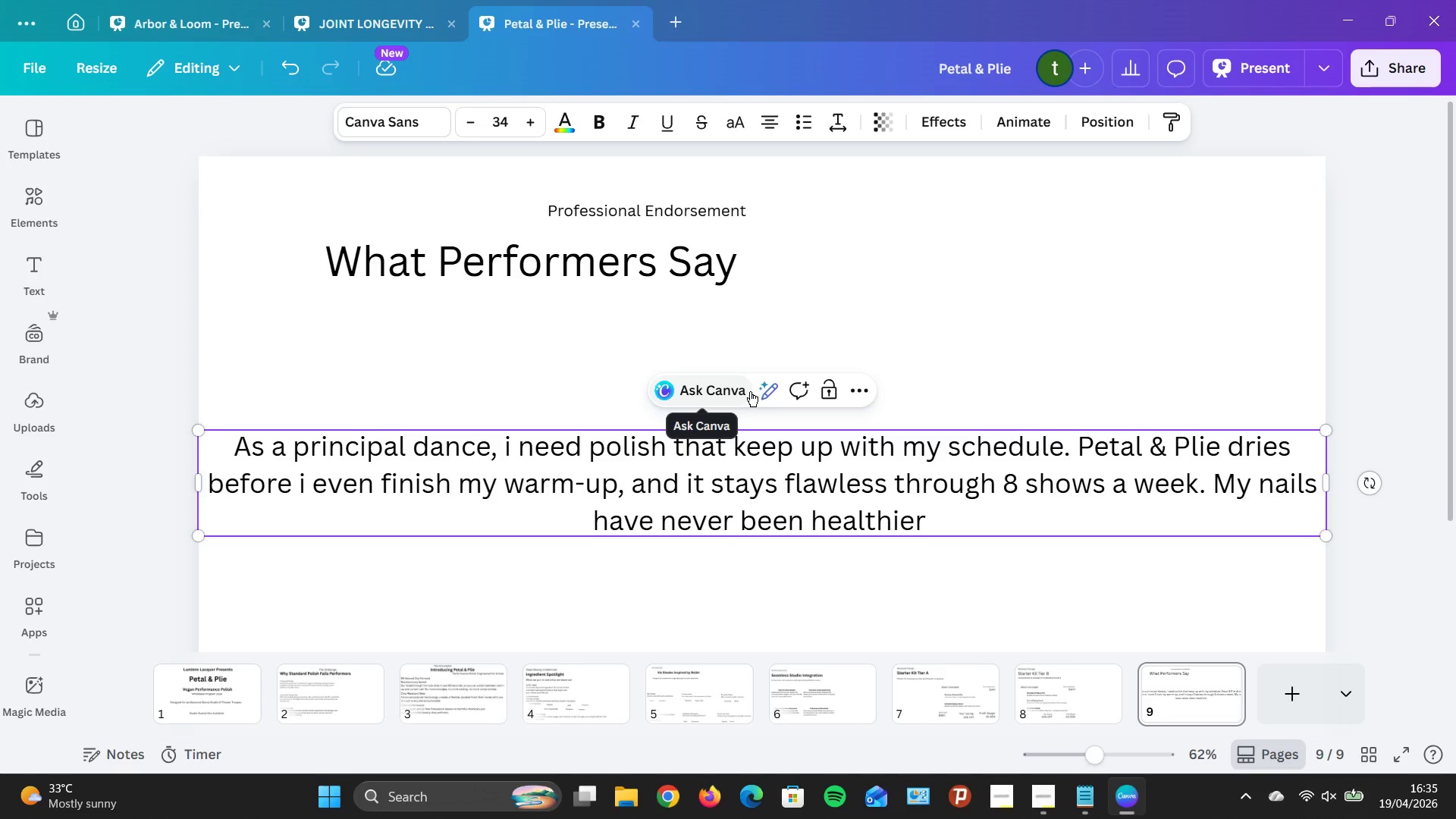 
wait(10.83)
 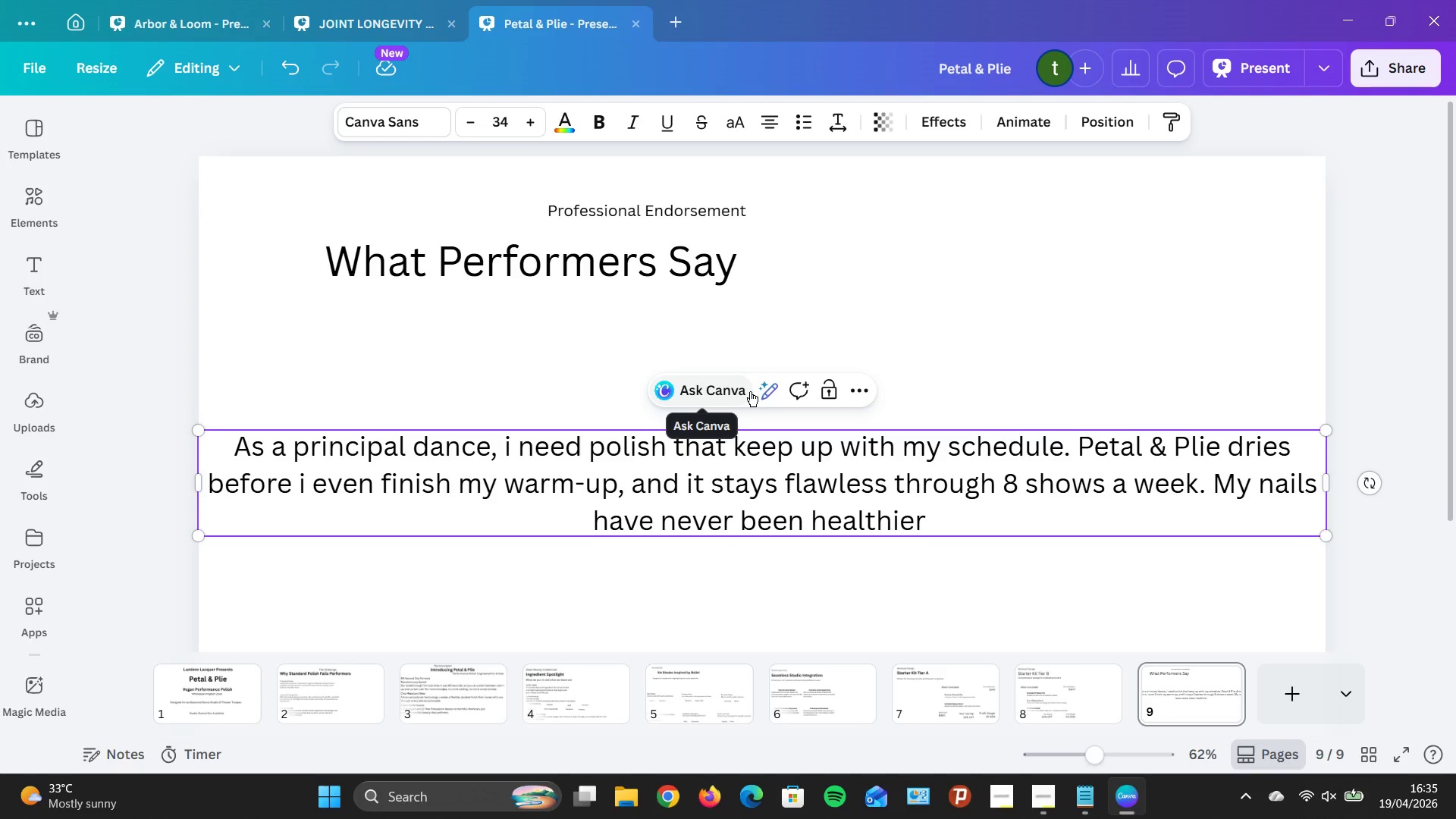 
type(or more stage ready)
 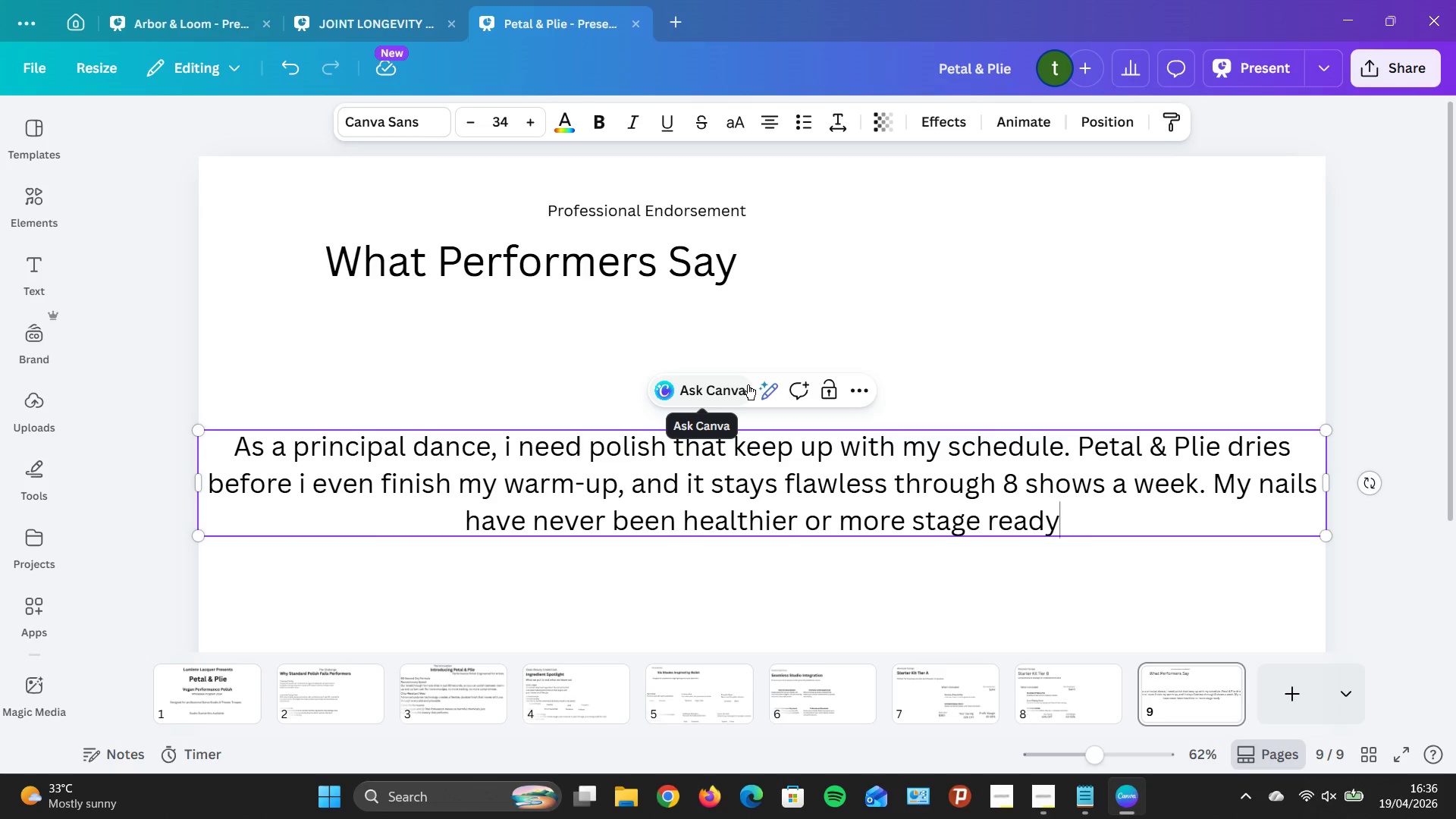 
hold_key(key=ArrowLeft, duration=0.55)
 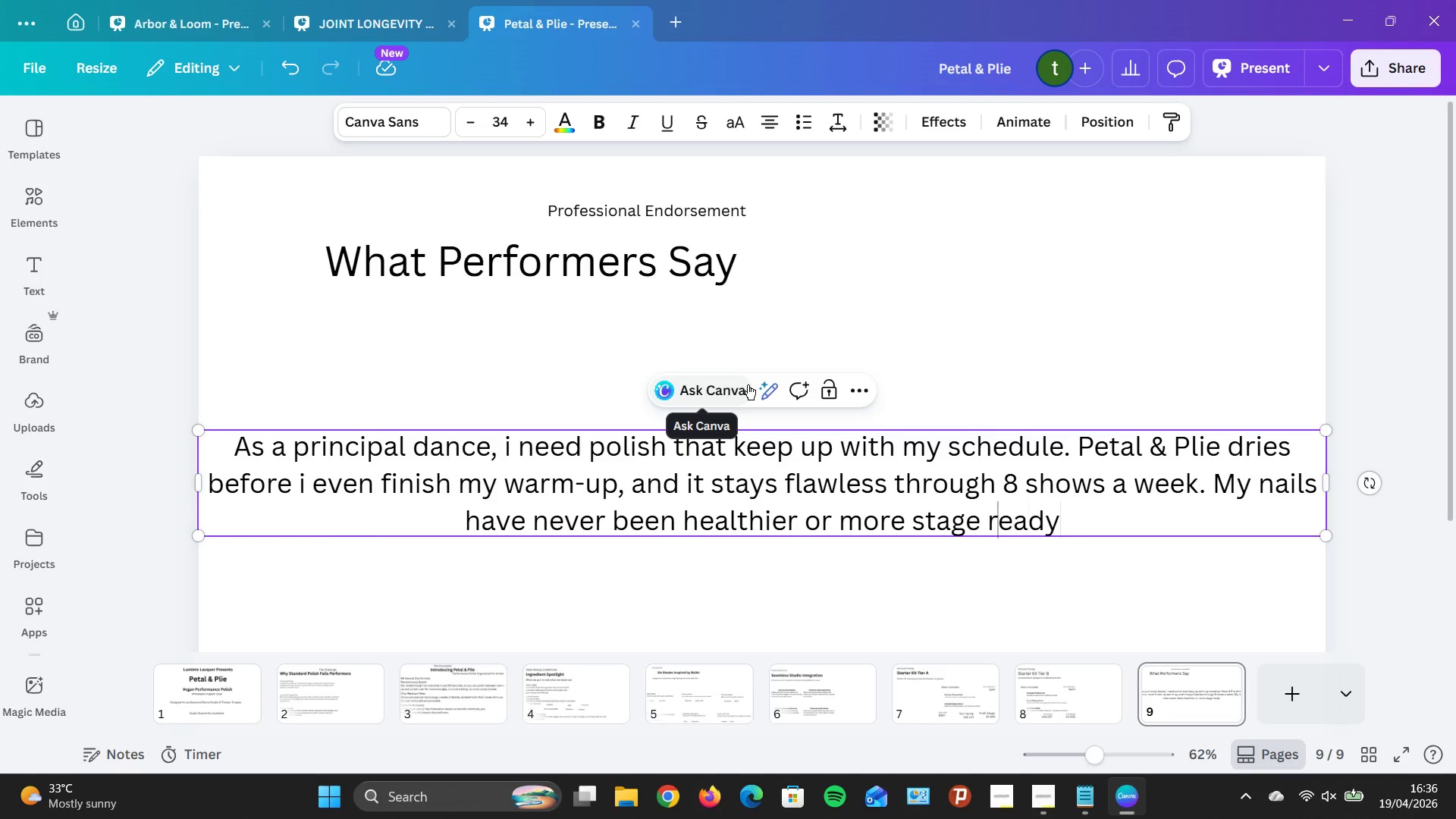 
key(ArrowLeft)
 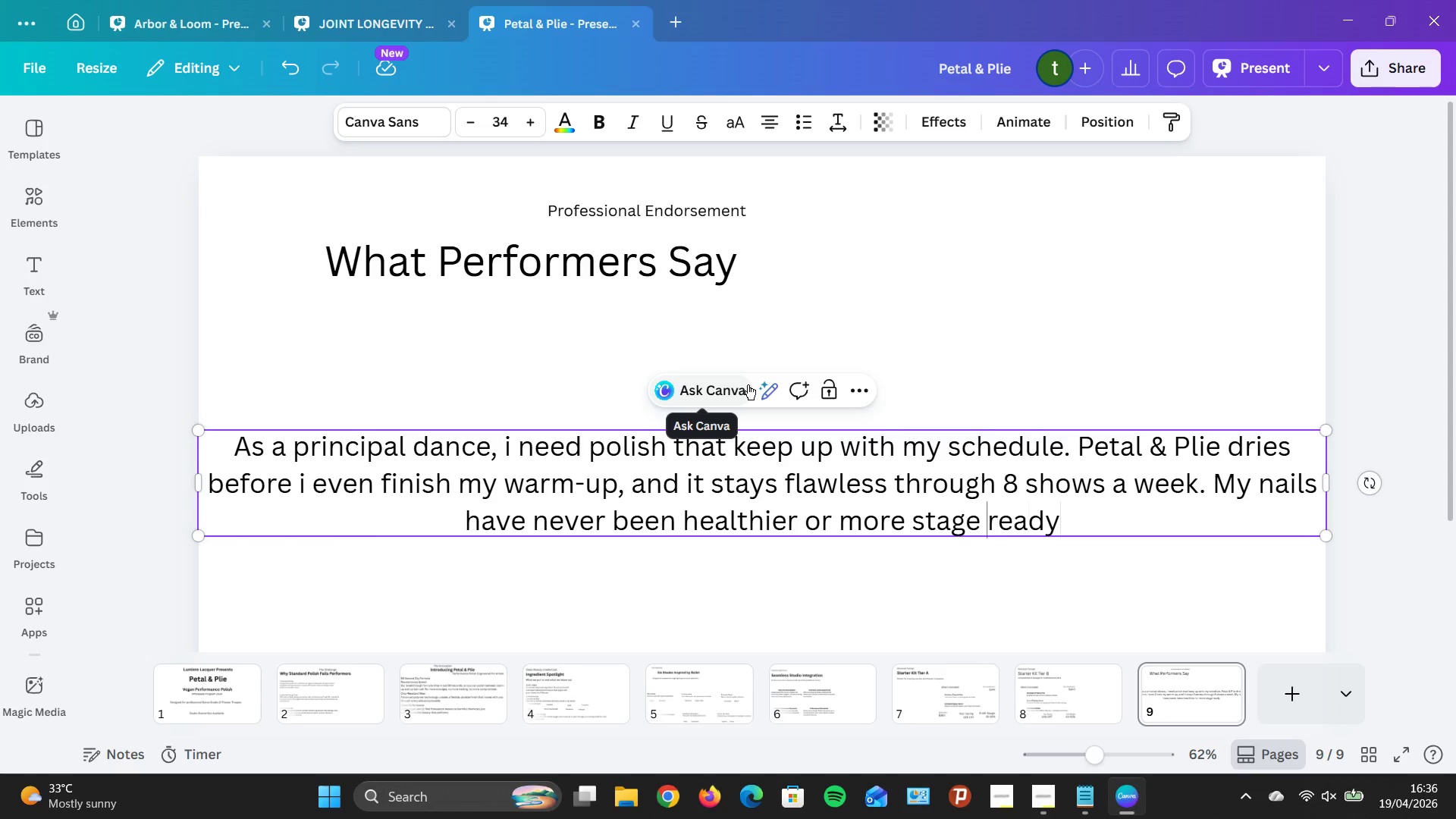 
key(ArrowLeft)
 